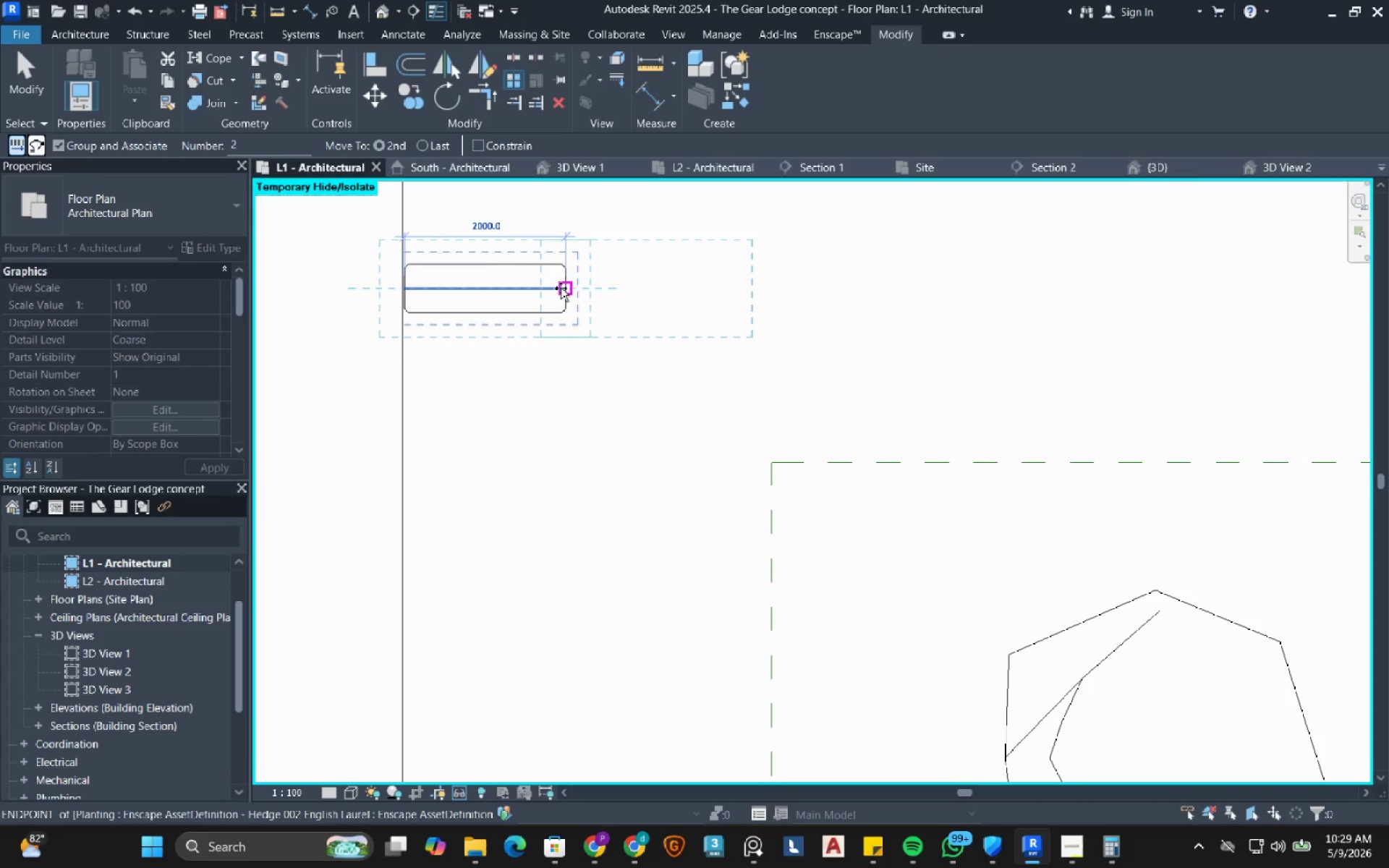 
left_click([563, 288])
 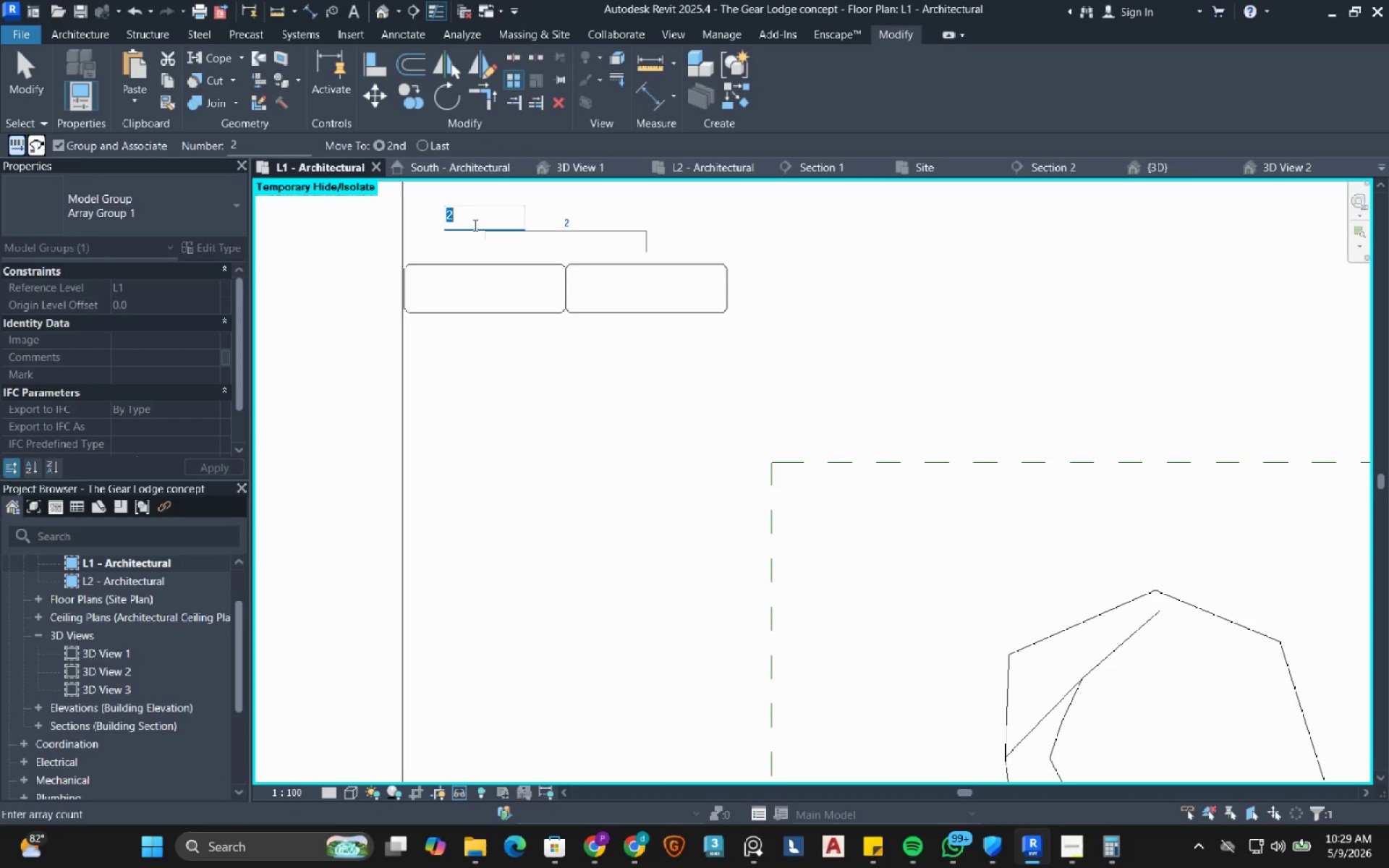 
key(Numpad5)
 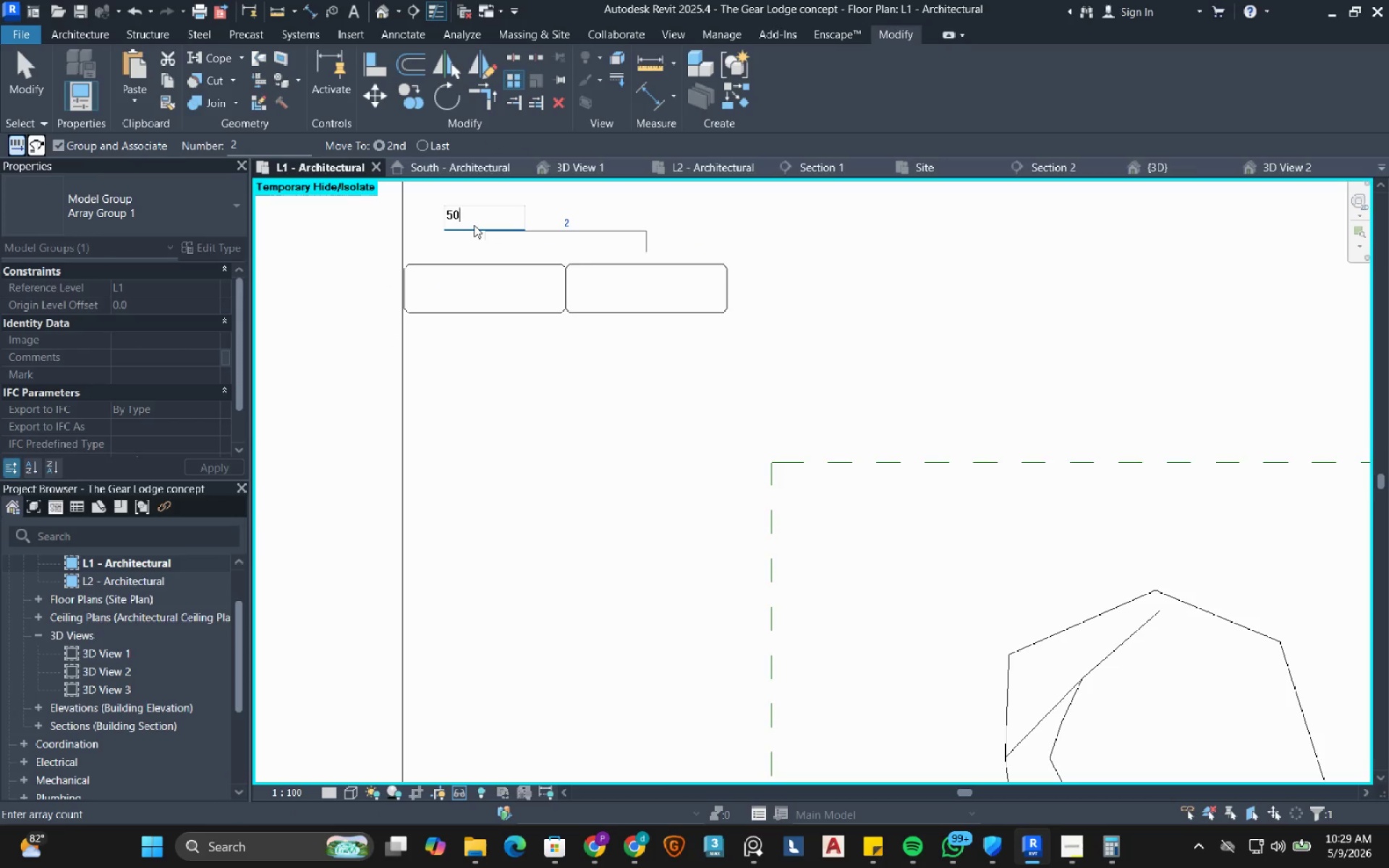 
key(Numpad0)
 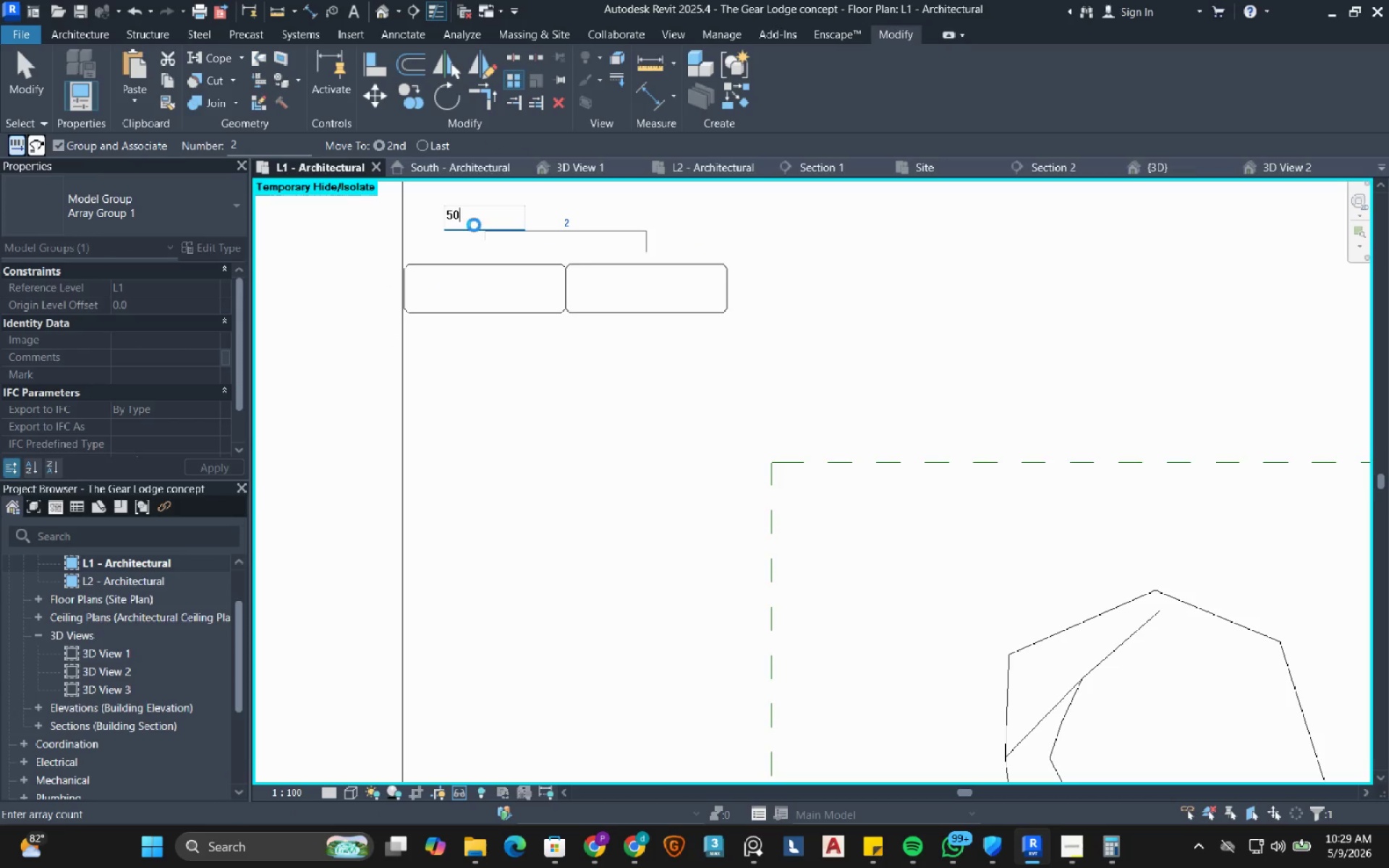 
key(NumpadEnter)
 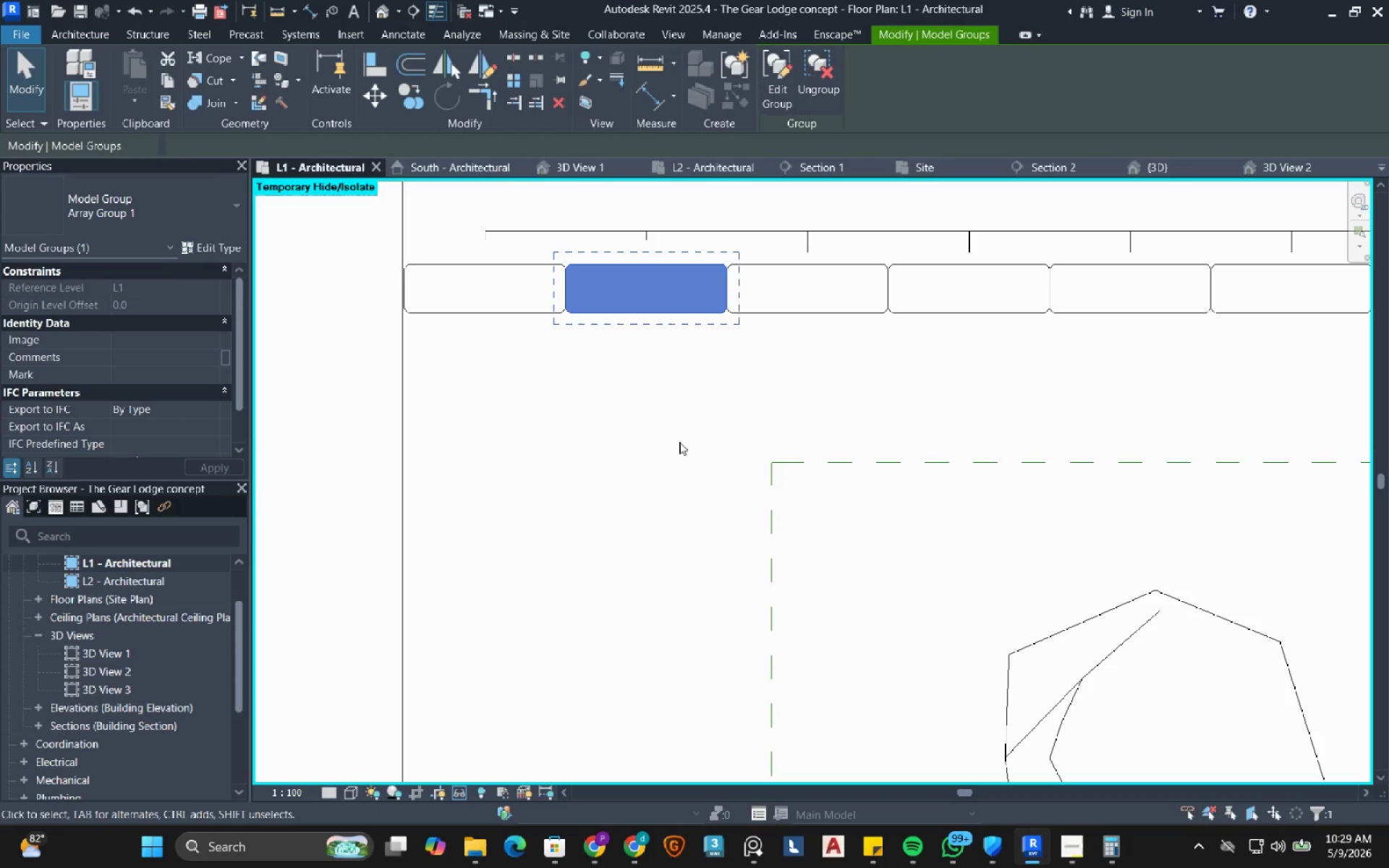 
scroll: coordinate [684, 441], scroll_direction: down, amount: 14.0
 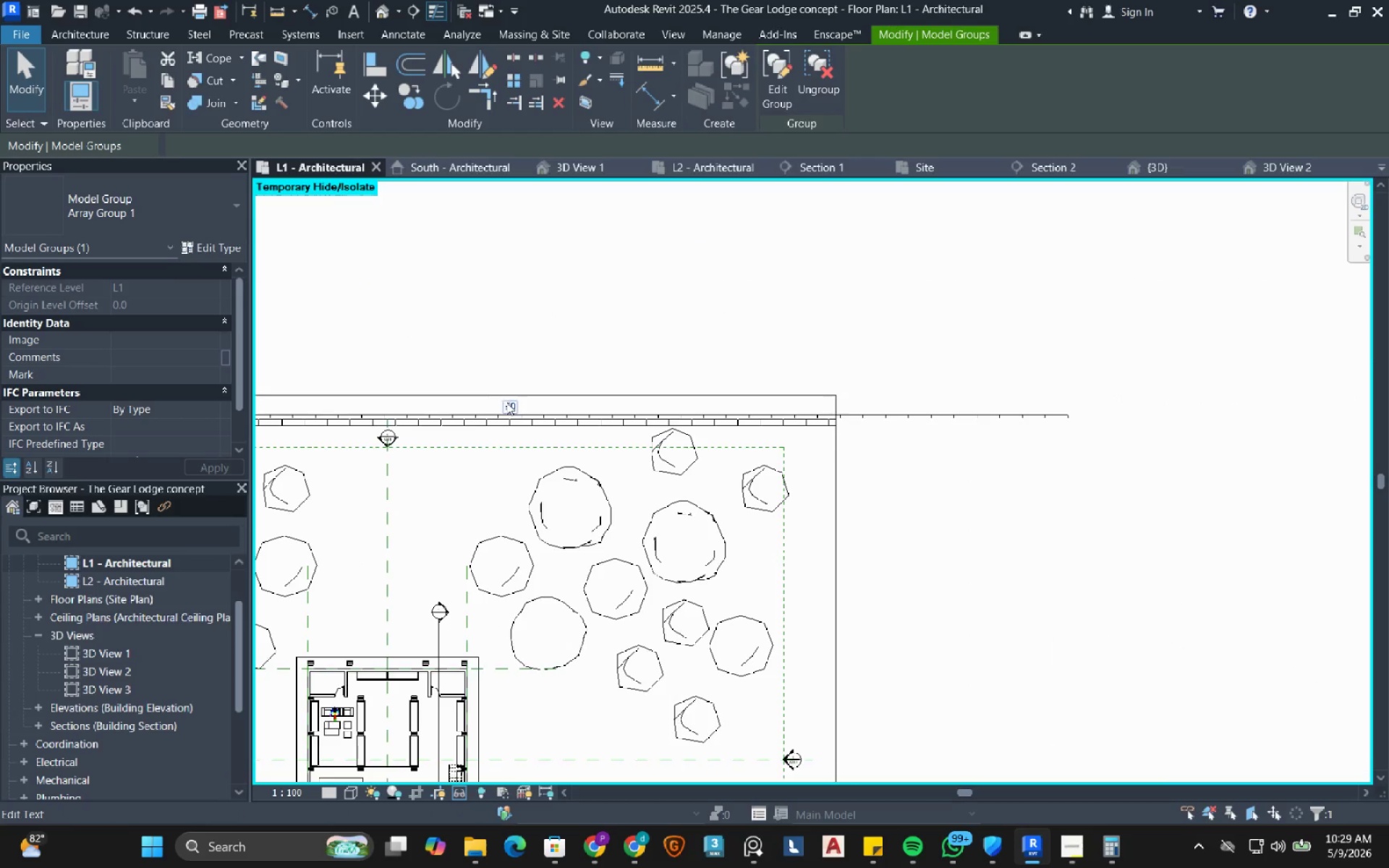 
left_click([506, 402])
 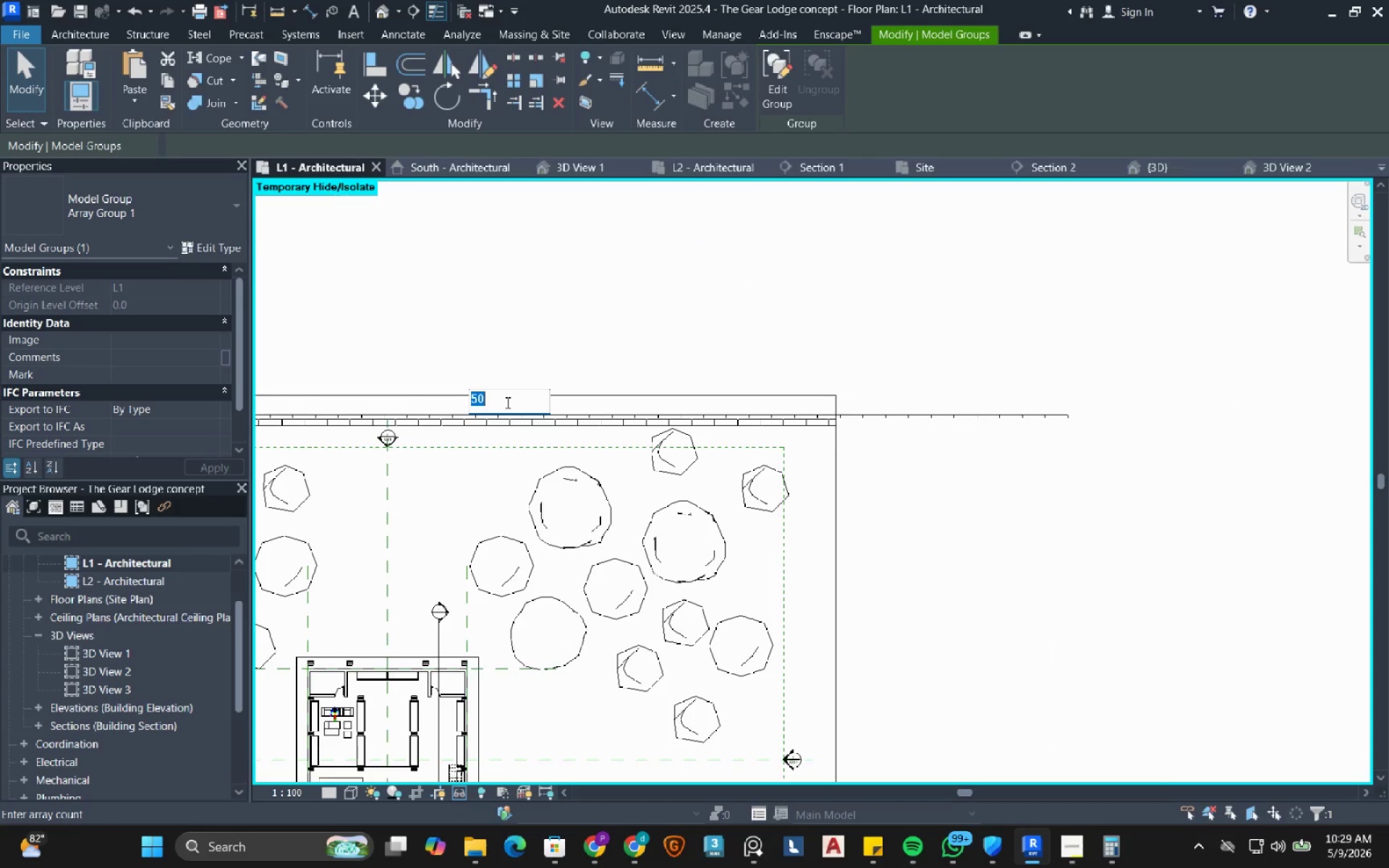 
key(Numpad3)
 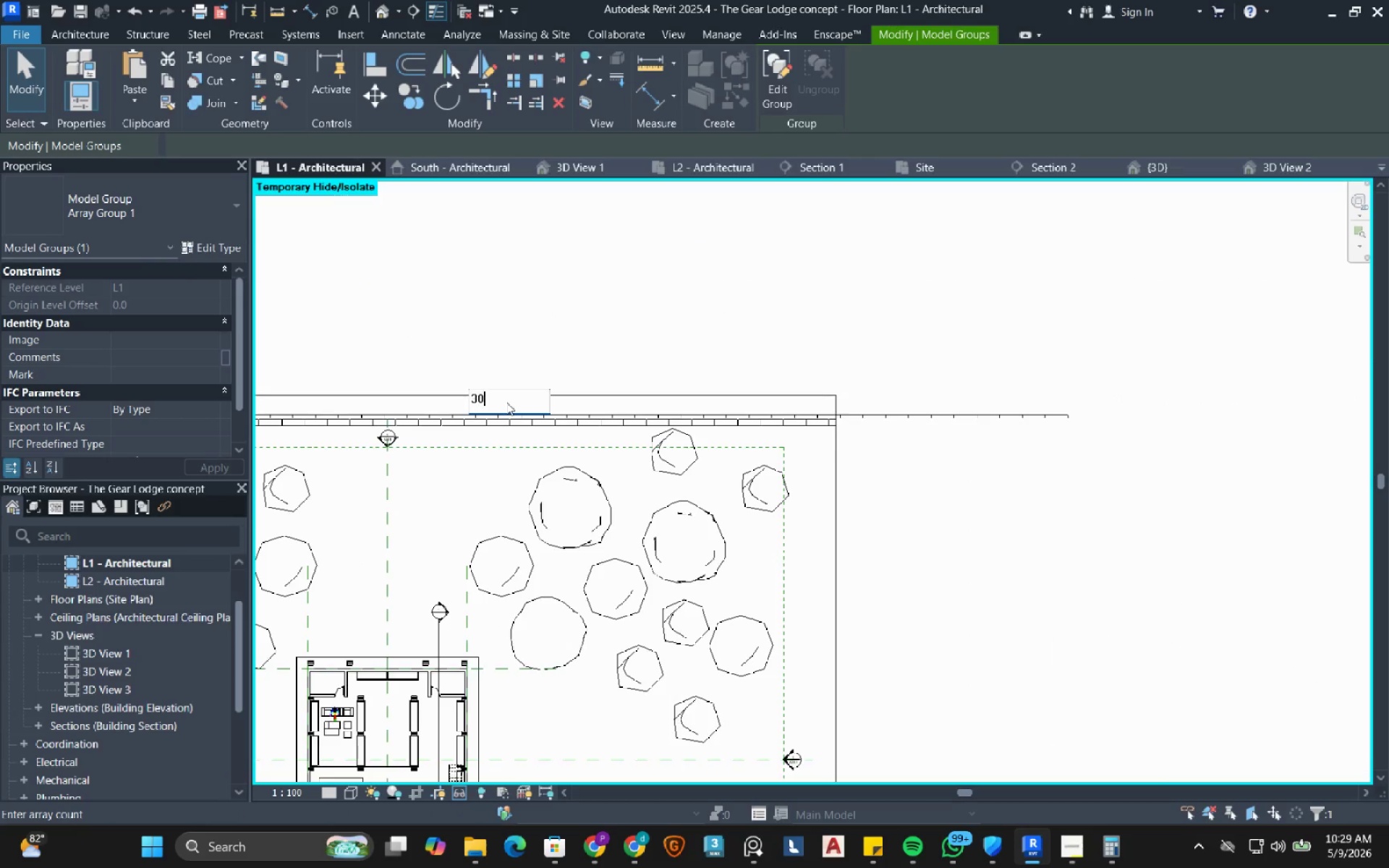 
key(Numpad0)
 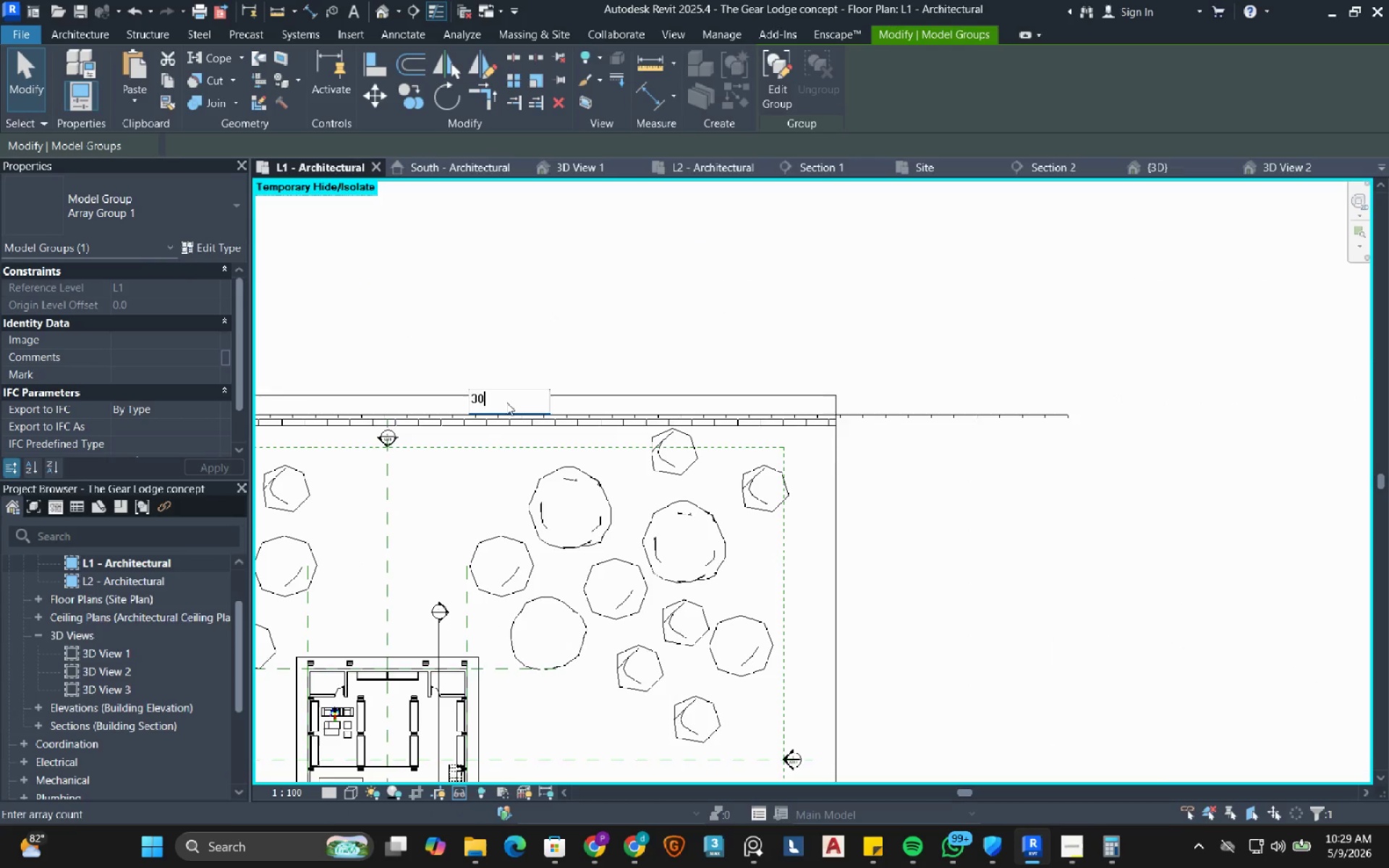 
key(NumpadEnter)
 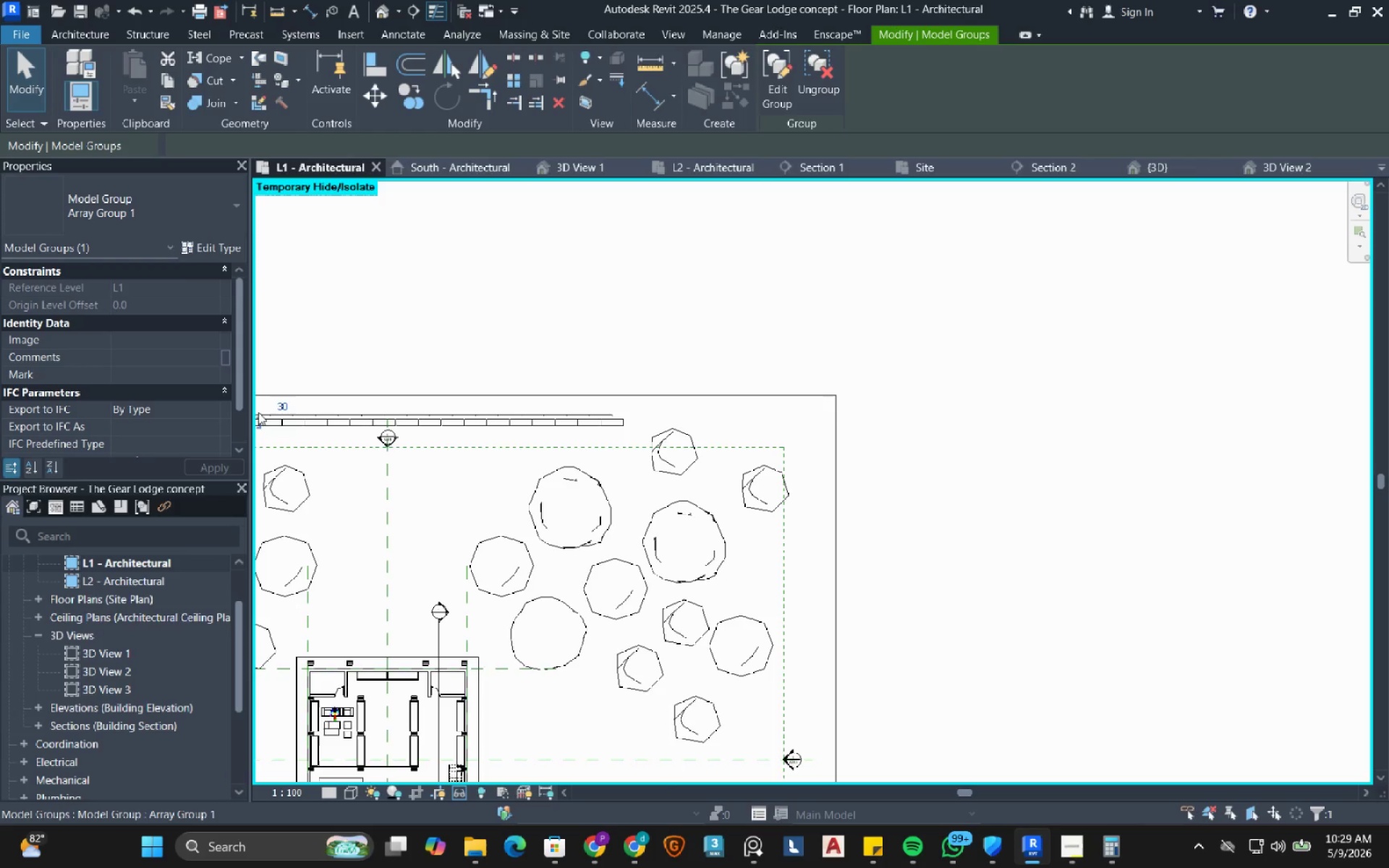 
left_click([289, 408])
 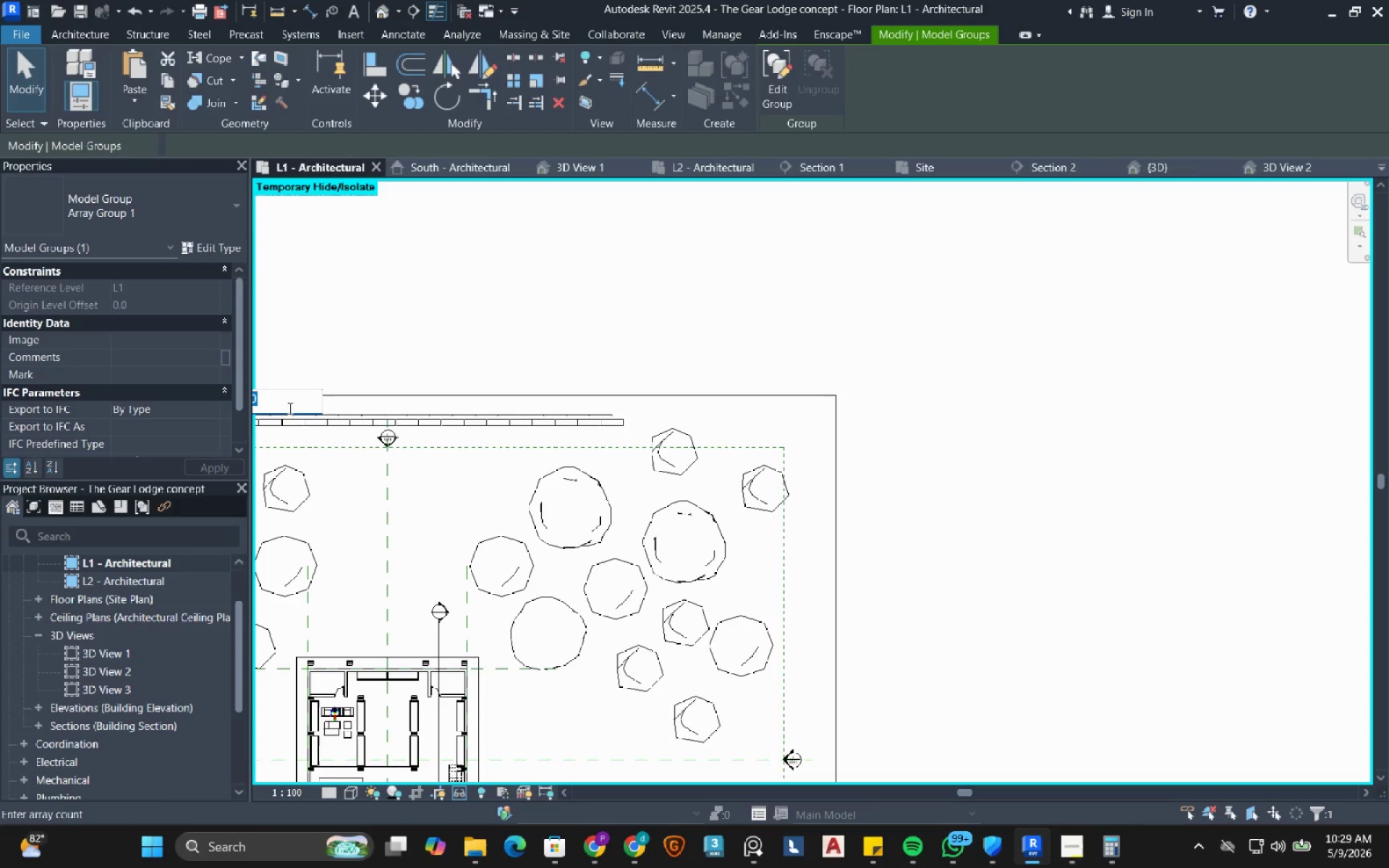 
key(Numpad4)
 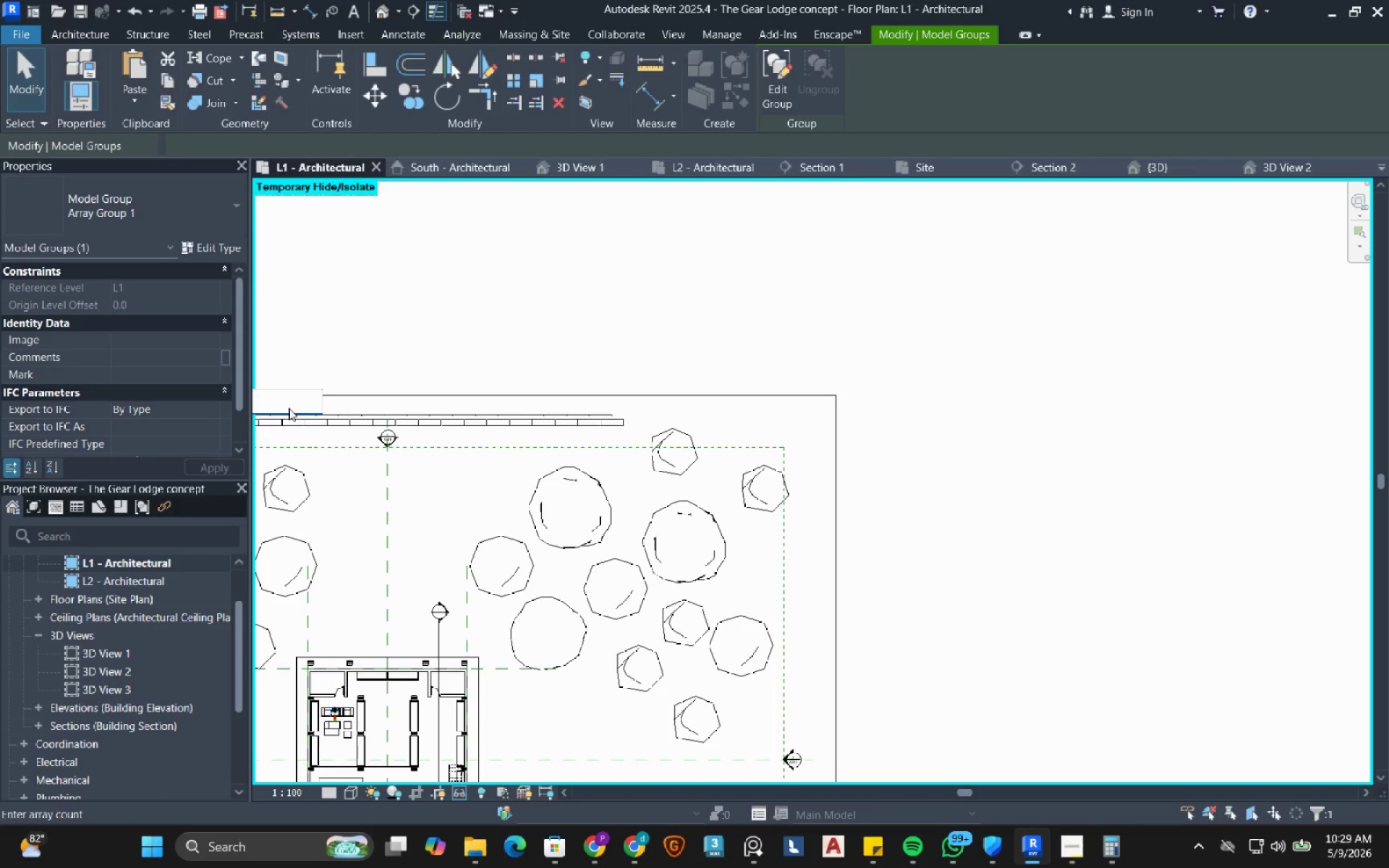 
key(Numpad0)
 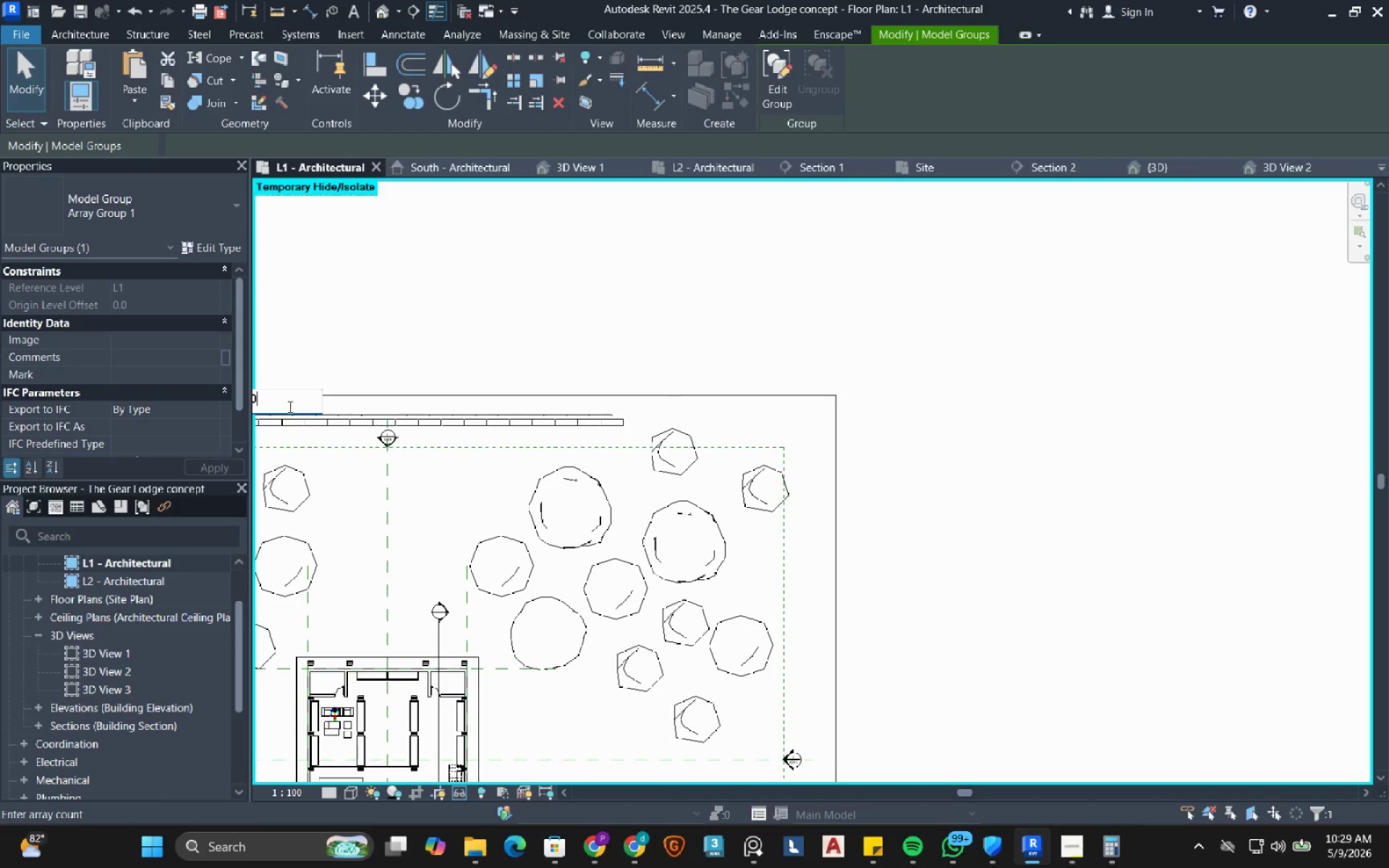 
key(NumpadEnter)
 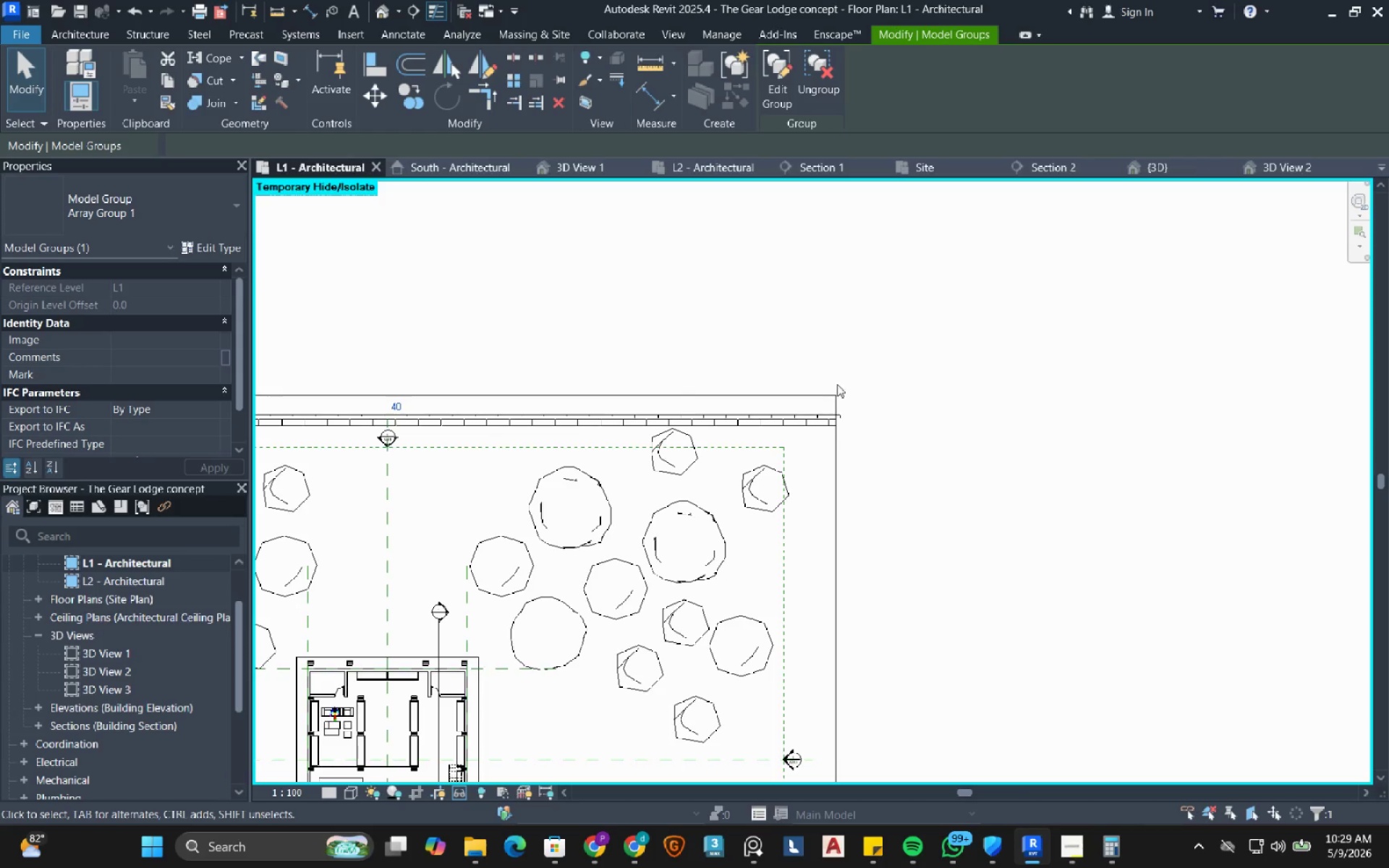 
left_click([715, 294])
 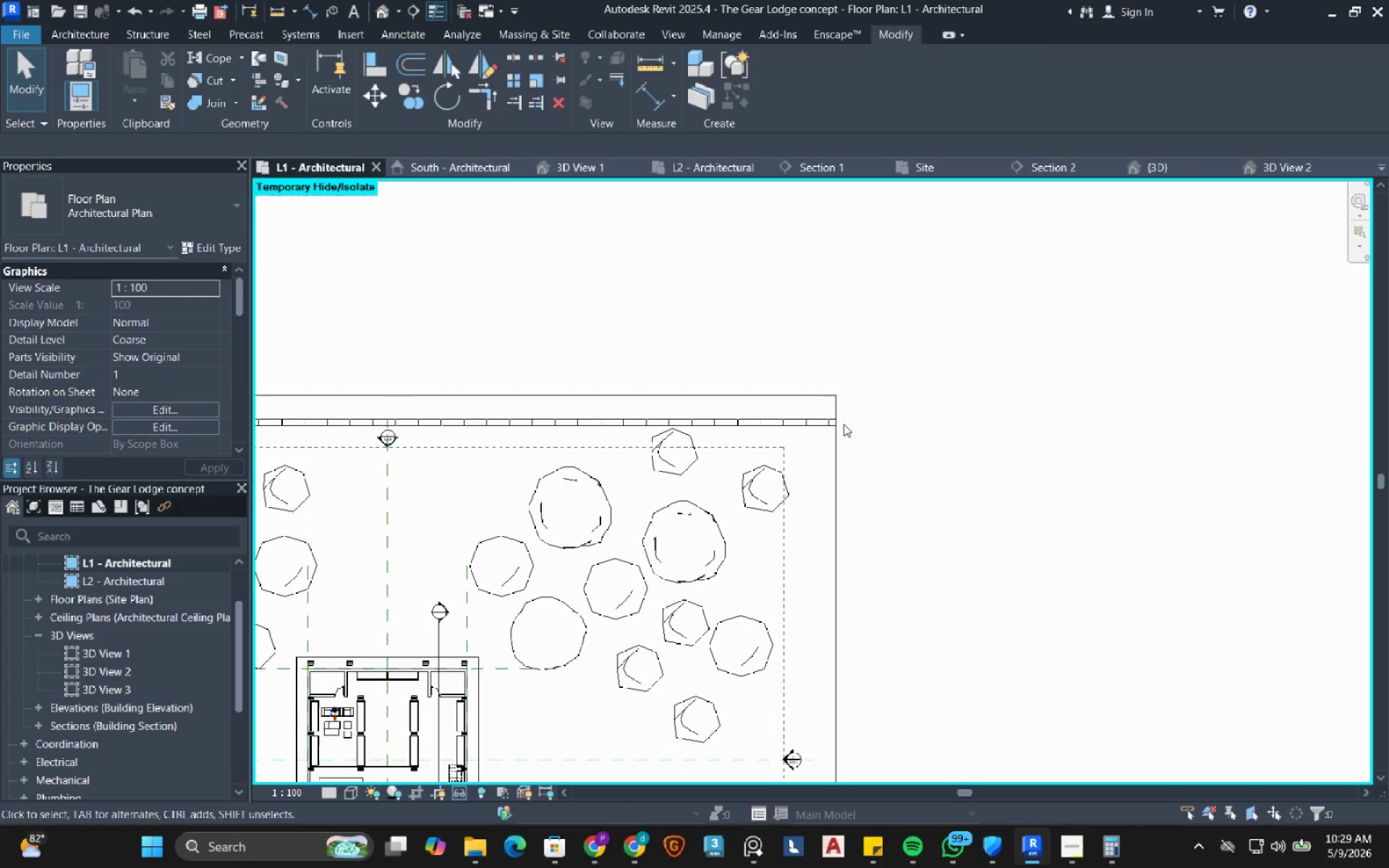 
left_click([815, 418])
 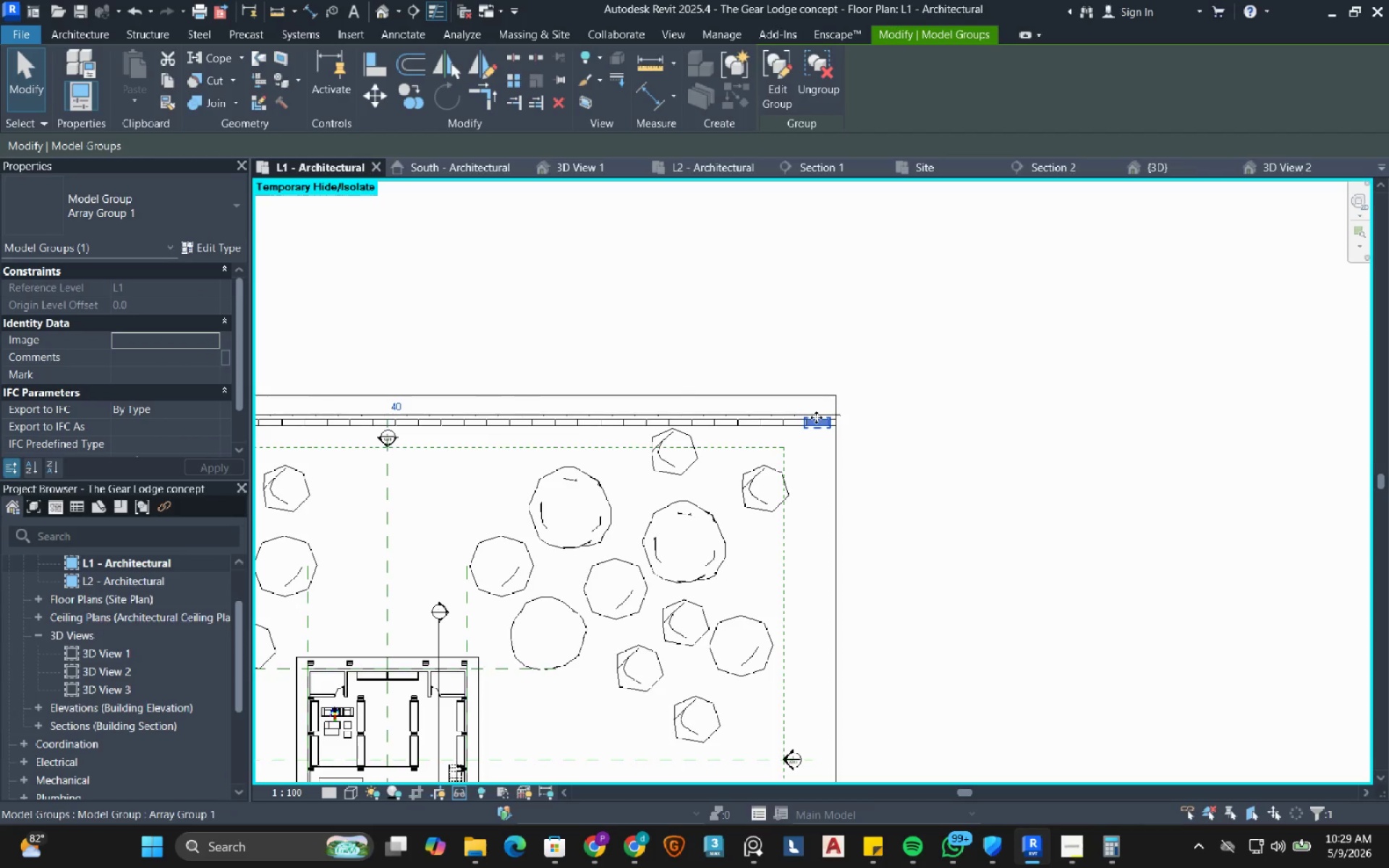 
type(sa)
 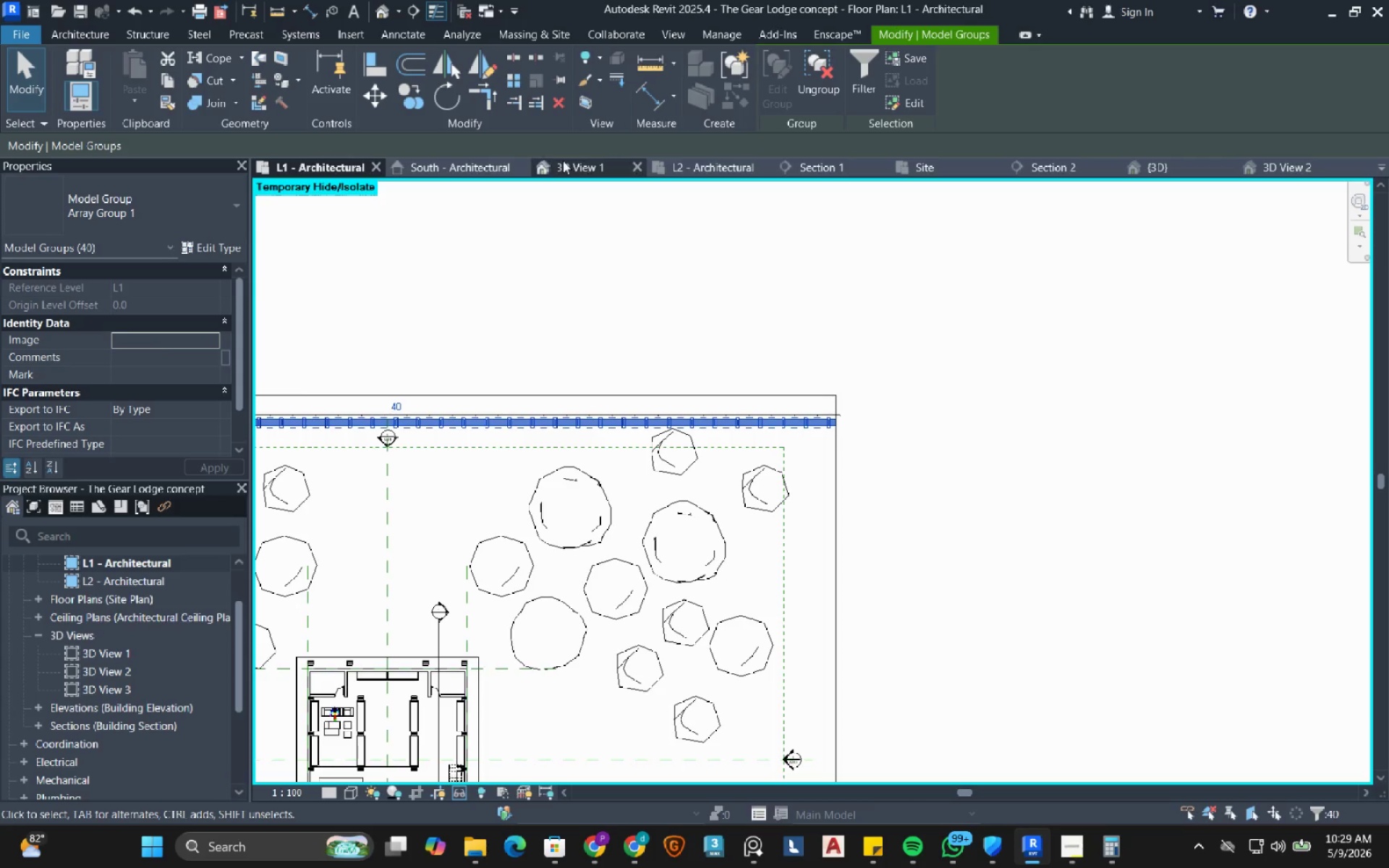 
left_click([467, 165])
 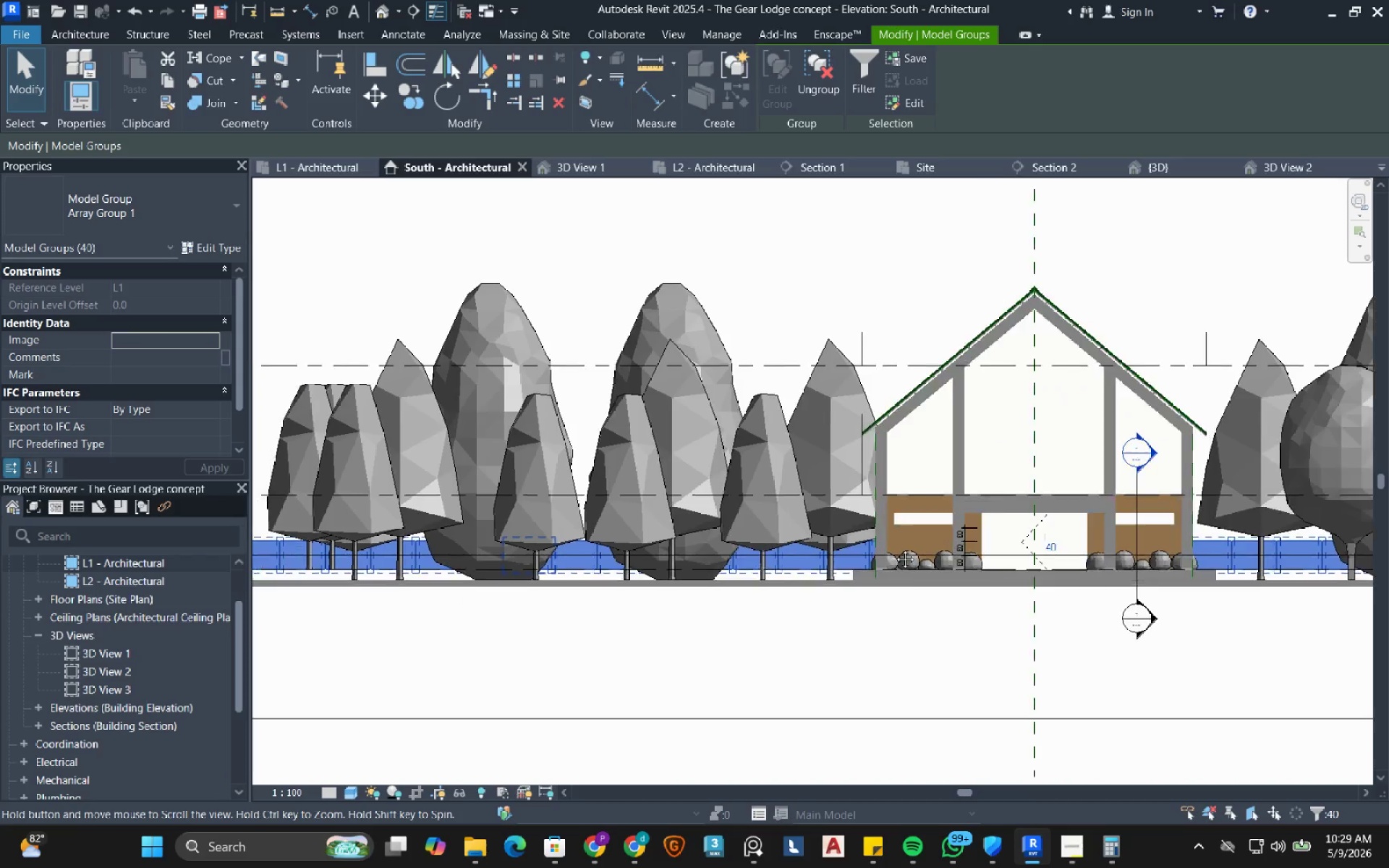 
scroll: coordinate [677, 539], scroll_direction: up, amount: 11.0
 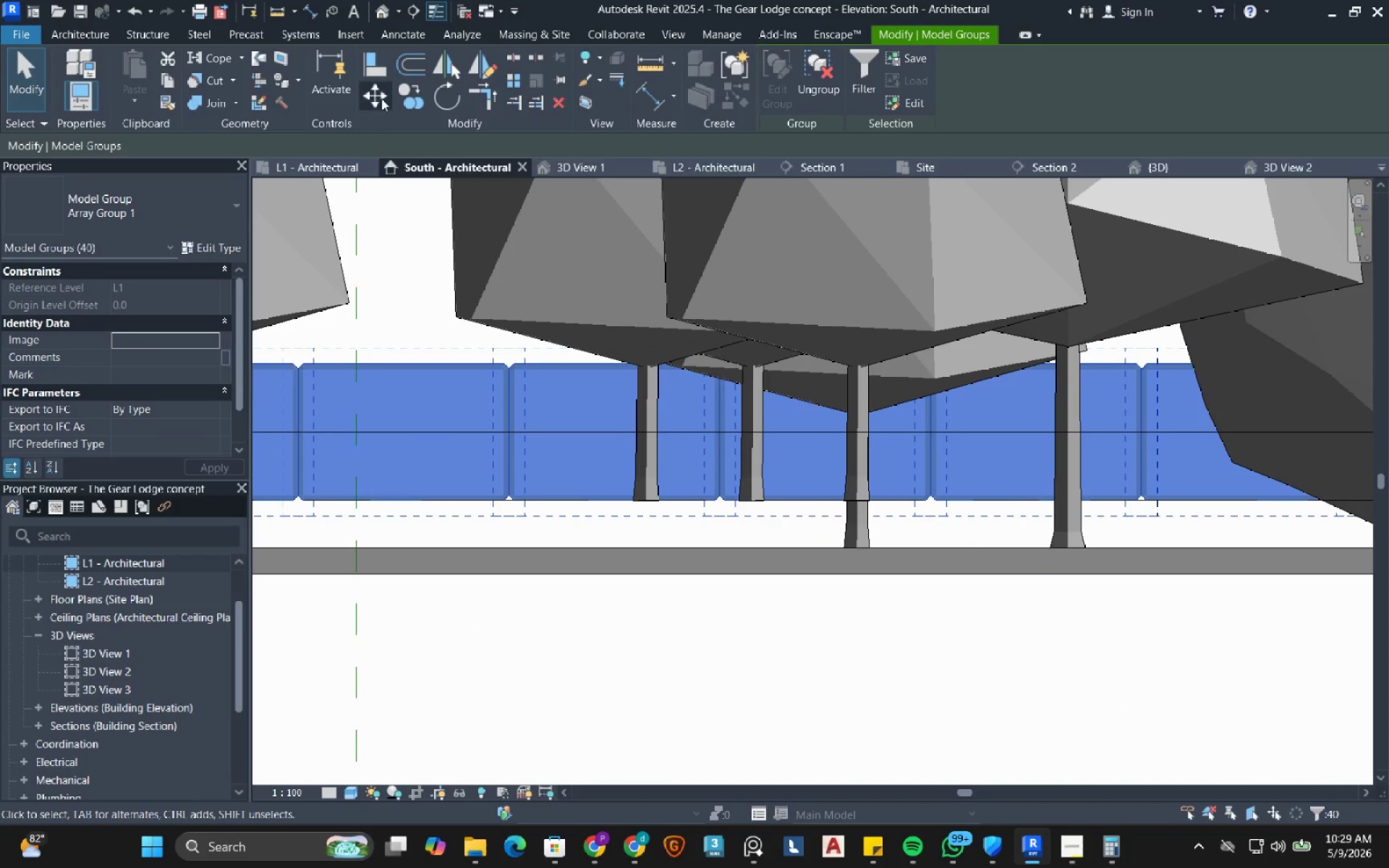 
left_click([381, 98])
 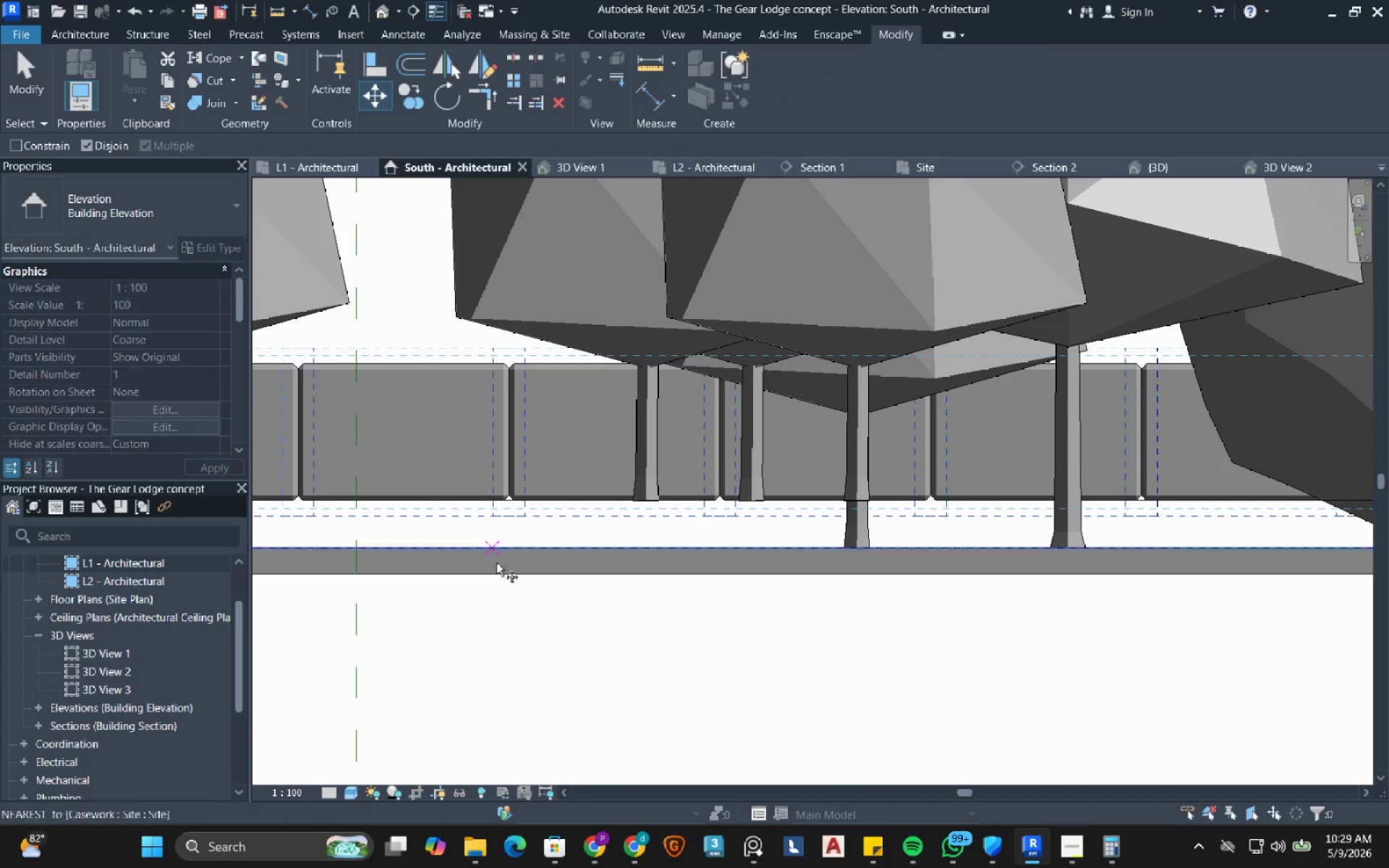 
scroll: coordinate [505, 571], scroll_direction: up, amount: 4.0
 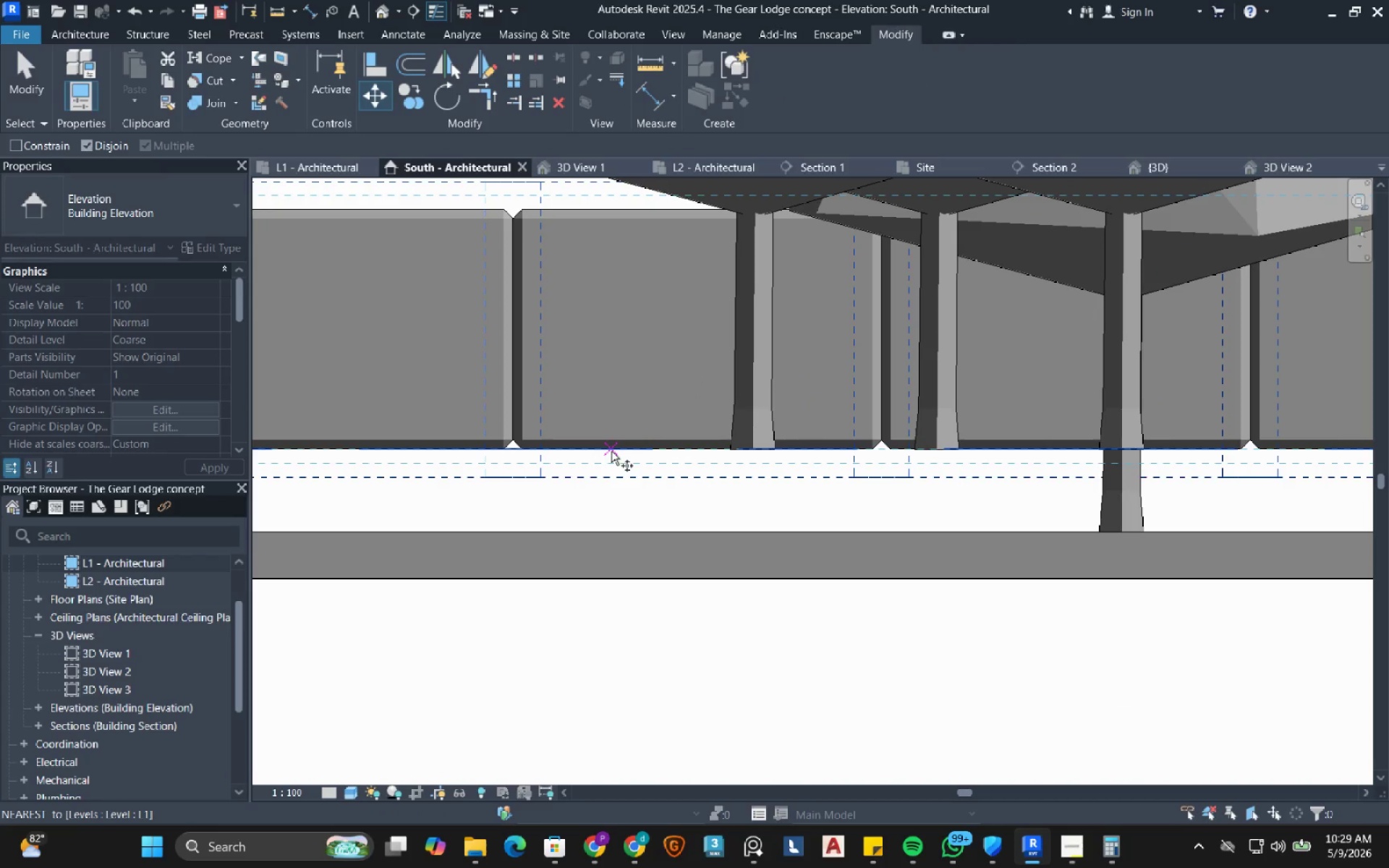 
left_click([611, 451])
 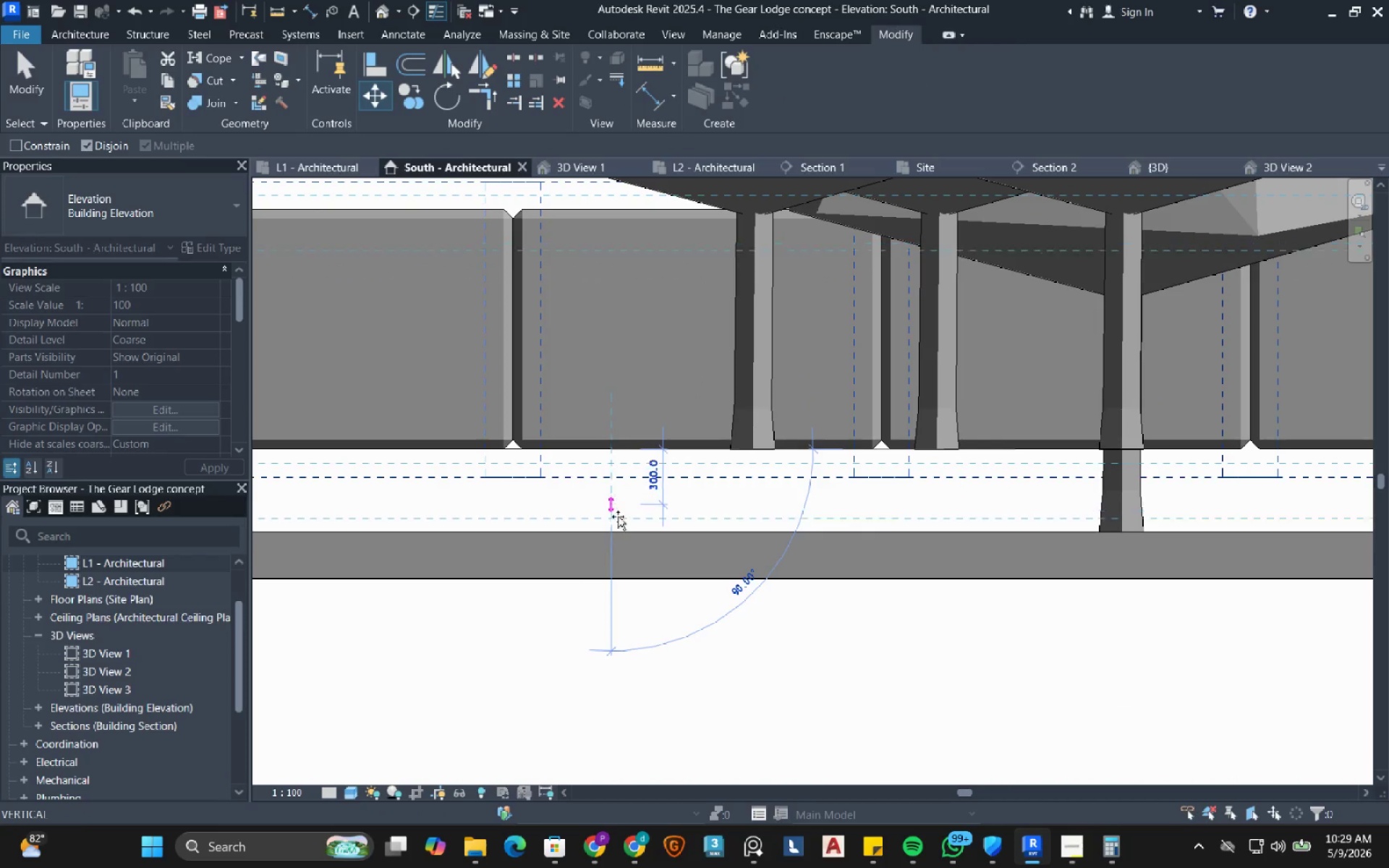 
left_click([617, 532])
 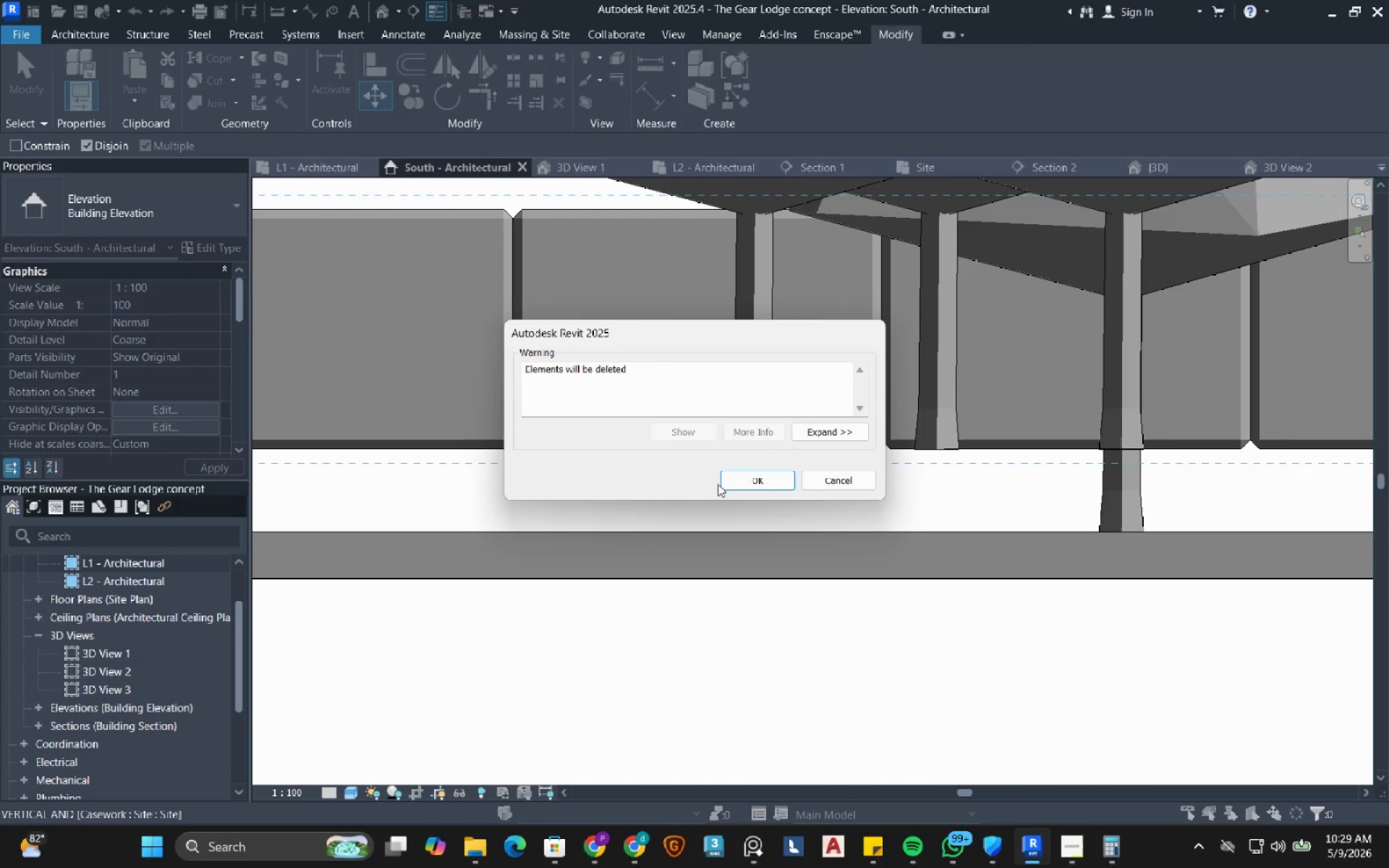 
left_click([769, 484])
 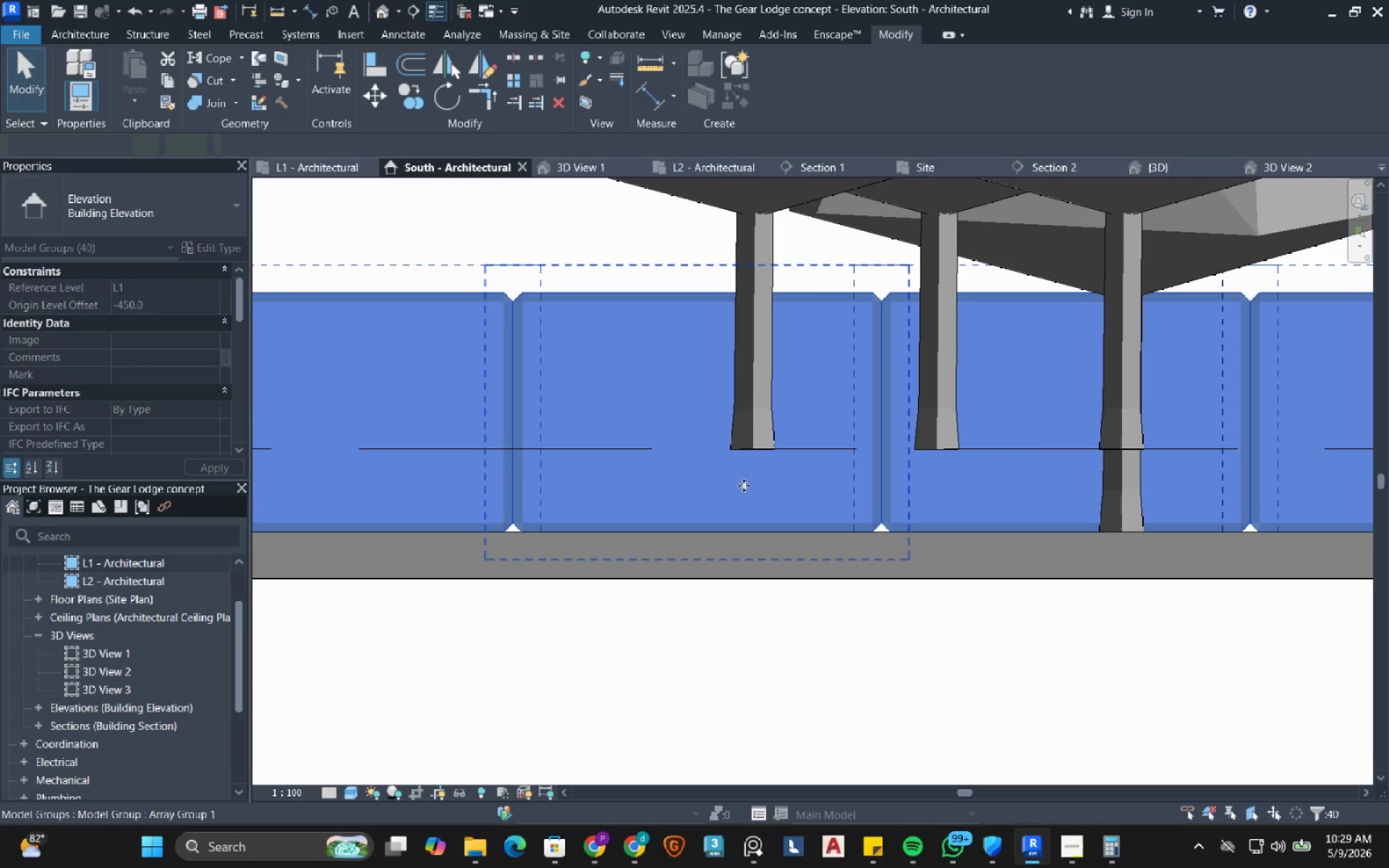 
scroll: coordinate [699, 482], scroll_direction: down, amount: 3.0
 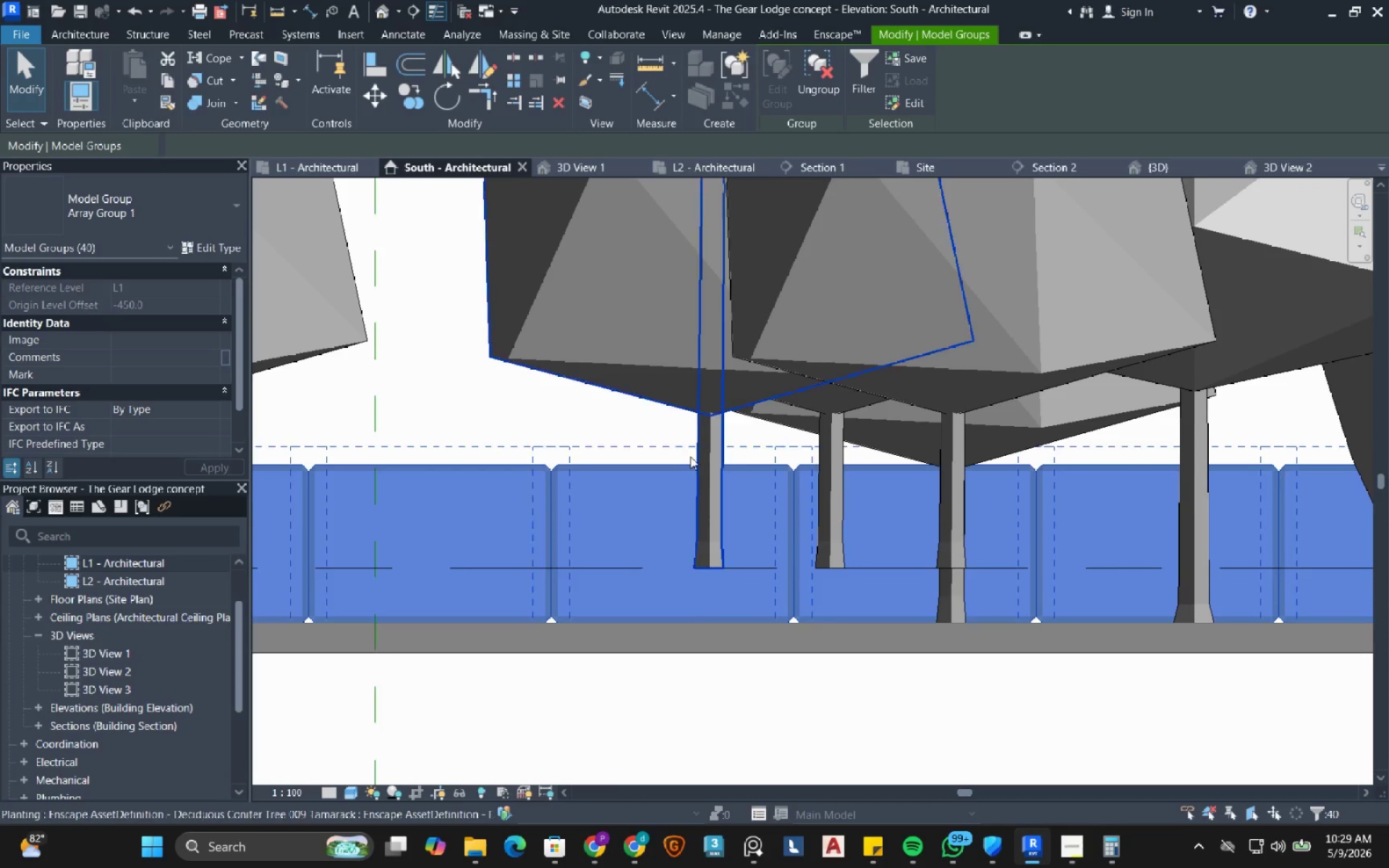 
key(Escape)
 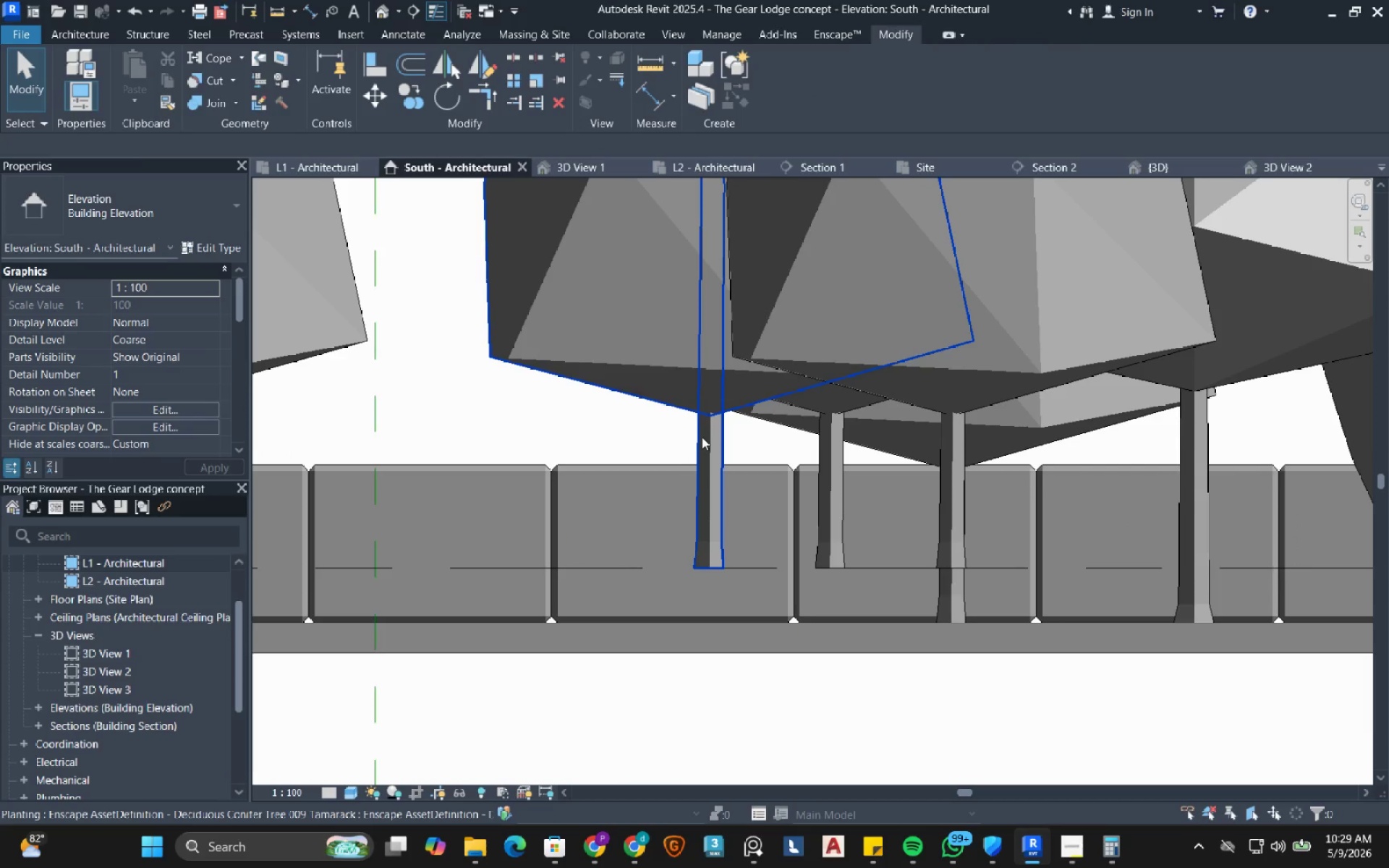 
left_click([702, 437])
 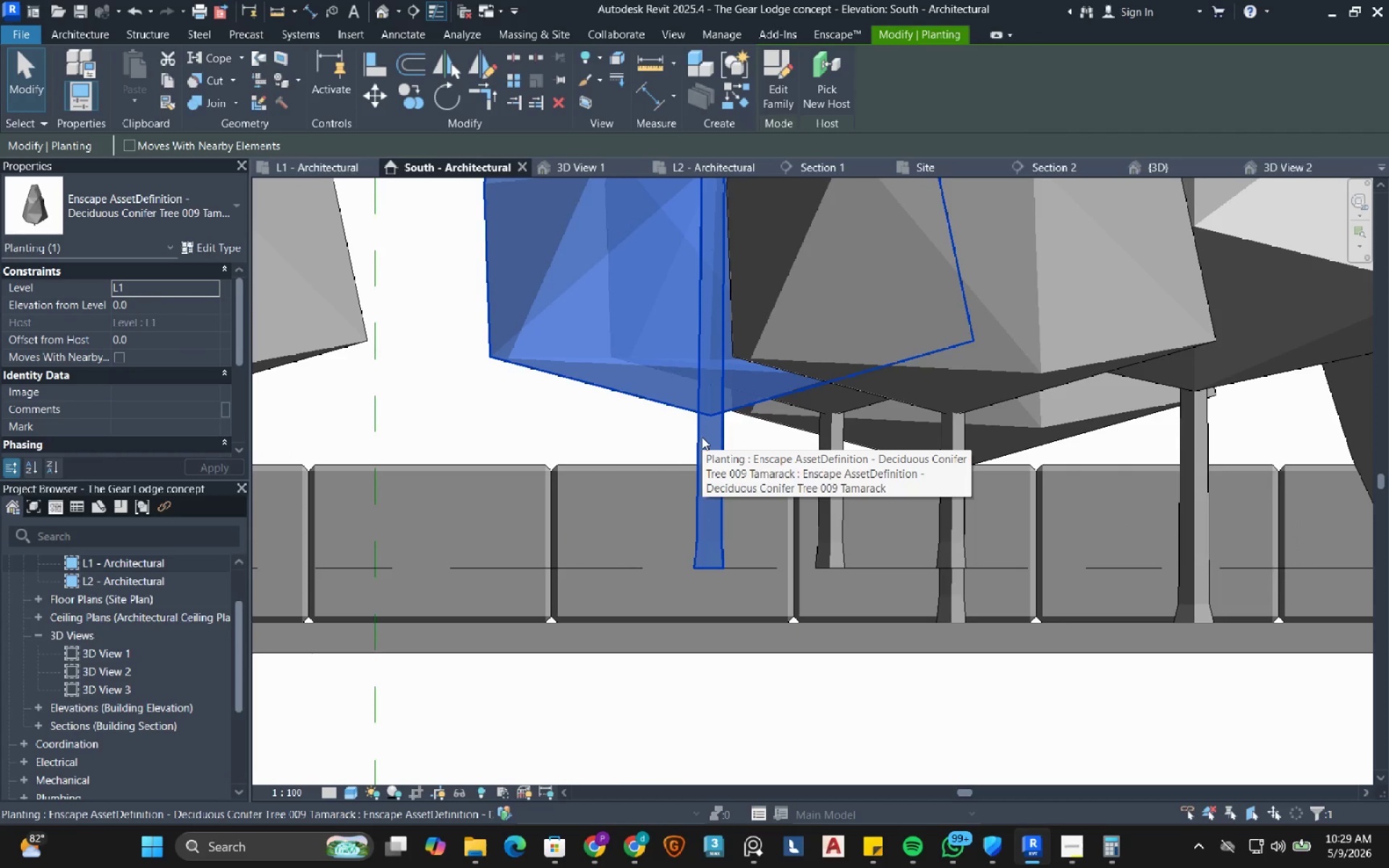 
type(sa)
 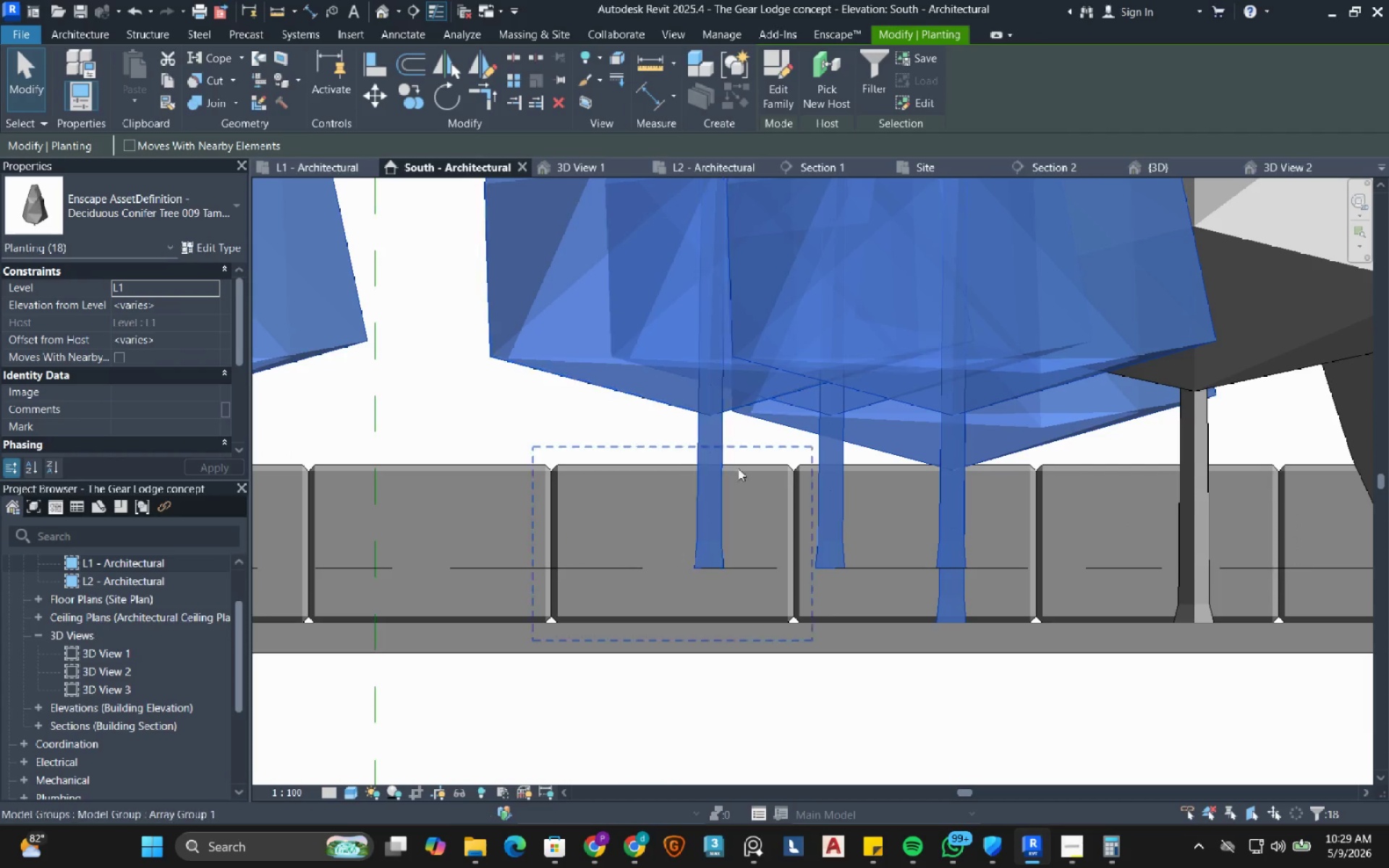 
scroll: coordinate [705, 484], scroll_direction: down, amount: 5.0
 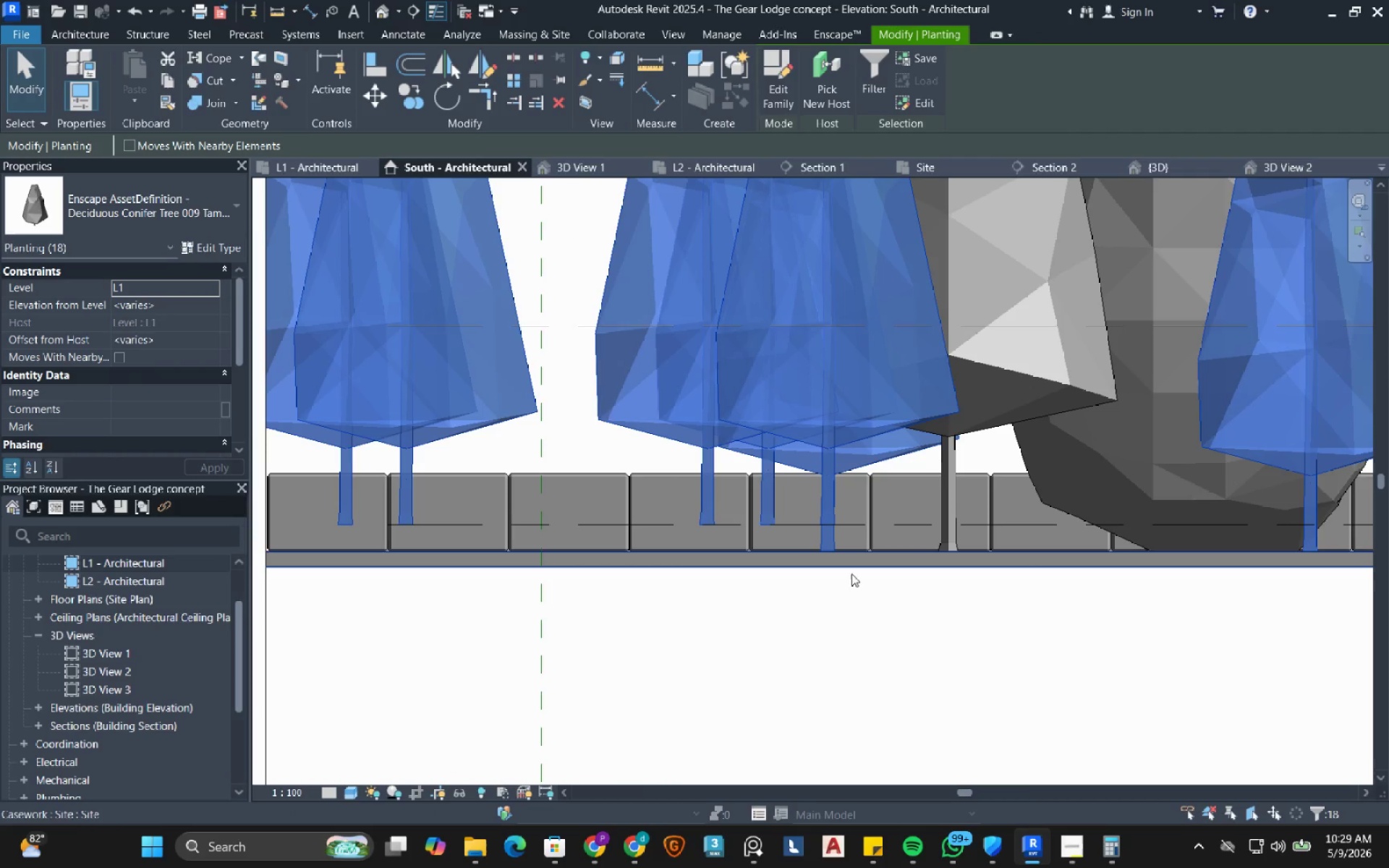 
hold_key(key=ShiftLeft, duration=1.06)
left_click_drag(start_coordinate=[891, 662], to_coordinate=[816, 540])
 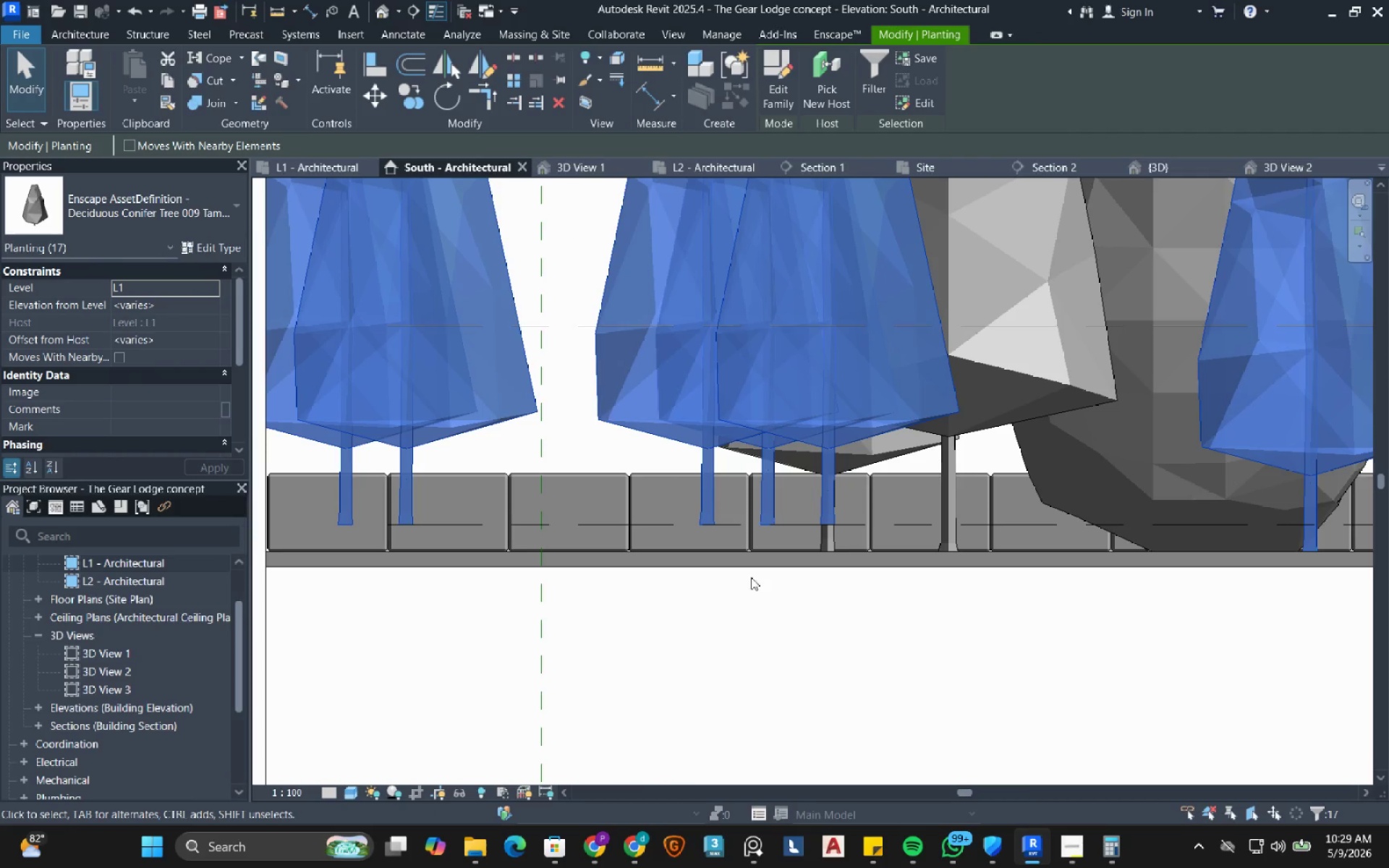 
scroll: coordinate [504, 556], scroll_direction: down, amount: 6.0
 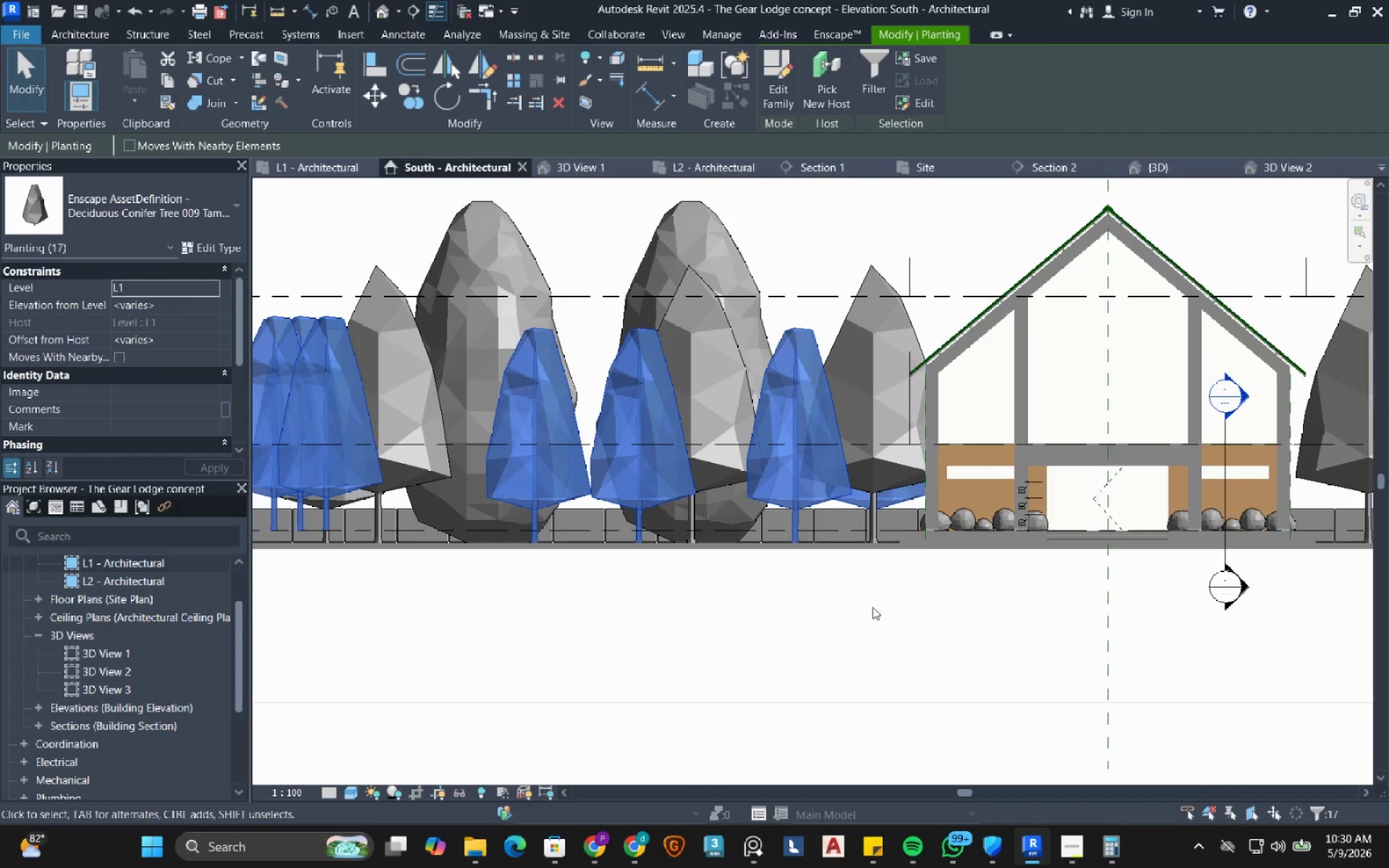 
hold_key(key=ShiftLeft, duration=1.94)
left_click_drag(start_coordinate=[915, 638], to_coordinate=[456, 534])
 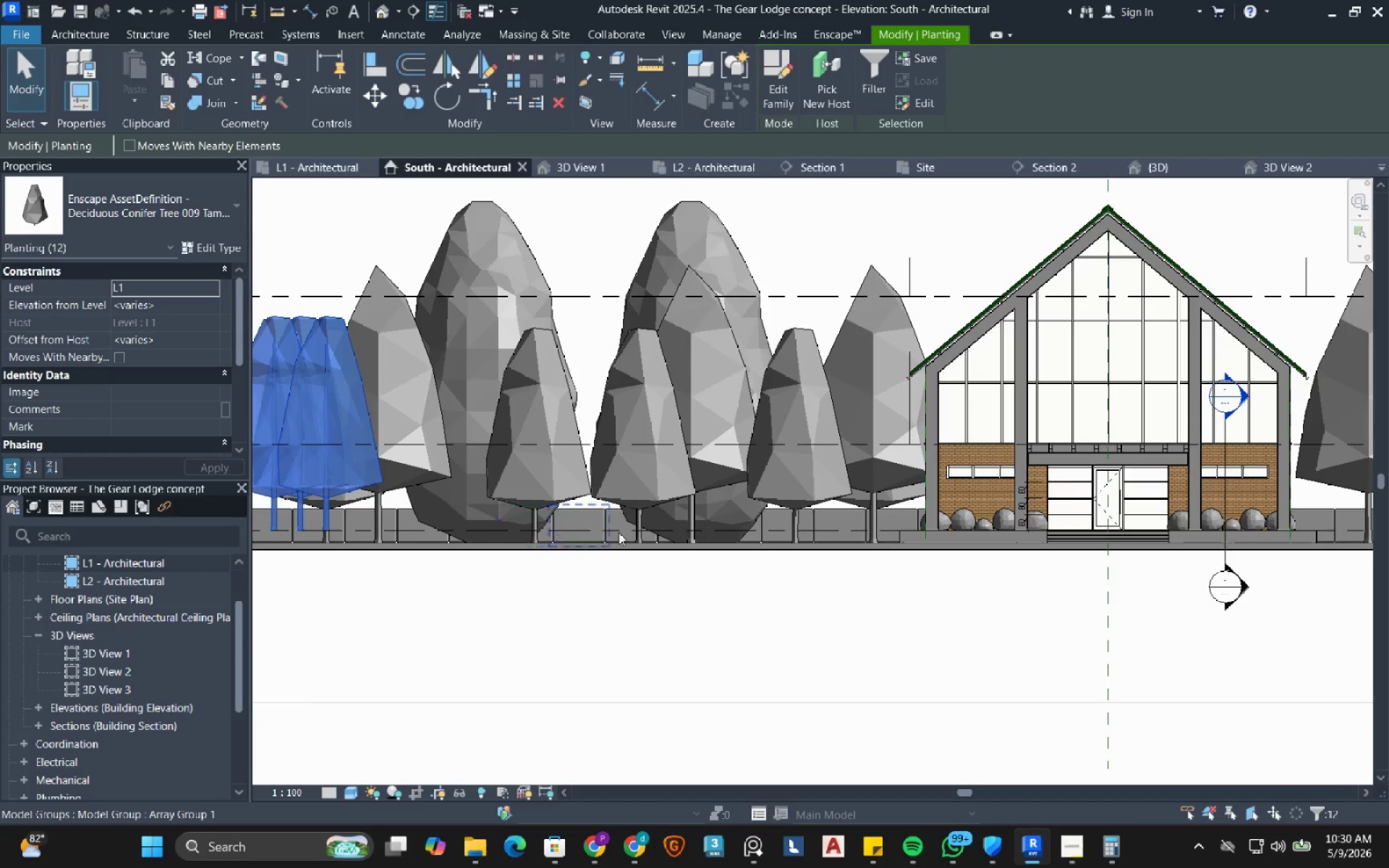 
scroll: coordinate [619, 532], scroll_direction: down, amount: 3.0
 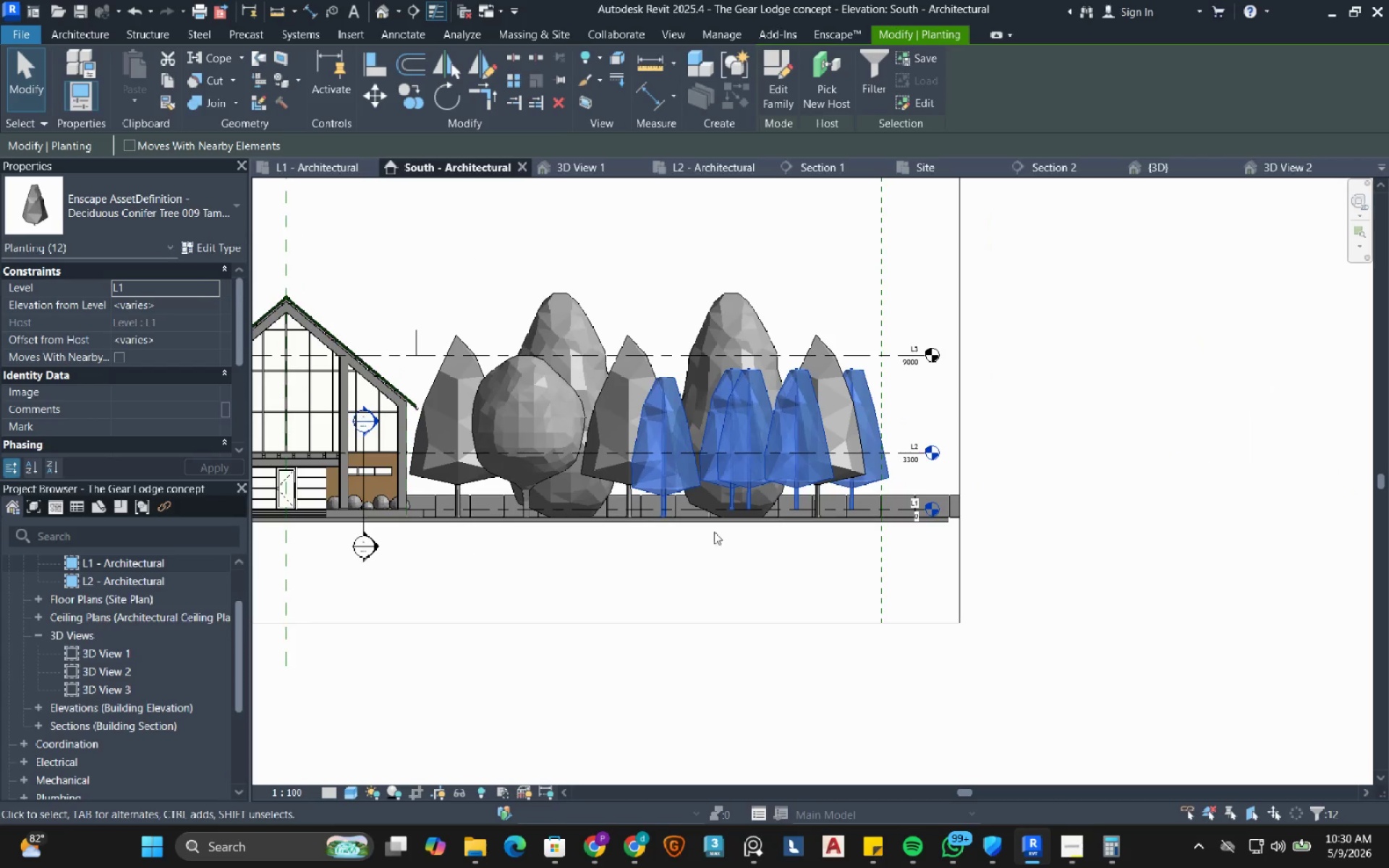 
hold_key(key=ShiftLeft, duration=2.2)
left_click_drag(start_coordinate=[846, 584], to_coordinate=[478, 506])
 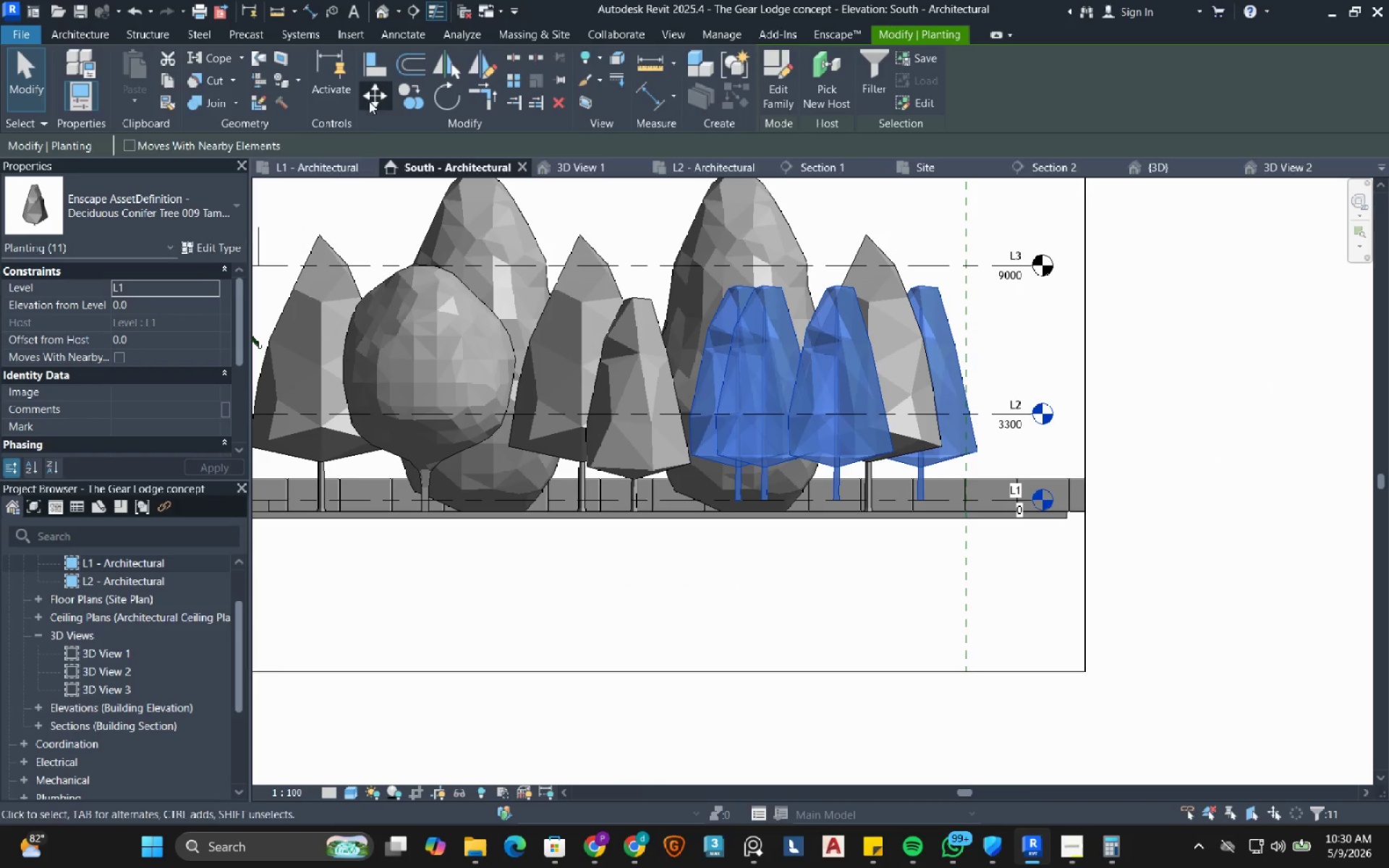 
scroll: coordinate [908, 544], scroll_direction: up, amount: 16.0
 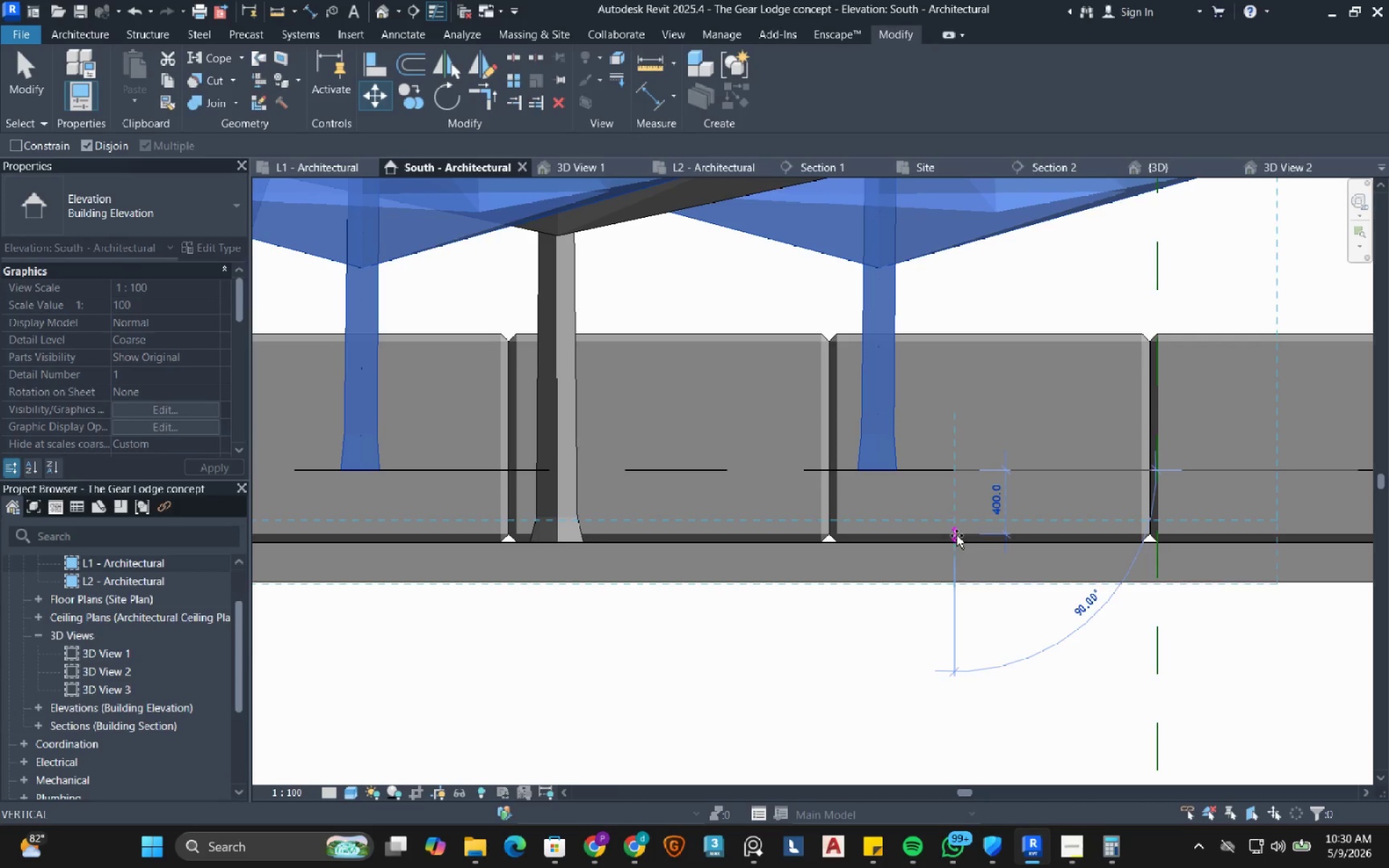 
left_click([958, 539])
 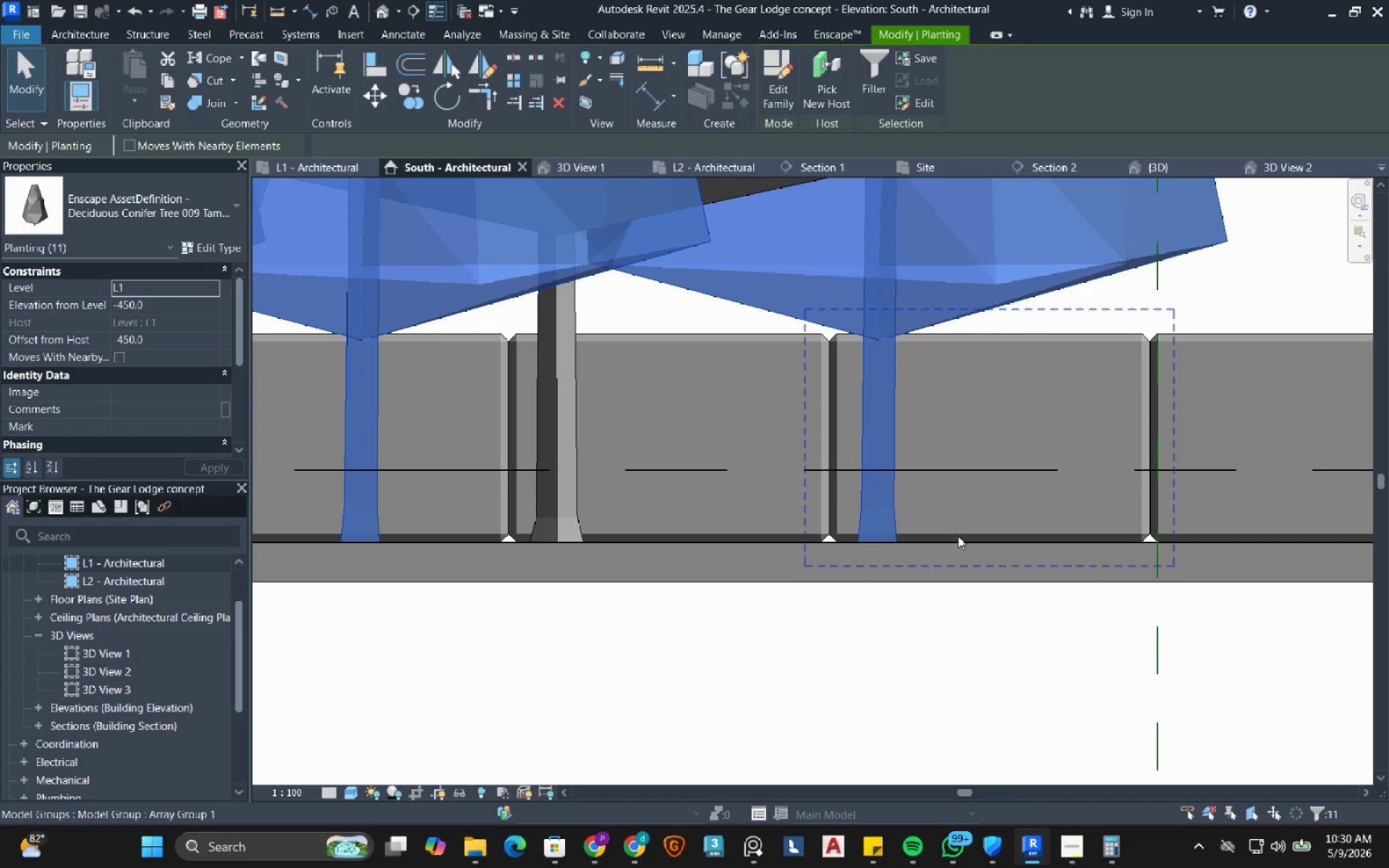 
key(Escape)
 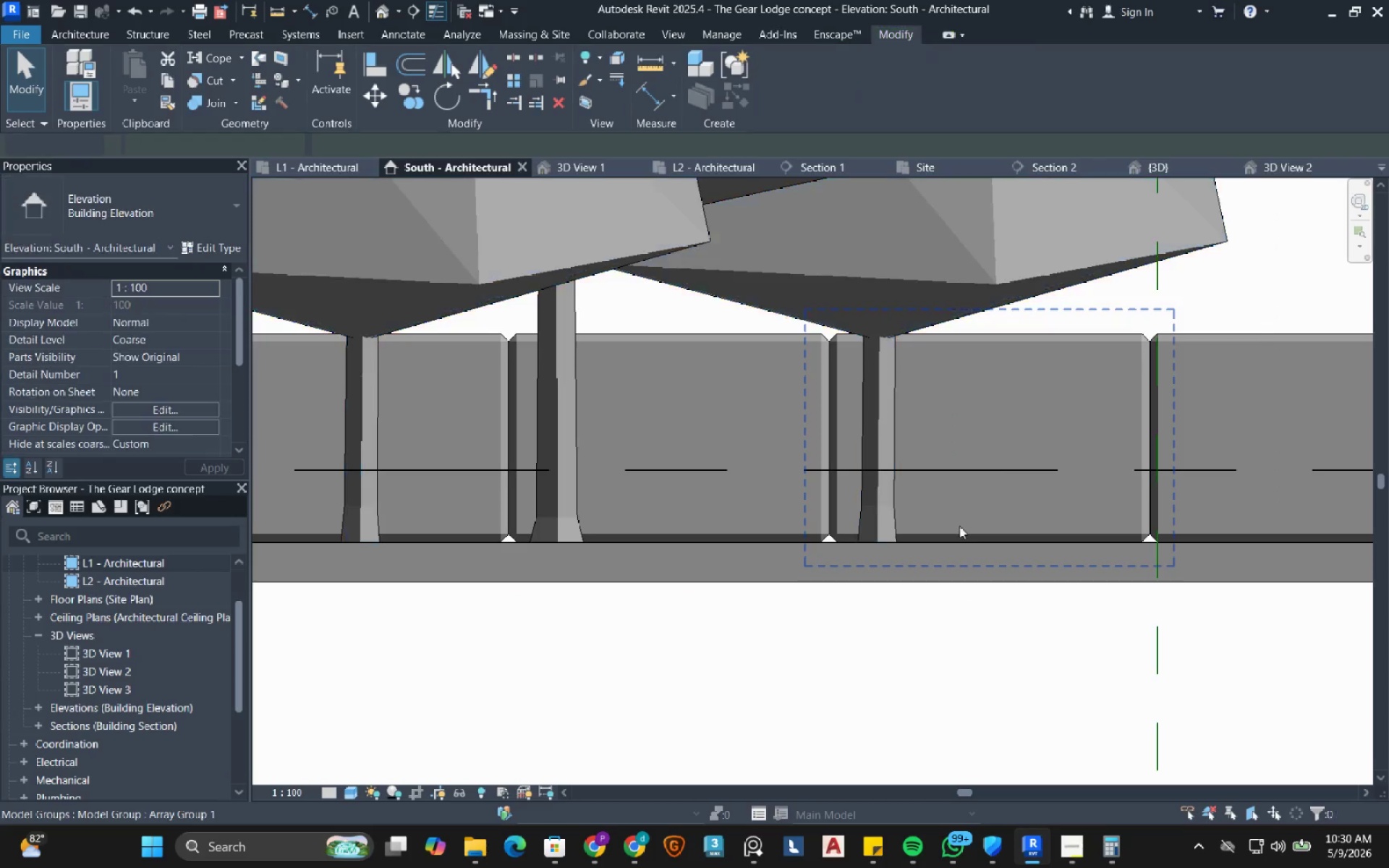 
key(Escape)
 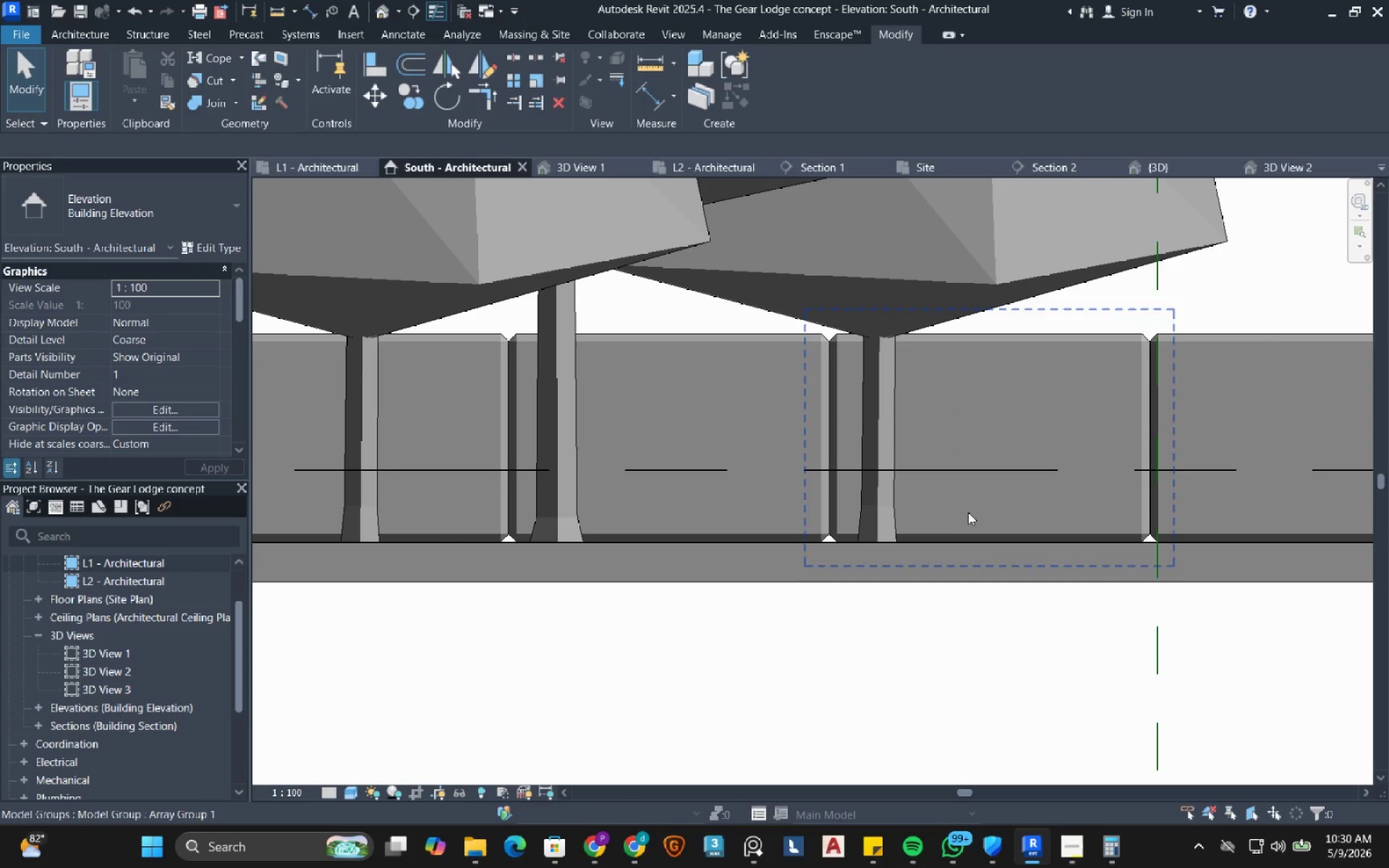 
key(Escape)
 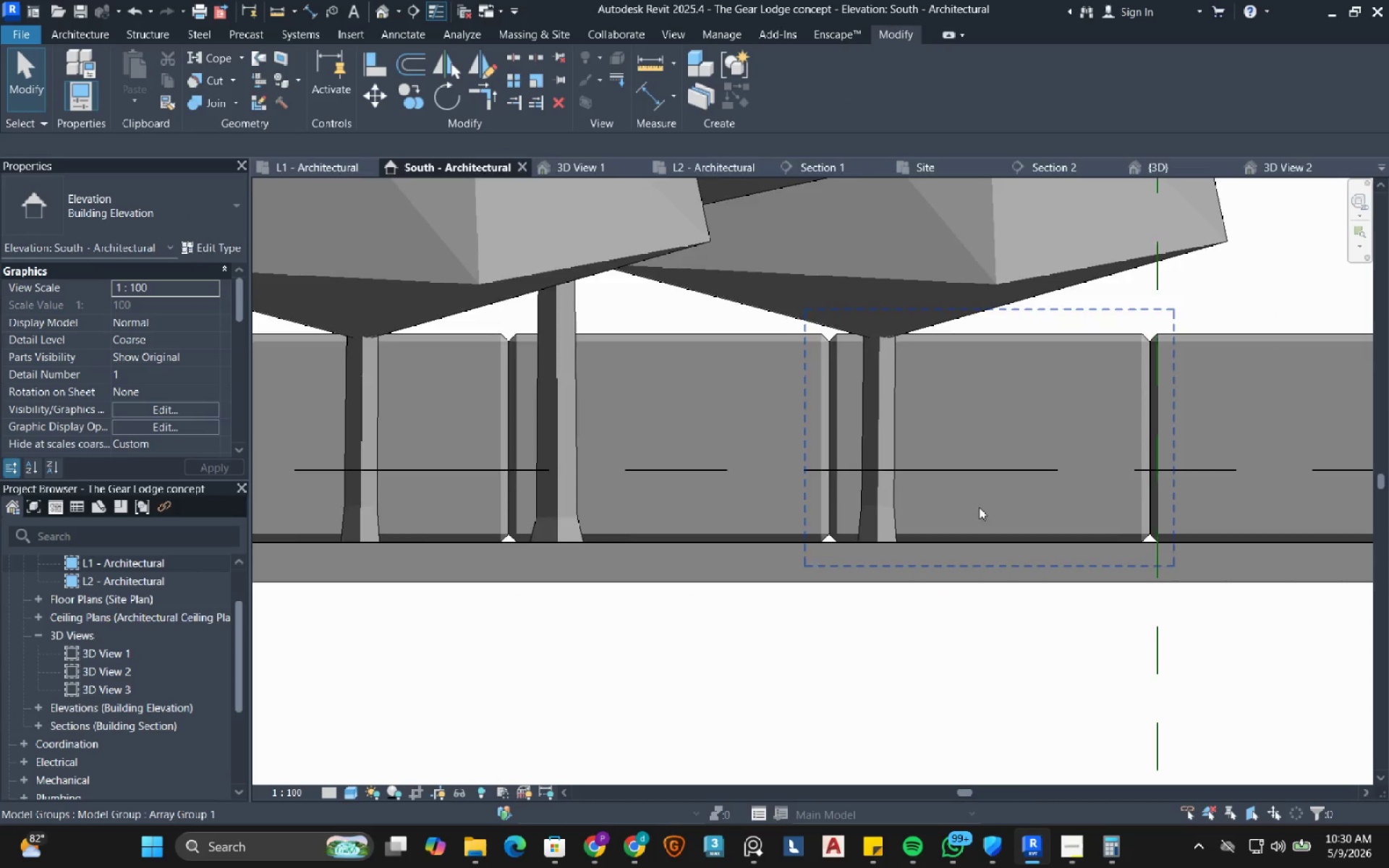 
scroll: coordinate [980, 514], scroll_direction: down, amount: 16.0
 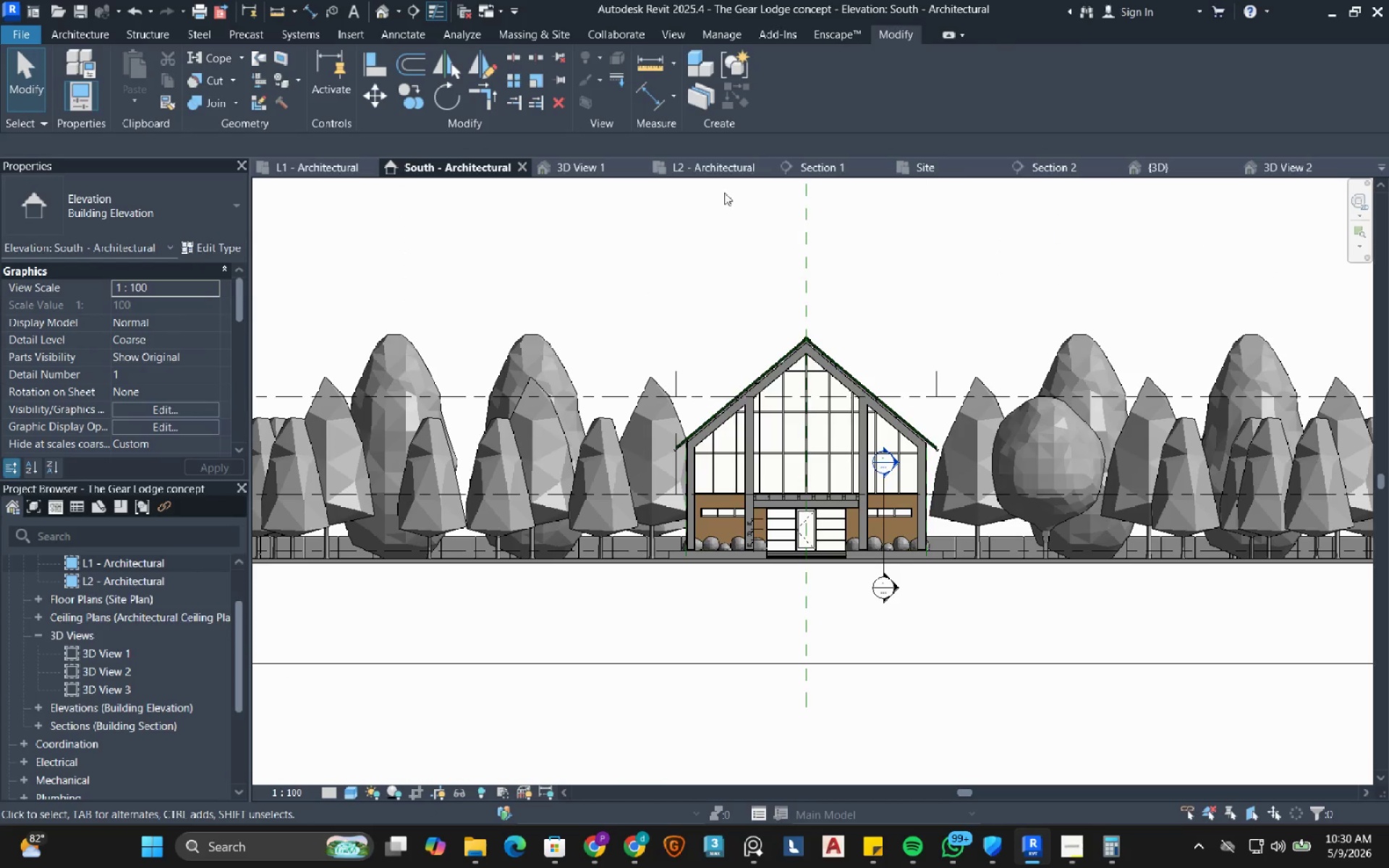 
left_click([590, 166])
 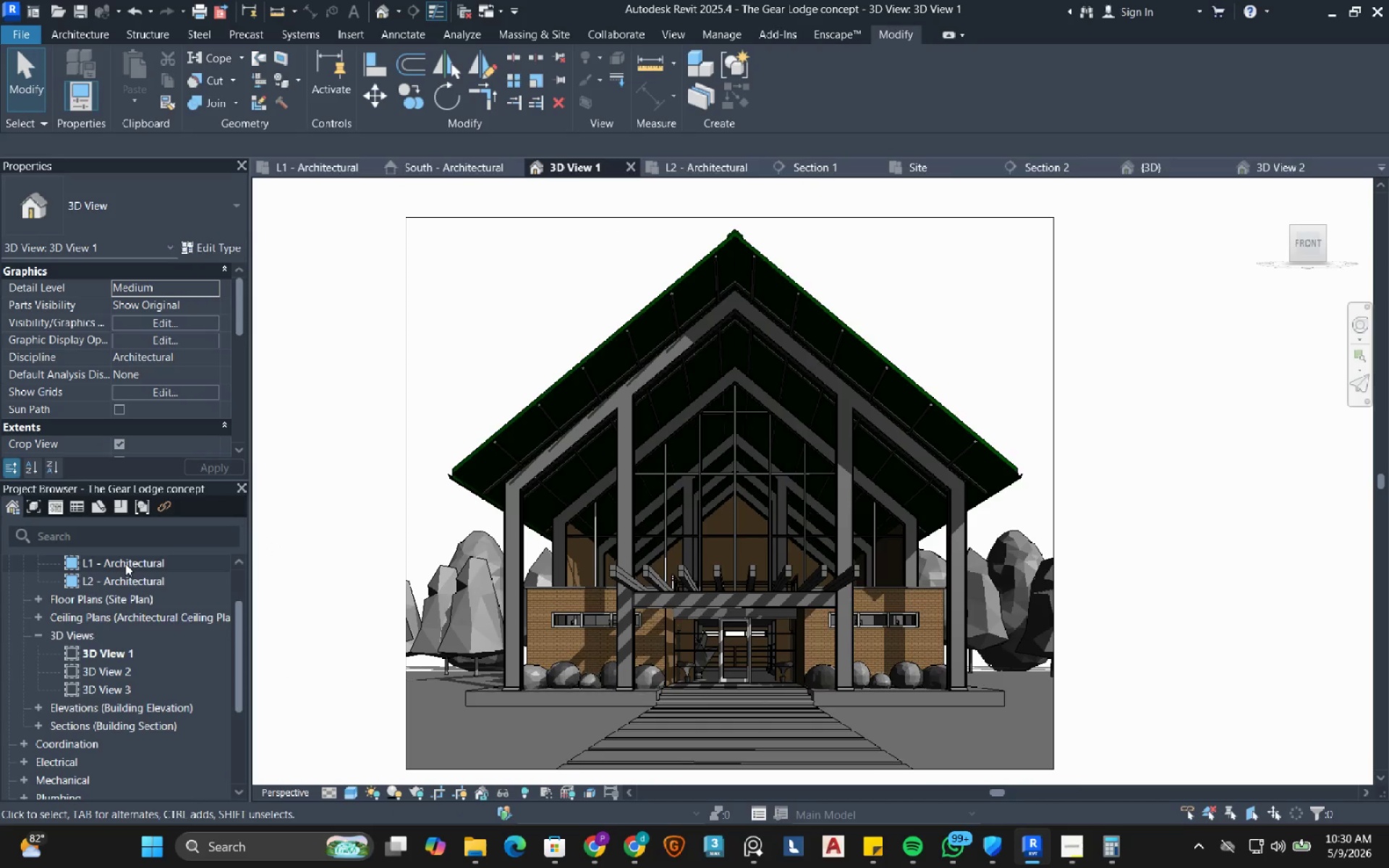 
double_click([125, 563])
 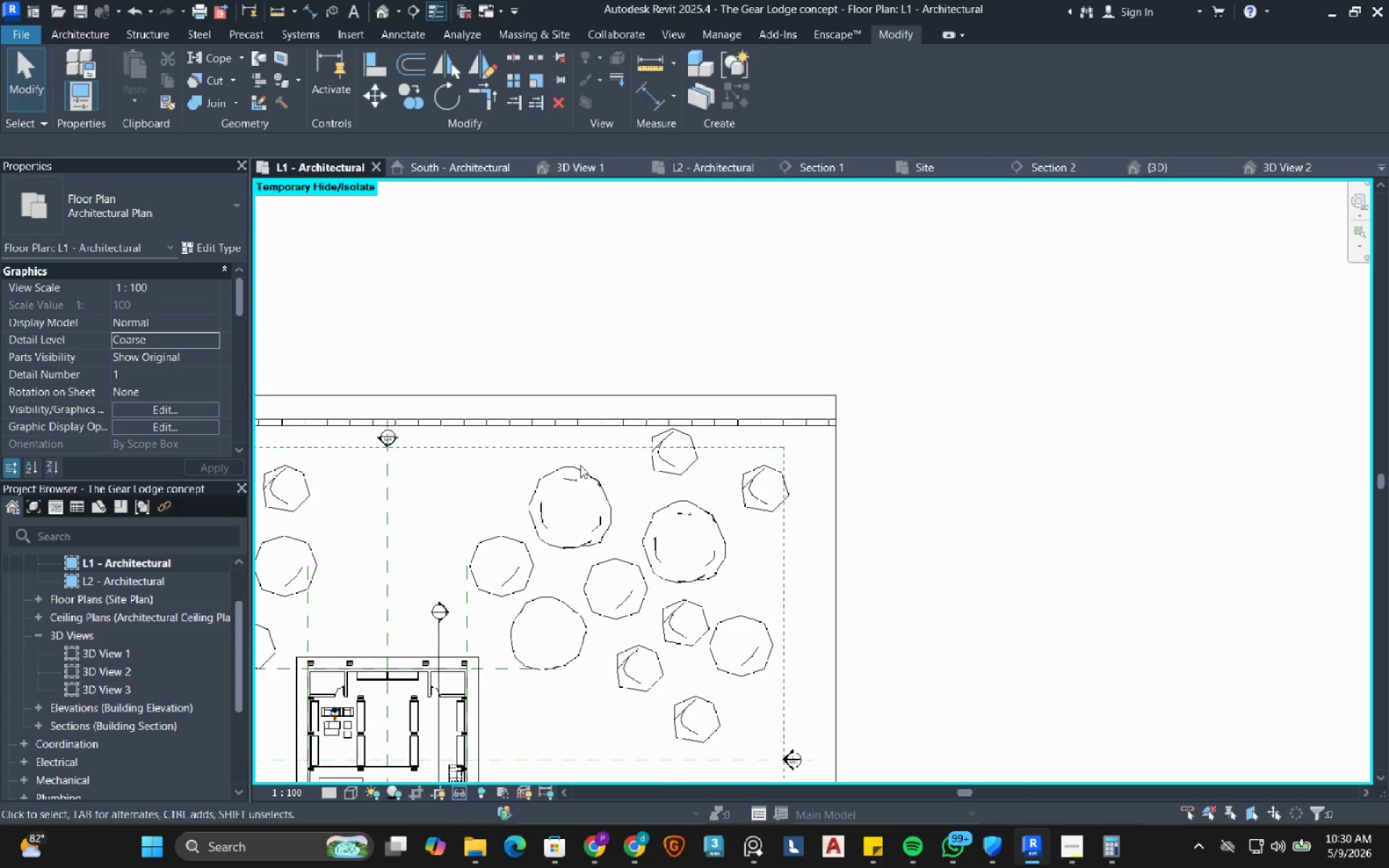 
scroll: coordinate [799, 438], scroll_direction: down, amount: 4.0
 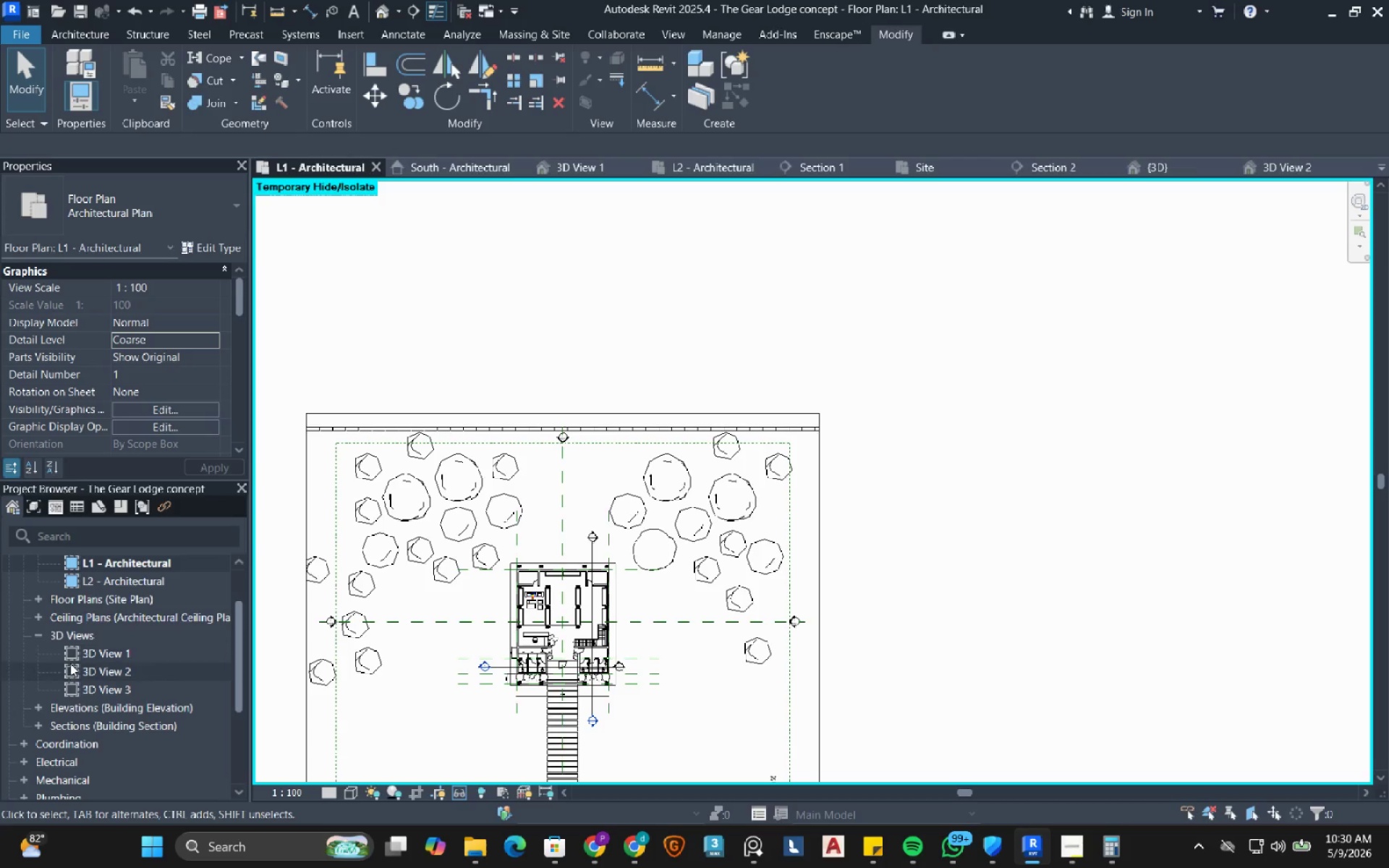 
left_click([95, 652])
 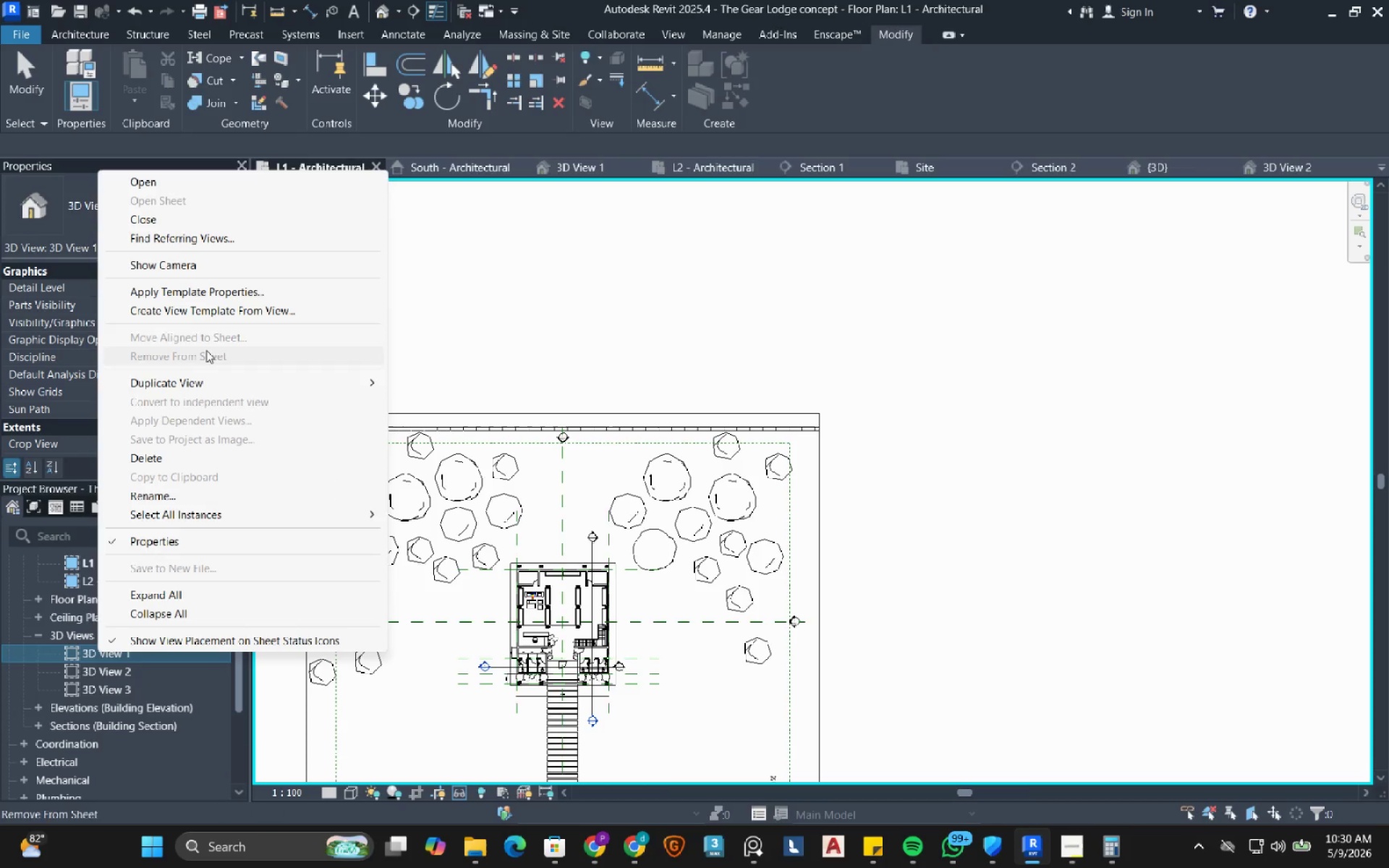 
left_click([218, 263])
 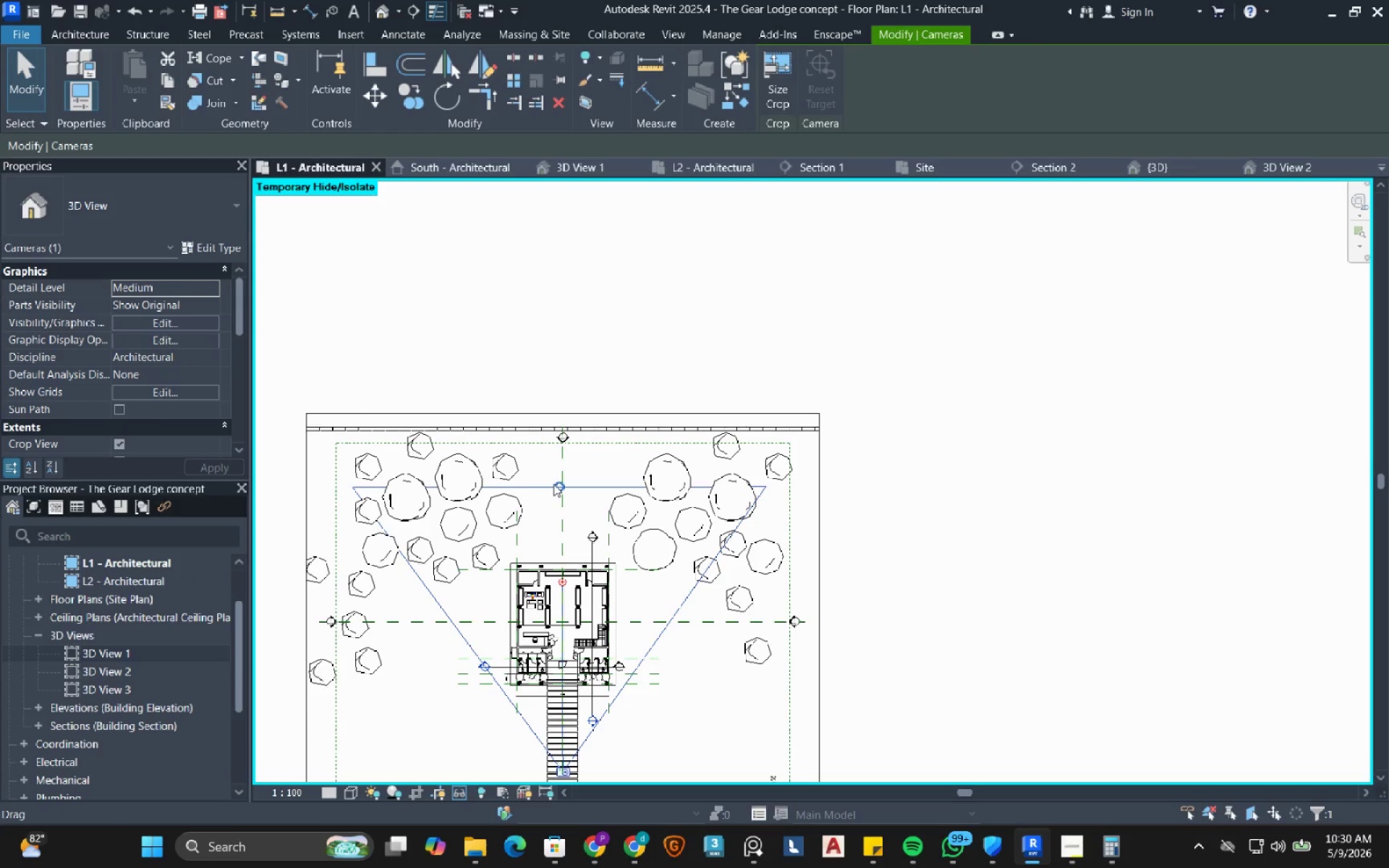 
left_click_drag(start_coordinate=[553, 484], to_coordinate=[561, 397])
 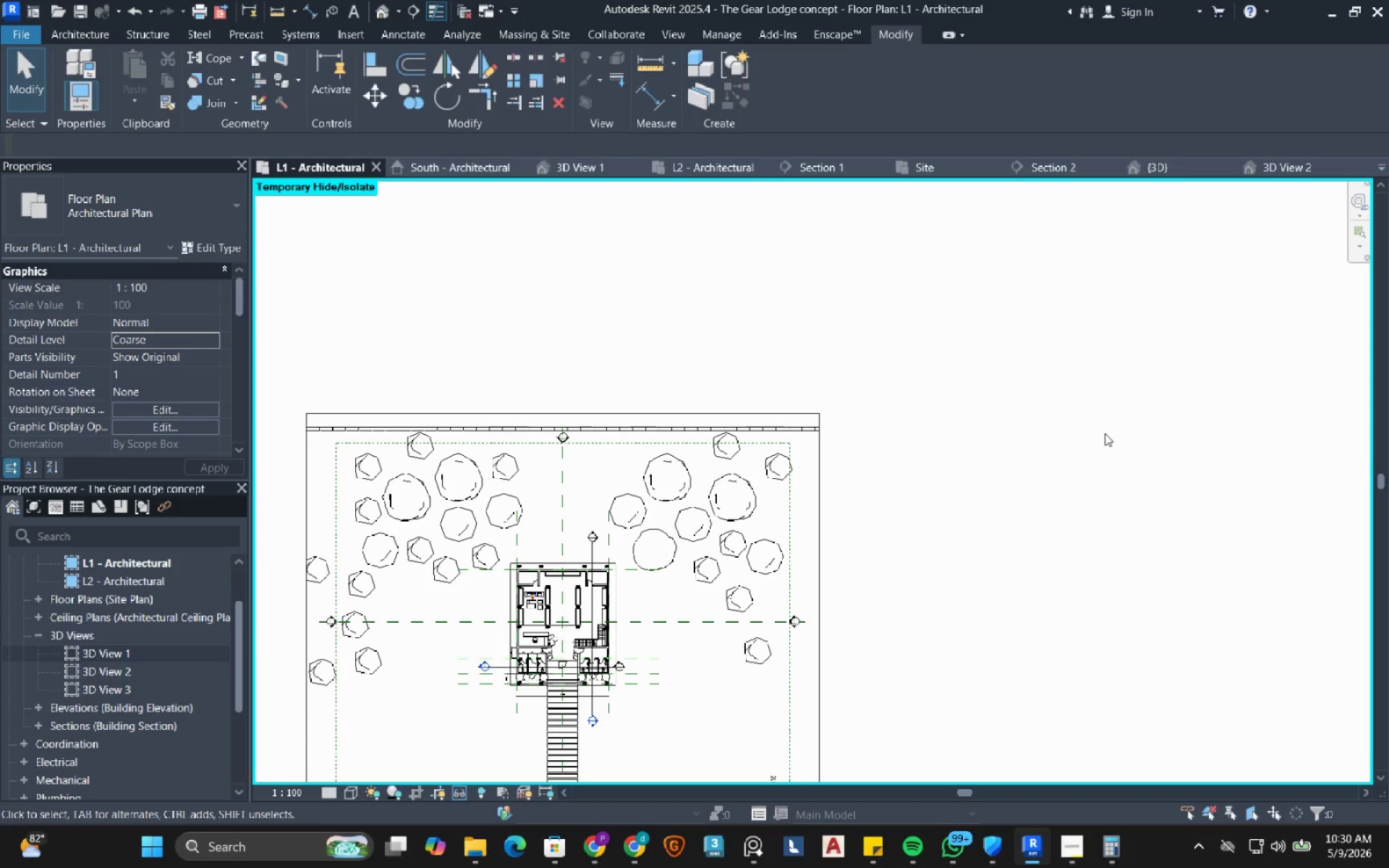 
wait(15.03)
 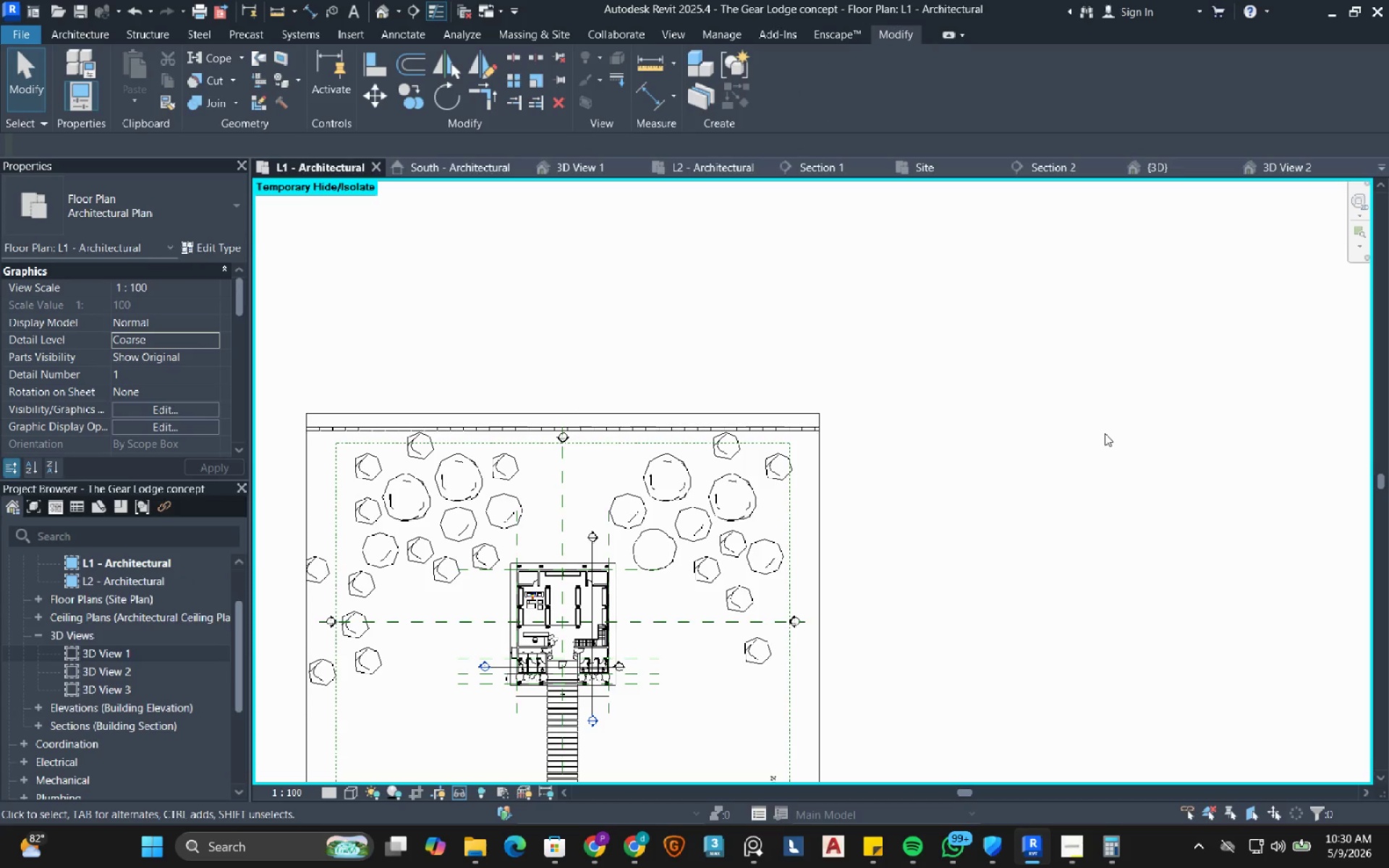 
left_click([590, 170])
 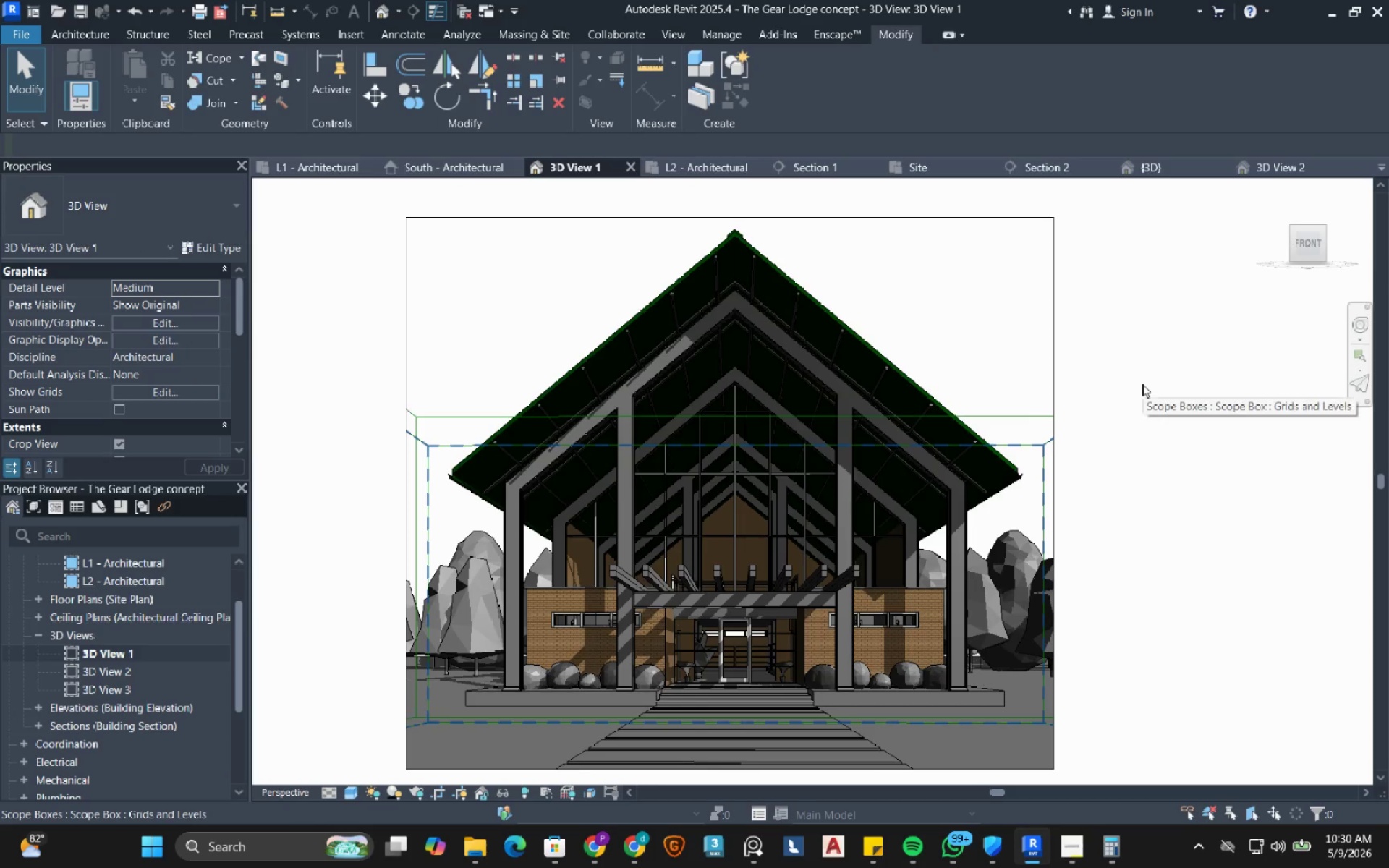 
wait(7.21)
 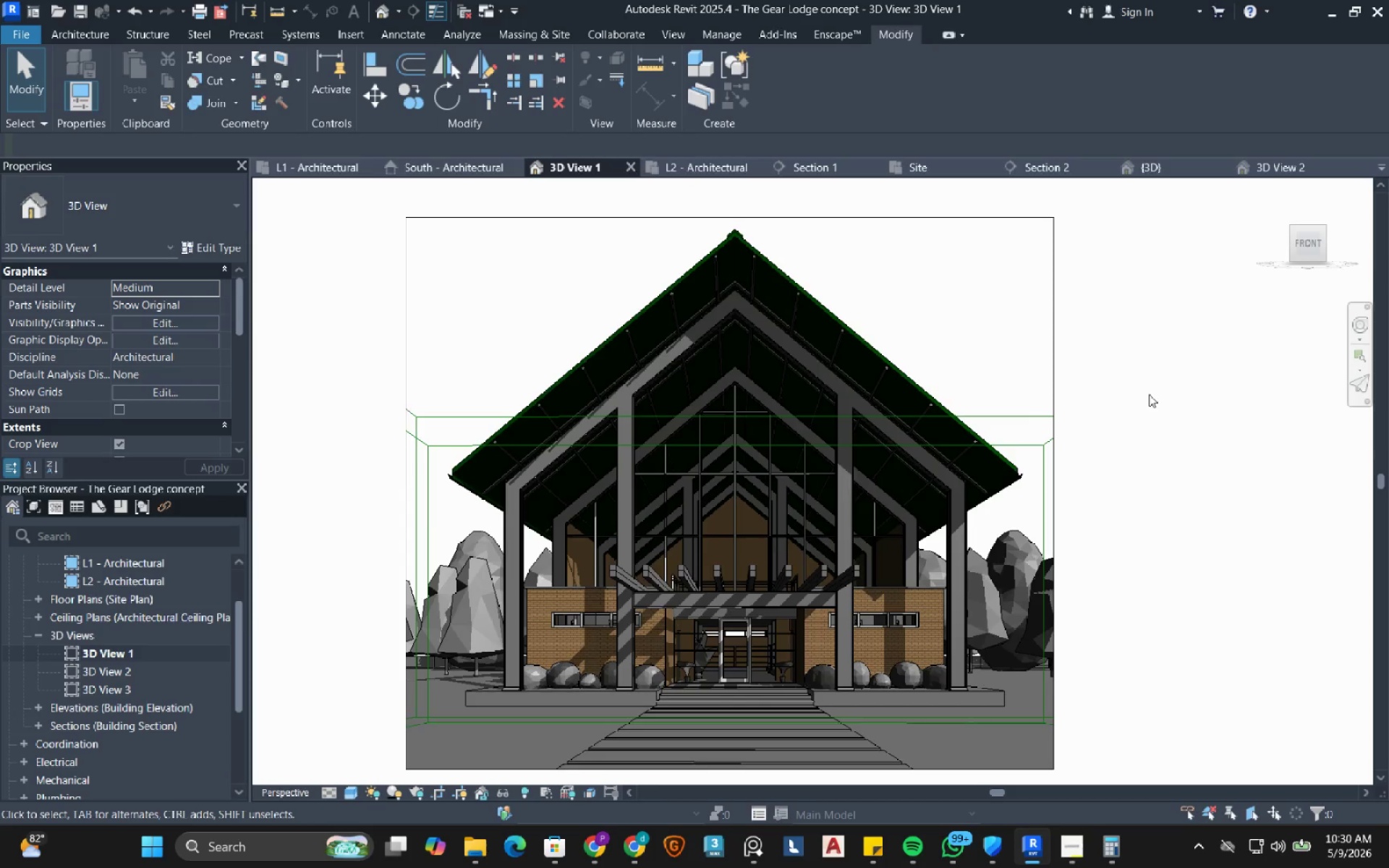 
mouse_move([760, 843])
 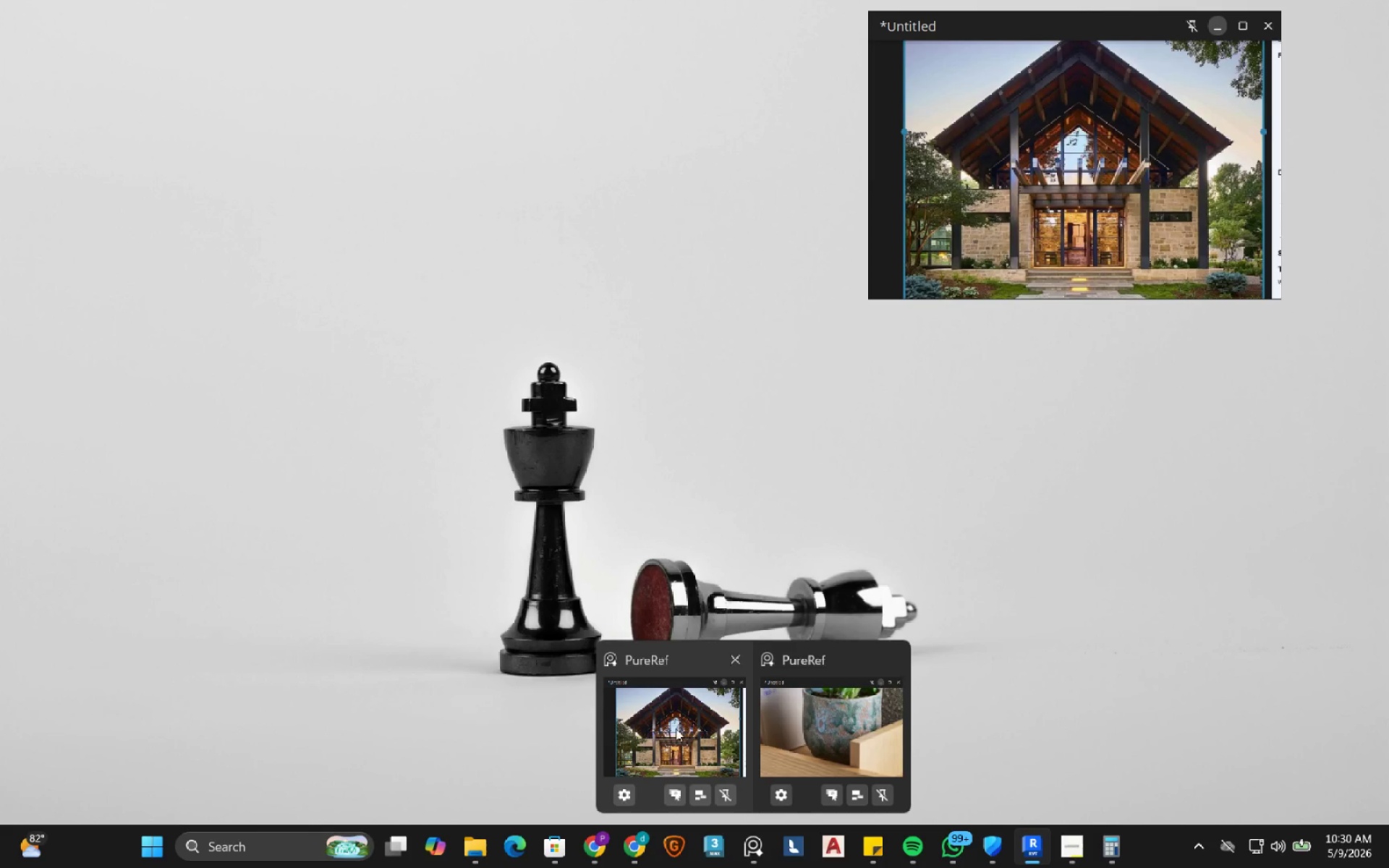 
left_click([676, 728])
 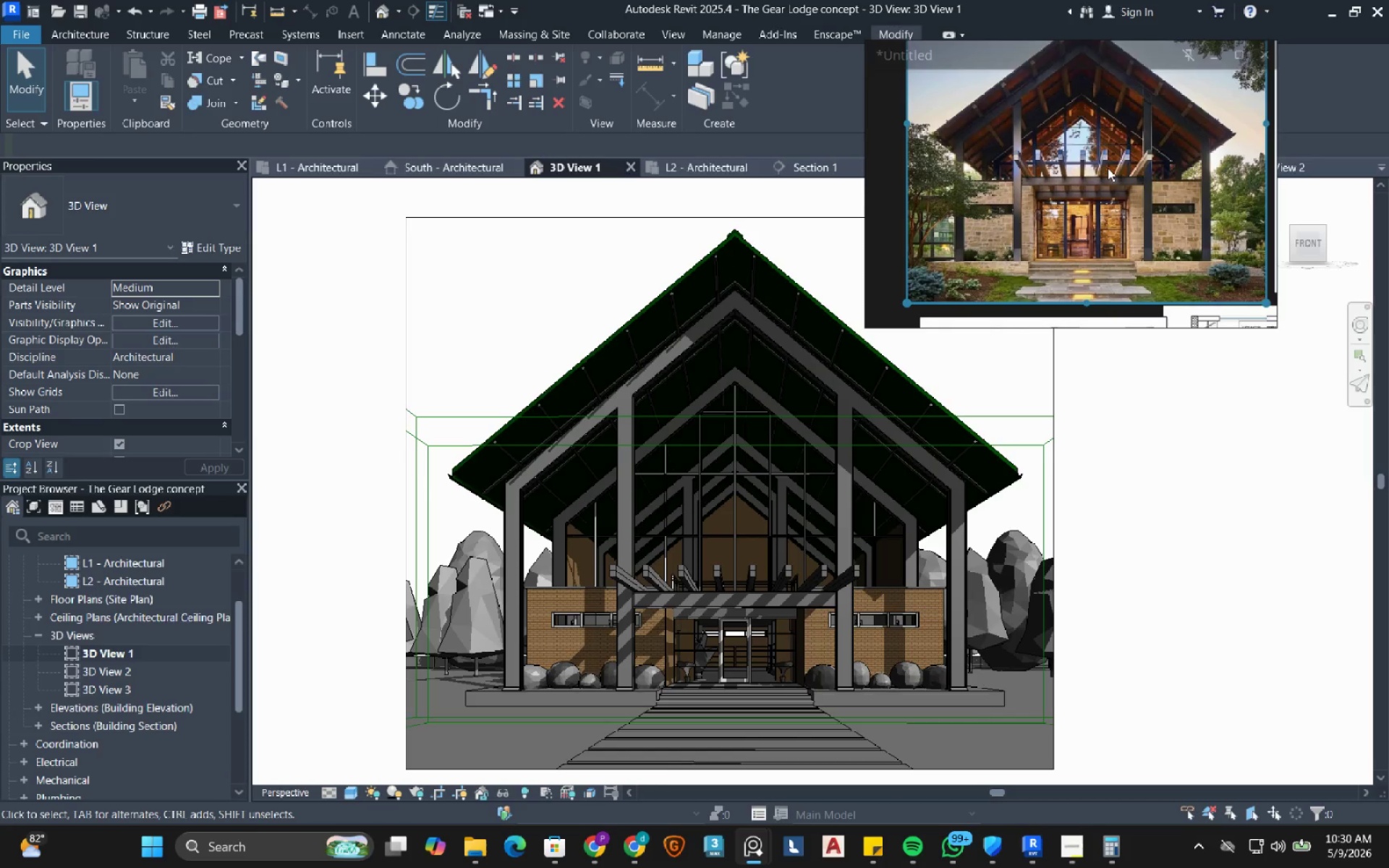 
wait(7.77)
 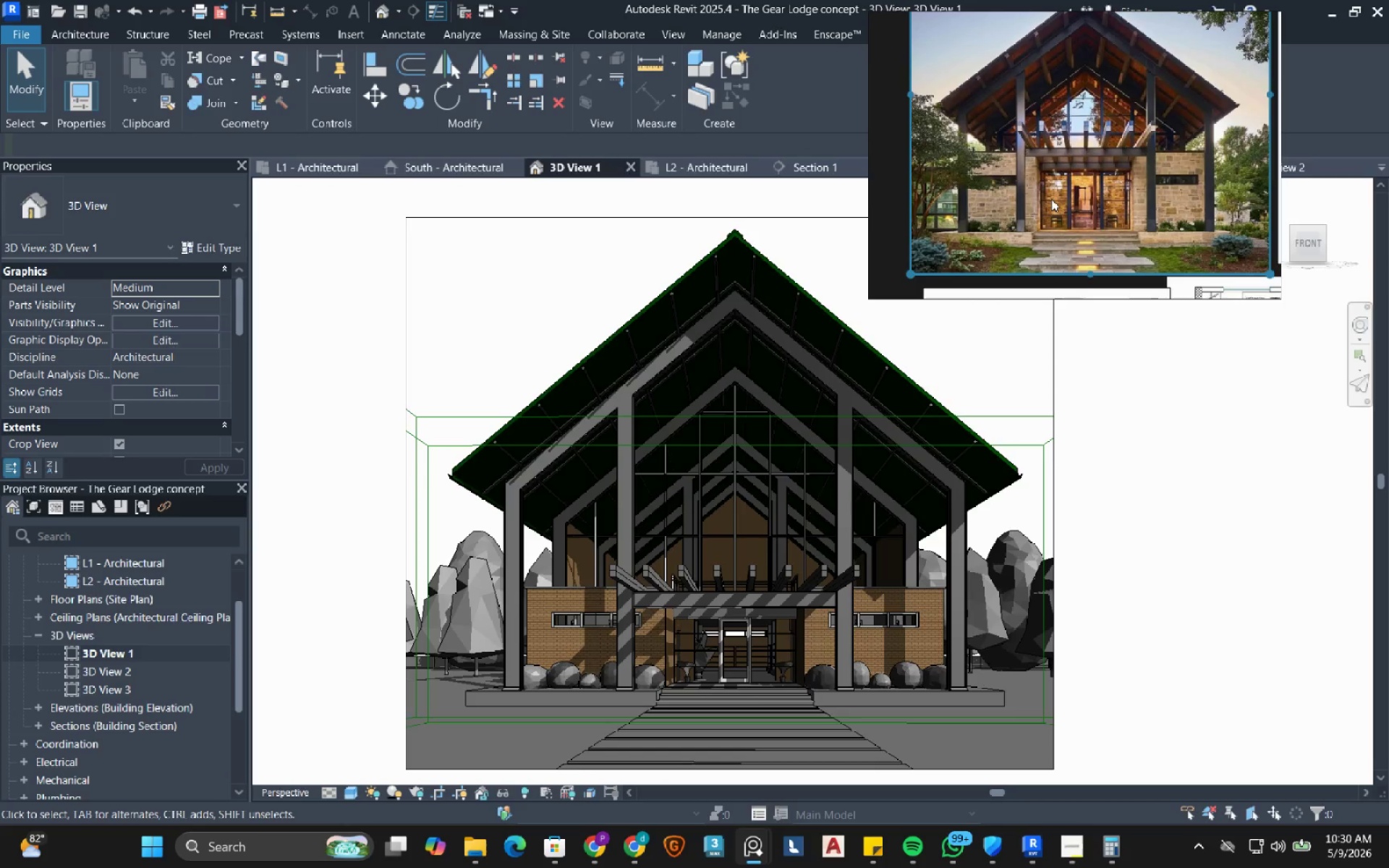 
left_click([1212, 57])
 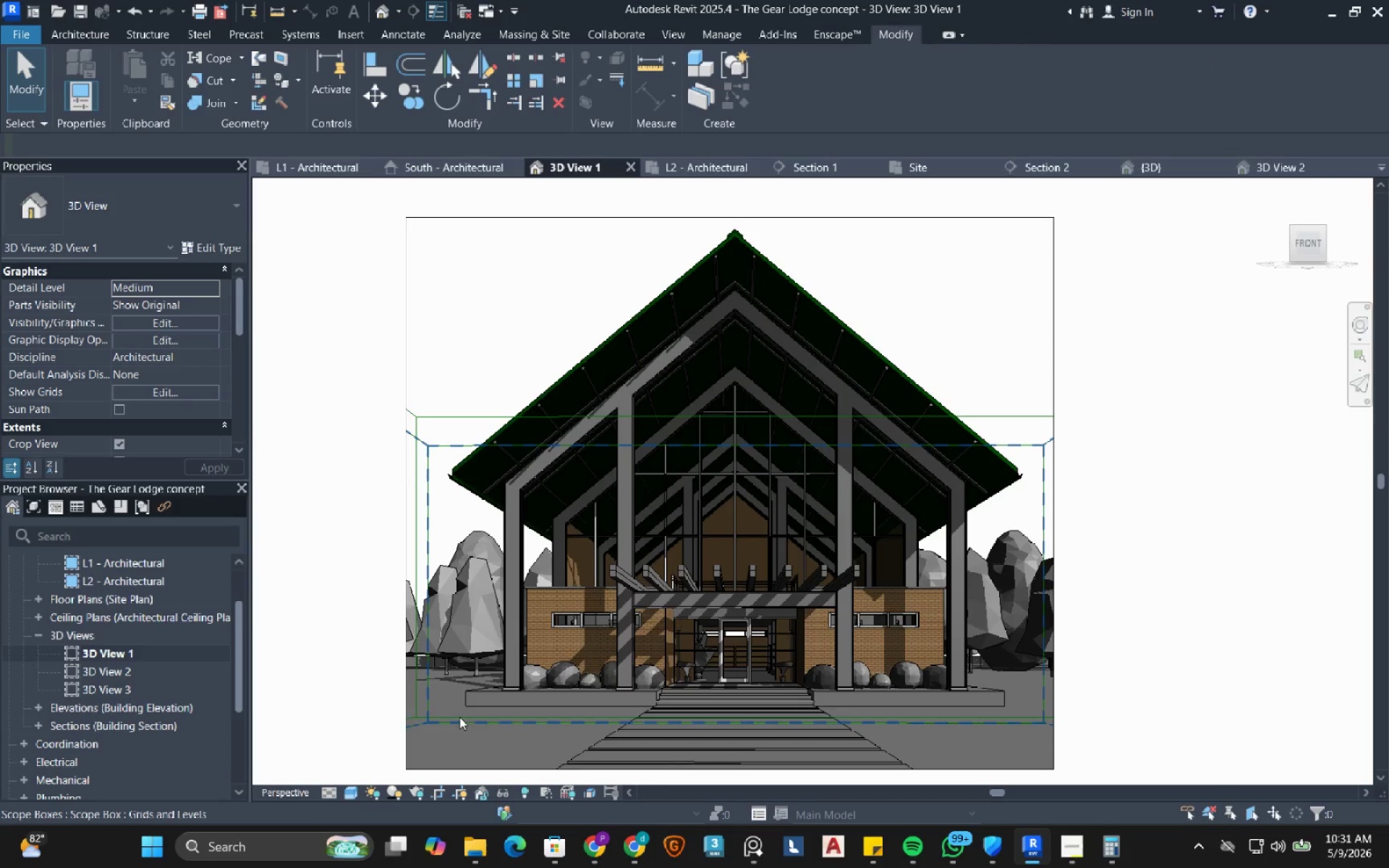 
scroll: coordinate [99, 572], scroll_direction: up, amount: 4.0
 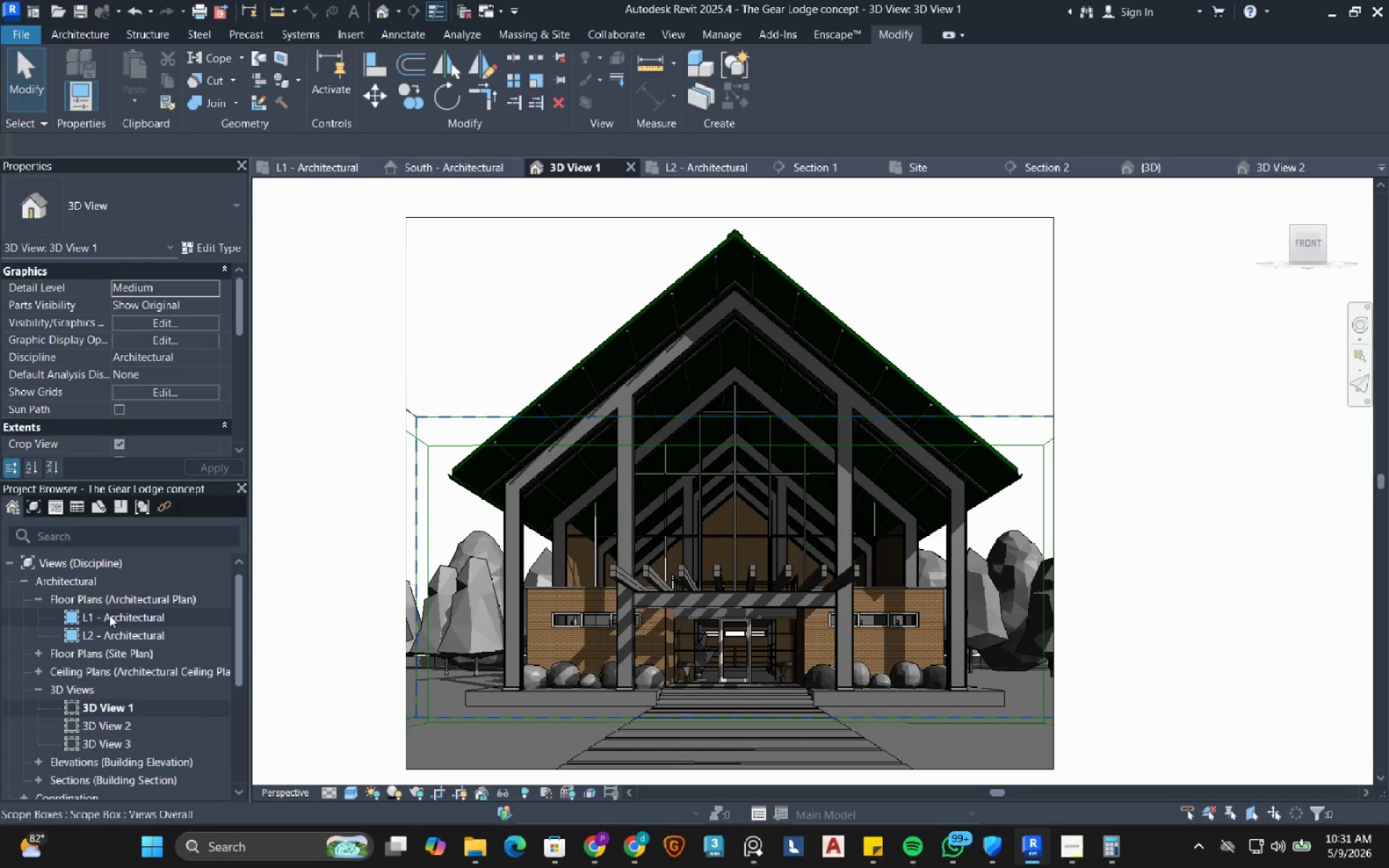 
double_click([109, 615])
 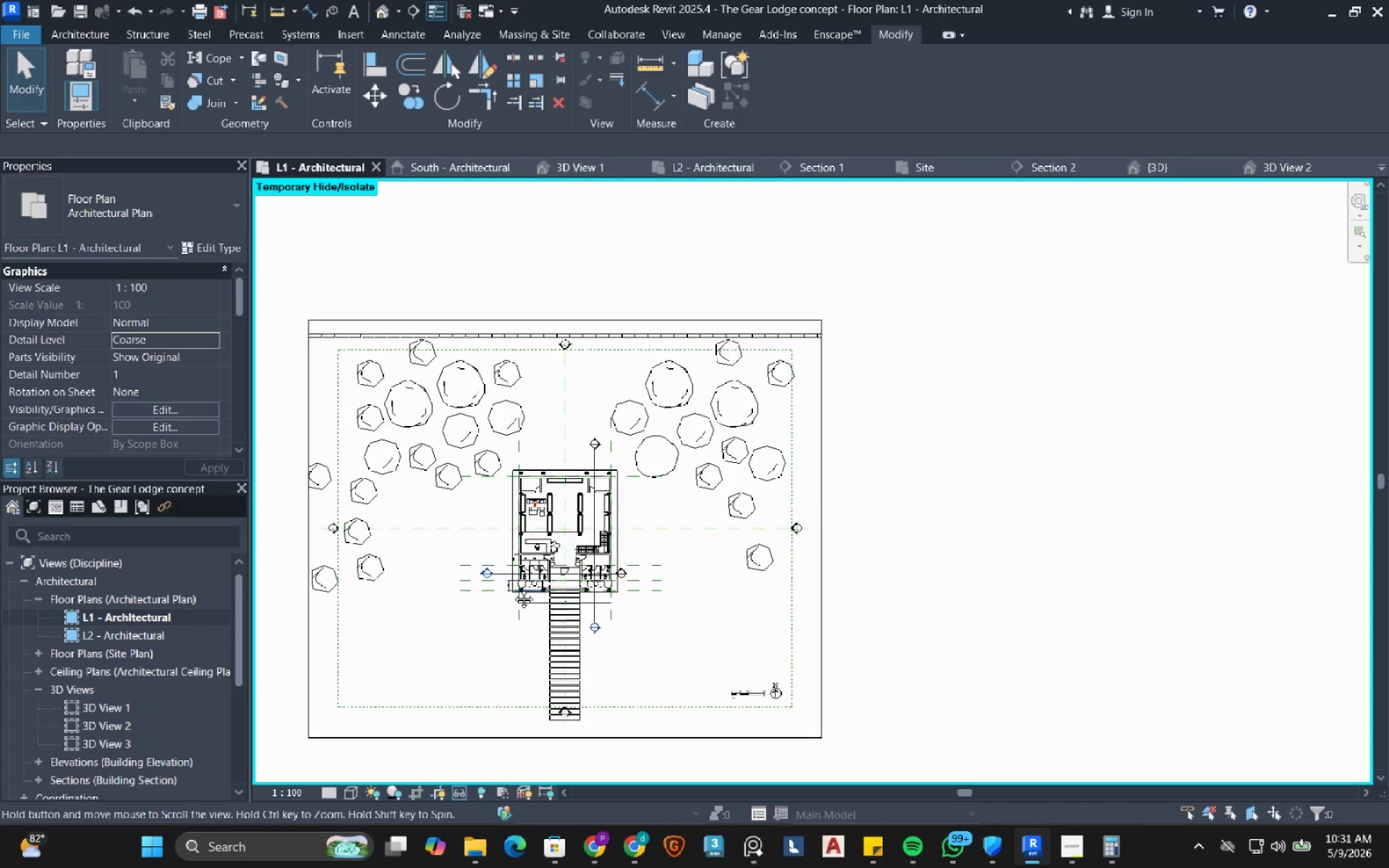 
scroll: coordinate [521, 659], scroll_direction: up, amount: 6.0
 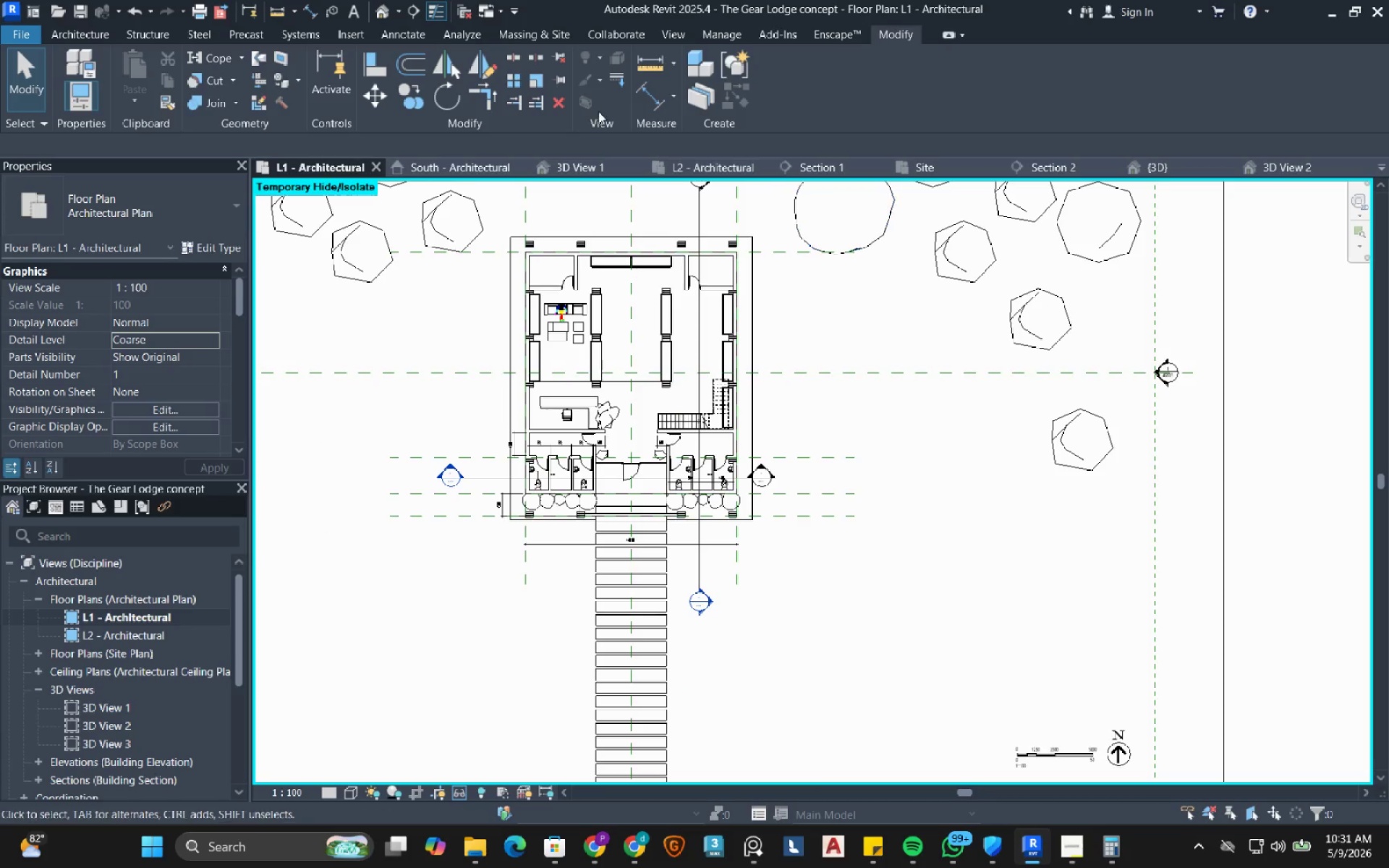 
left_click([843, 37])
 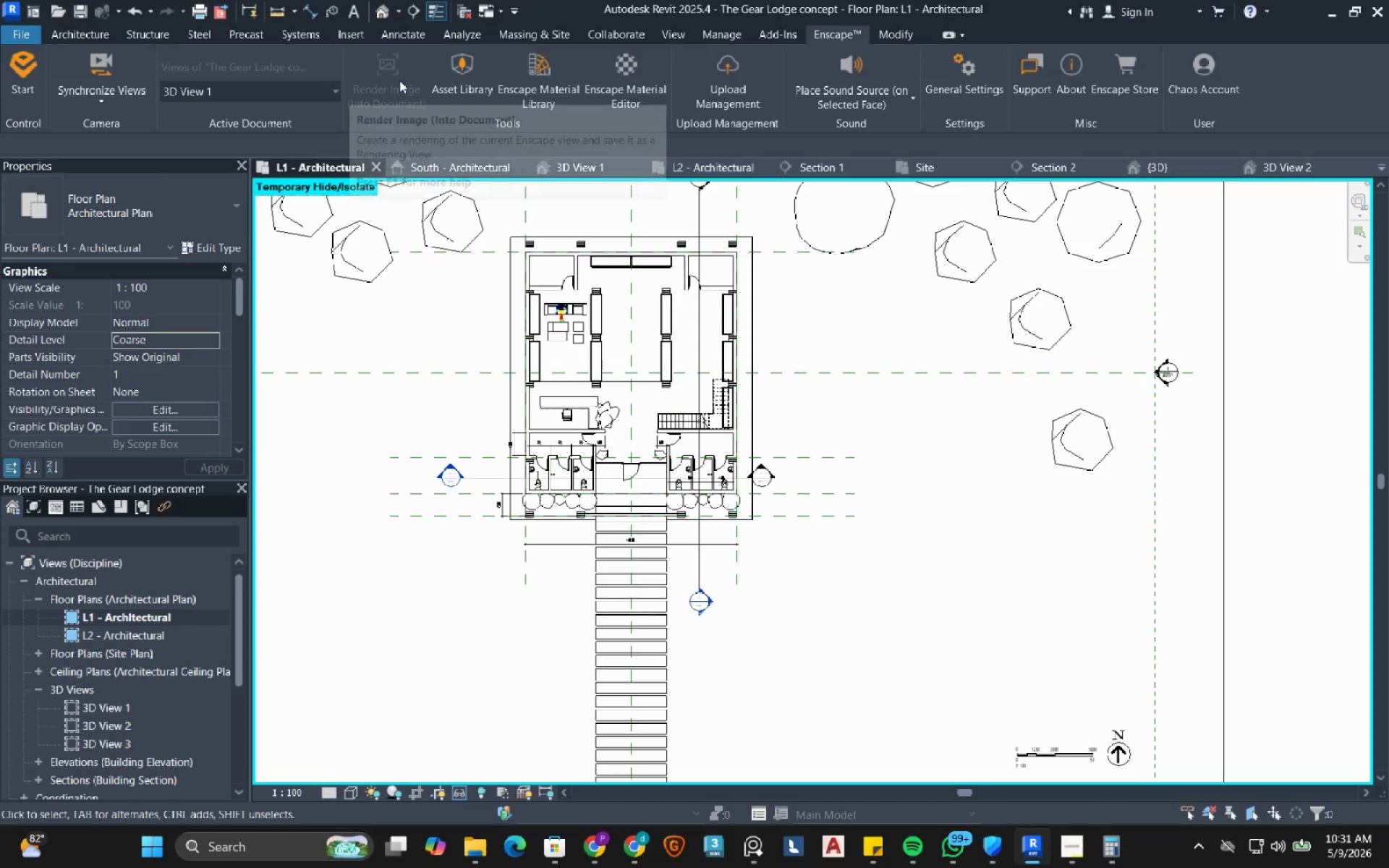 
left_click([472, 61])
 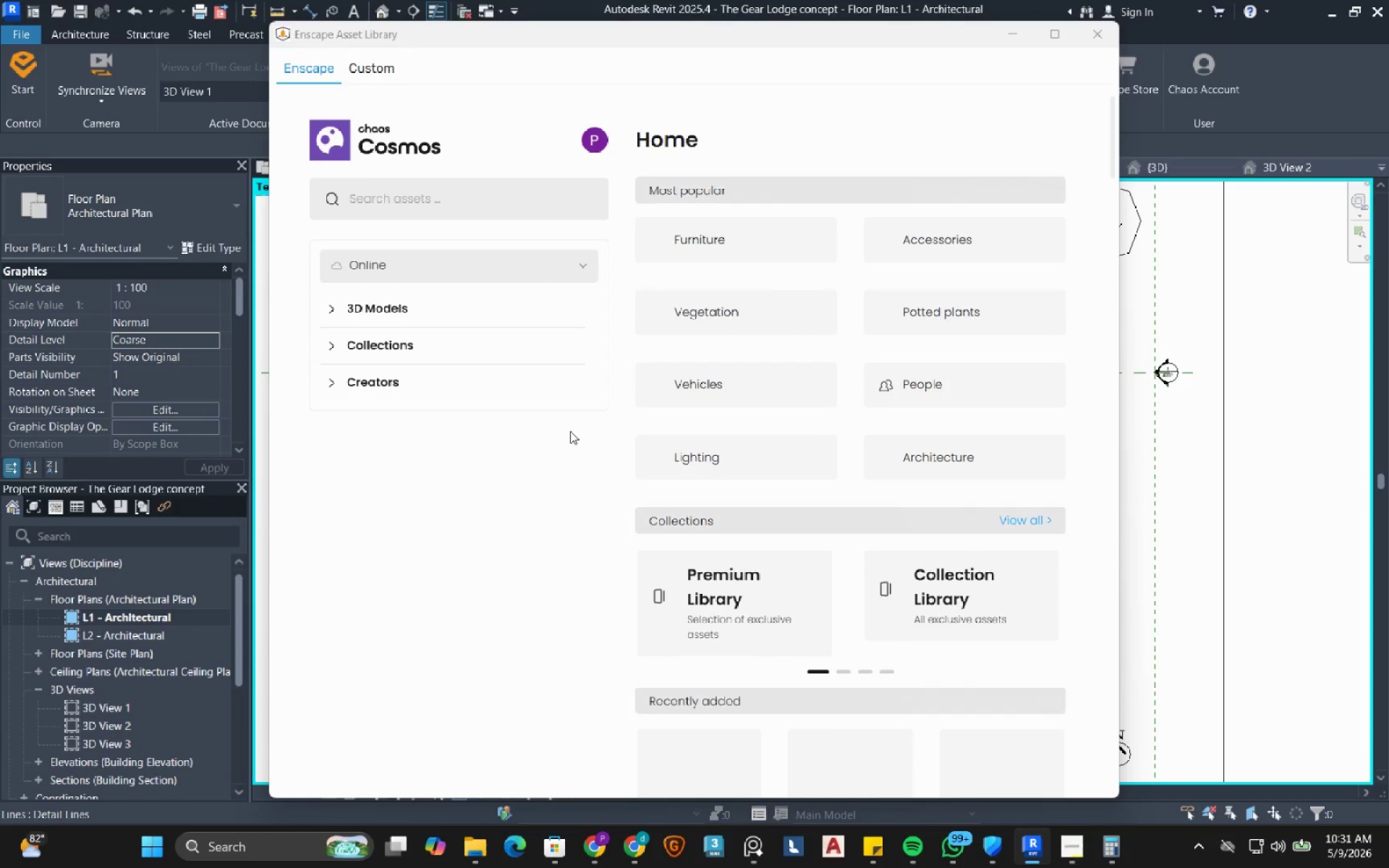 
left_click([334, 307])
 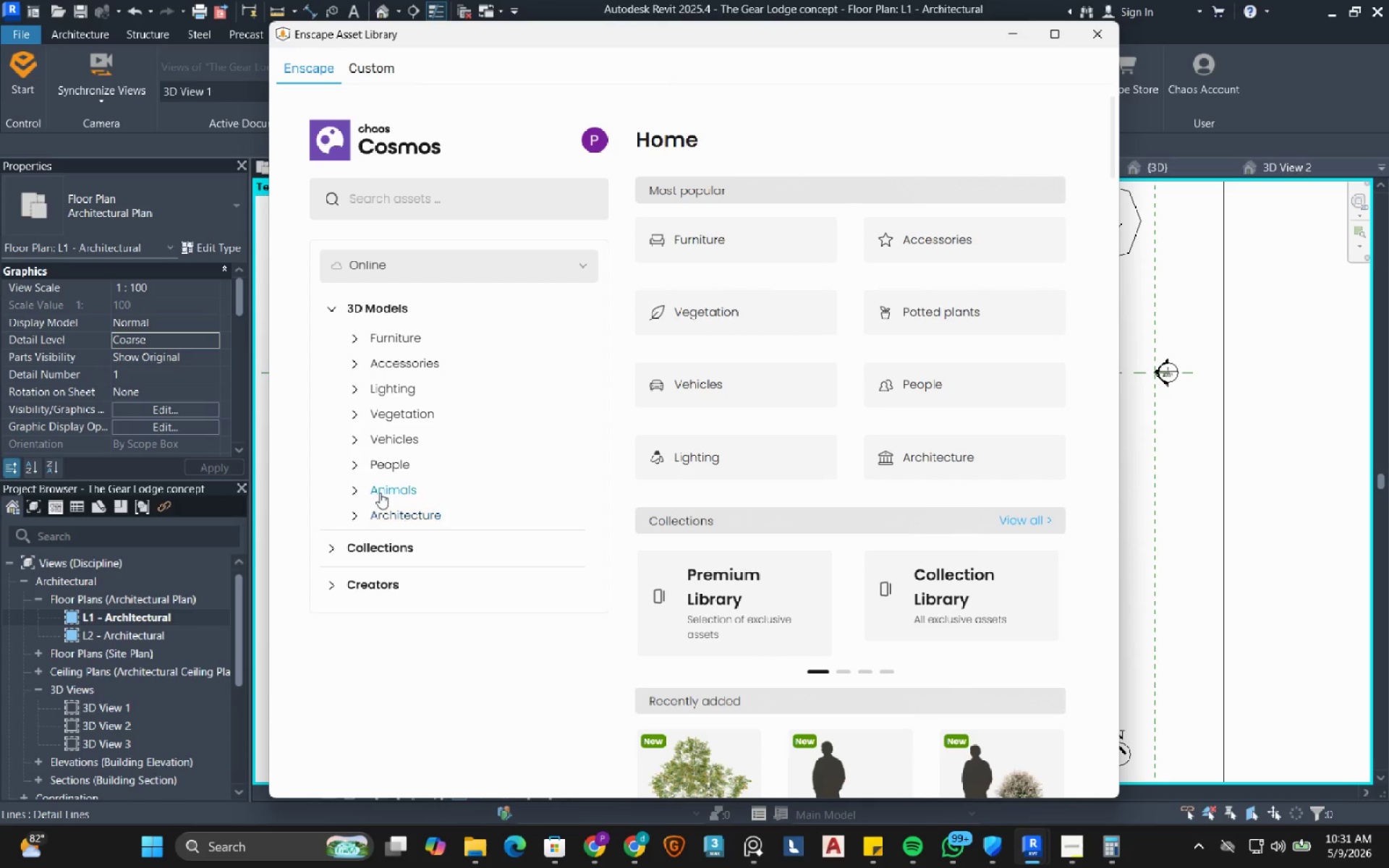 
wait(9.3)
 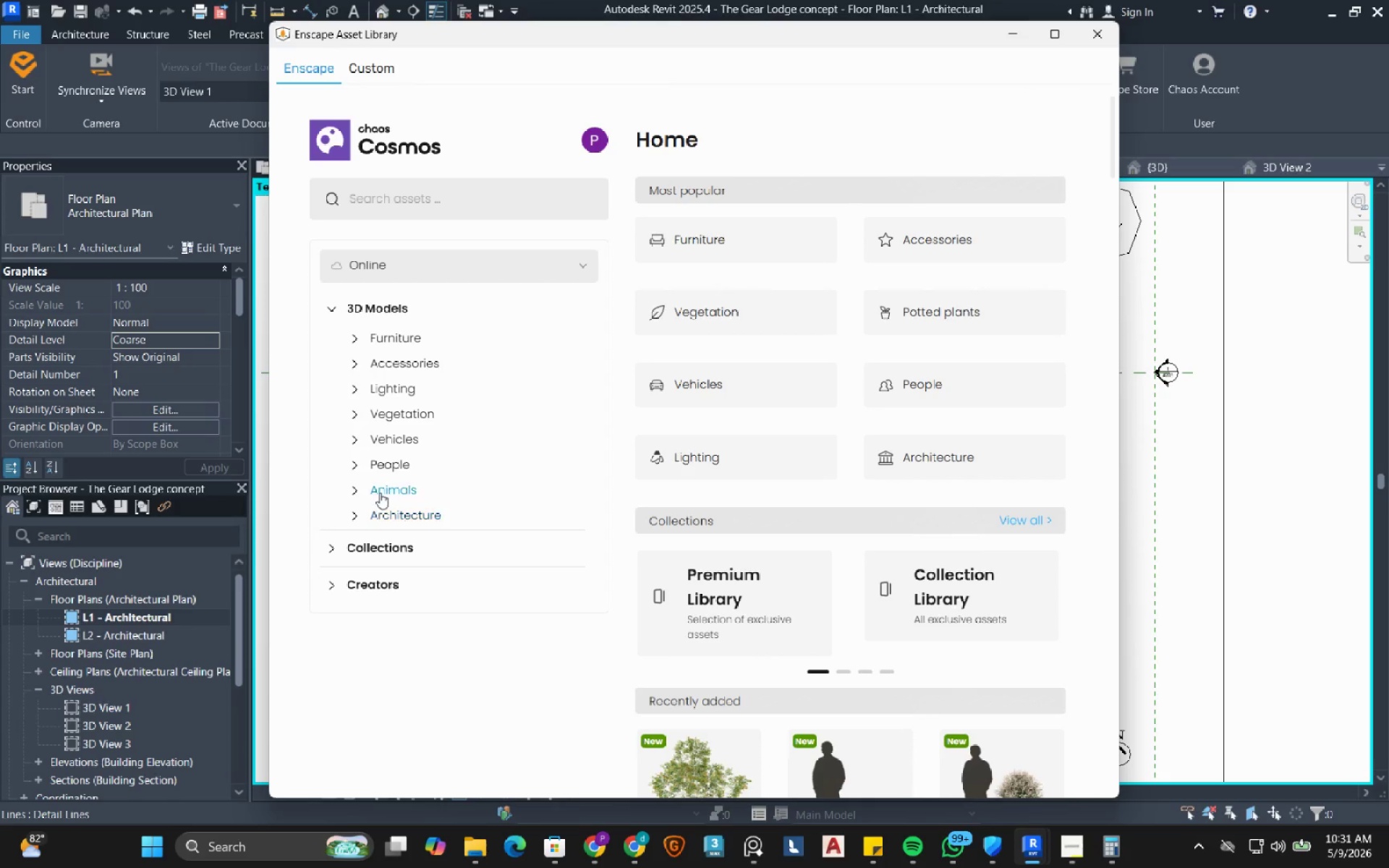 
left_click([411, 418])
 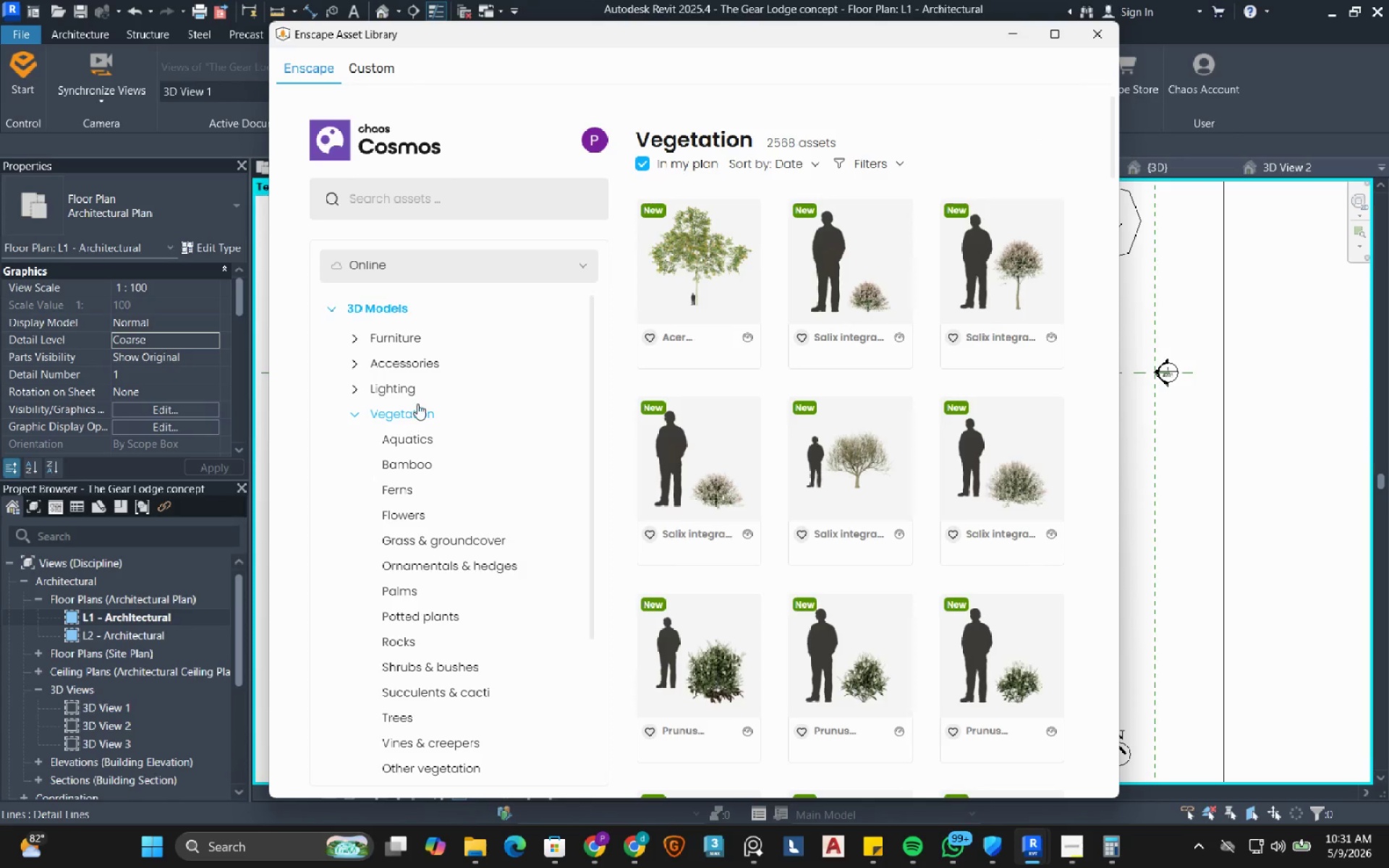 
wait(8.59)
 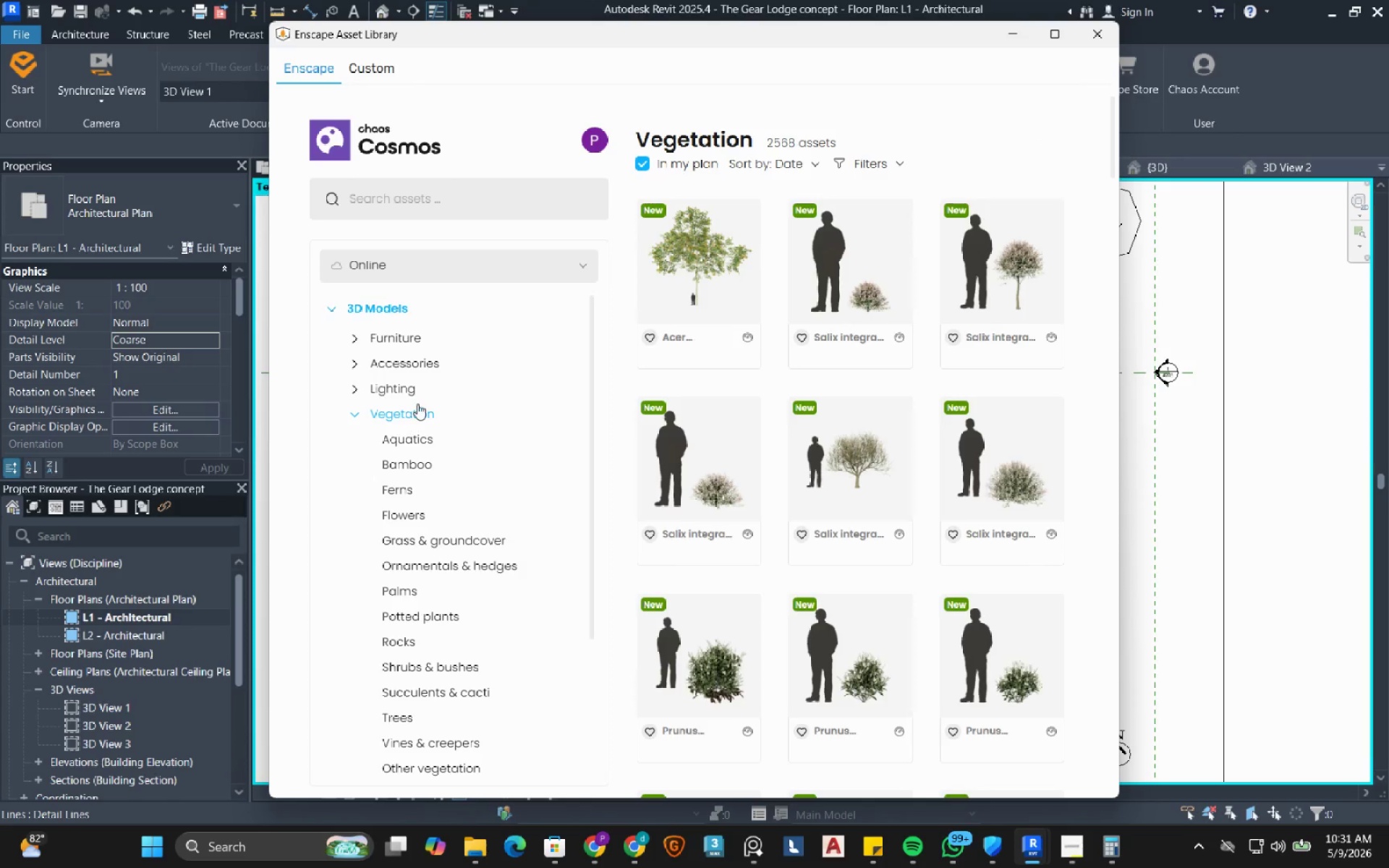 
left_click([419, 538])
 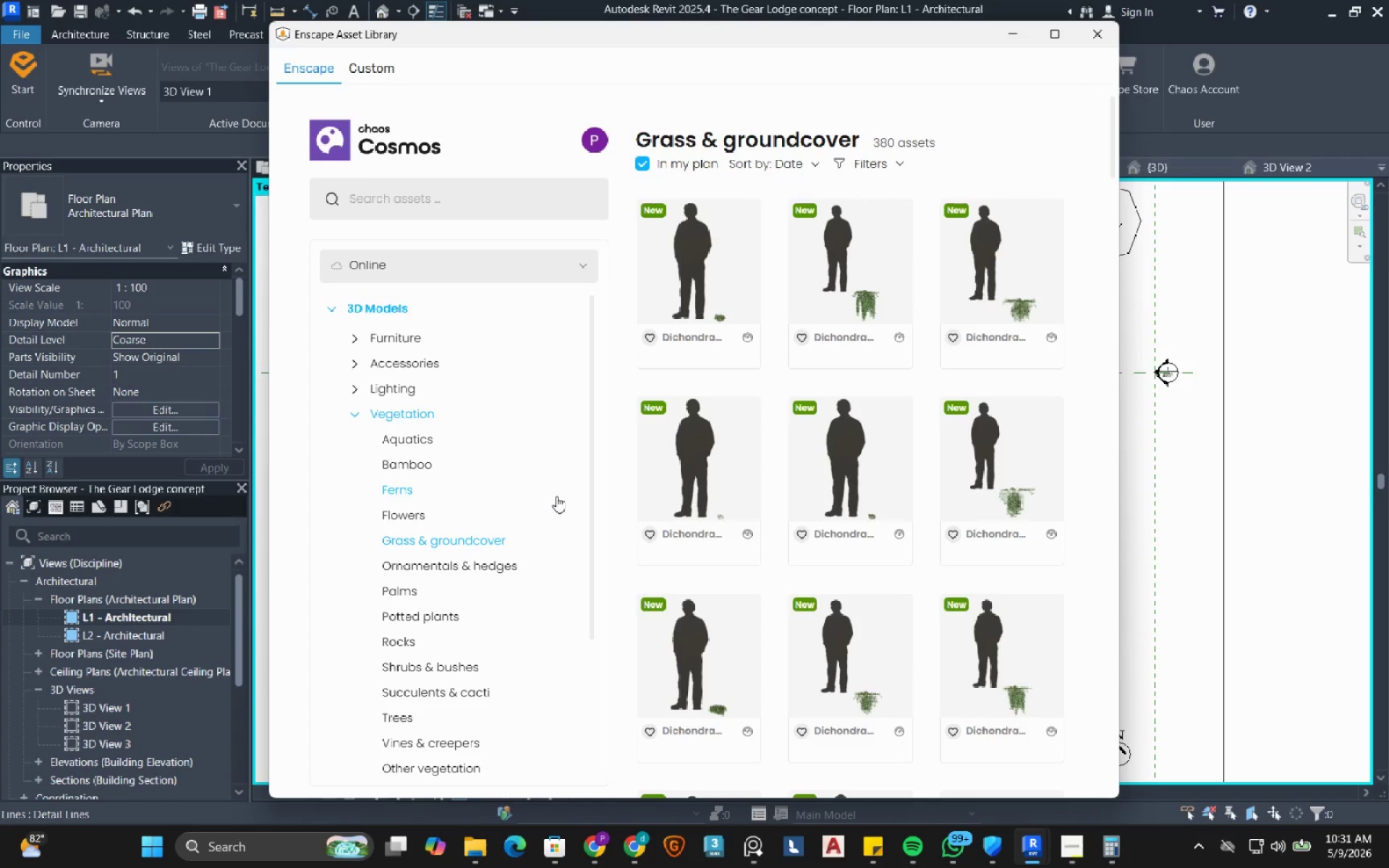 
scroll: coordinate [758, 430], scroll_direction: down, amount: 11.0
 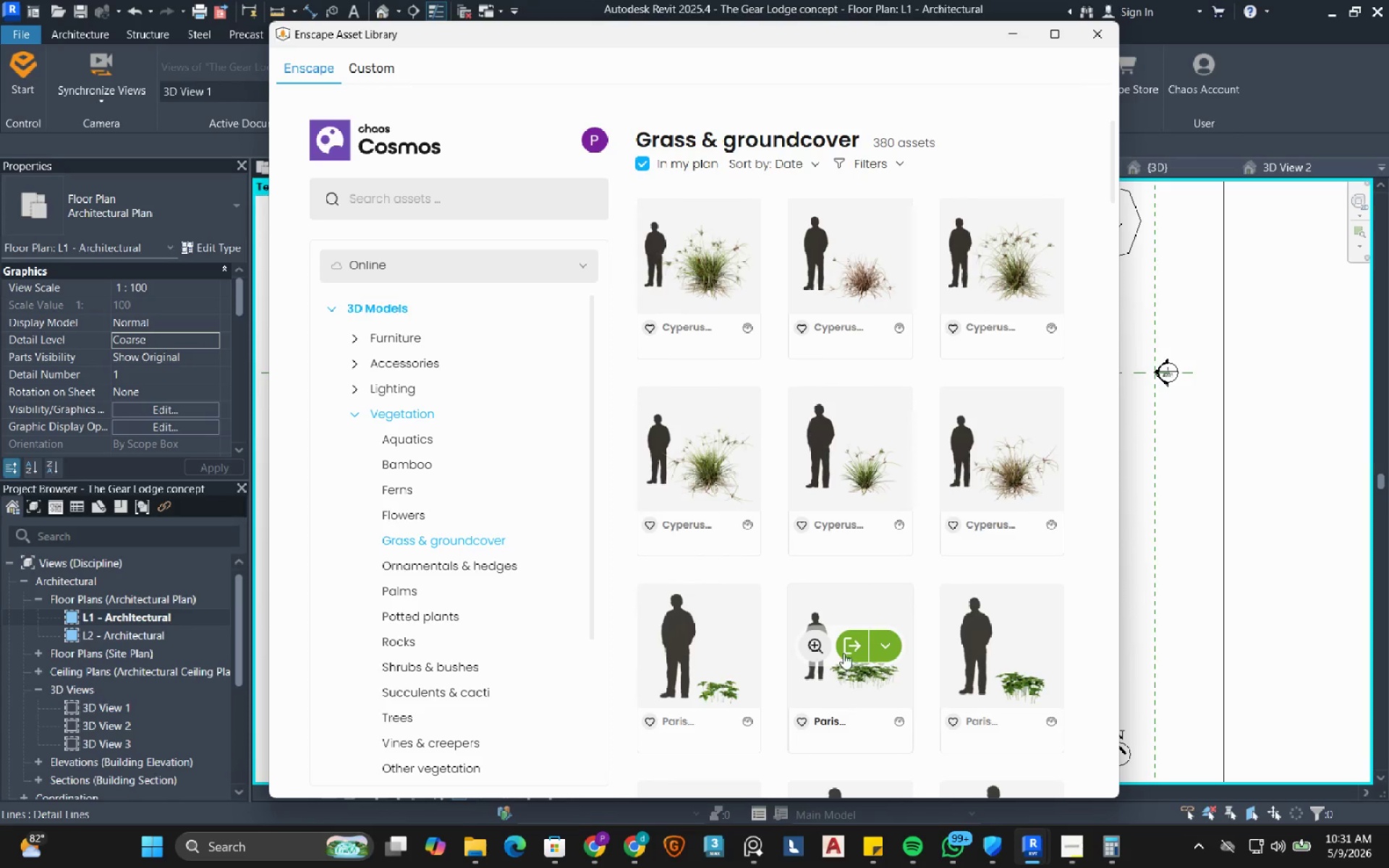 
wait(5.29)
 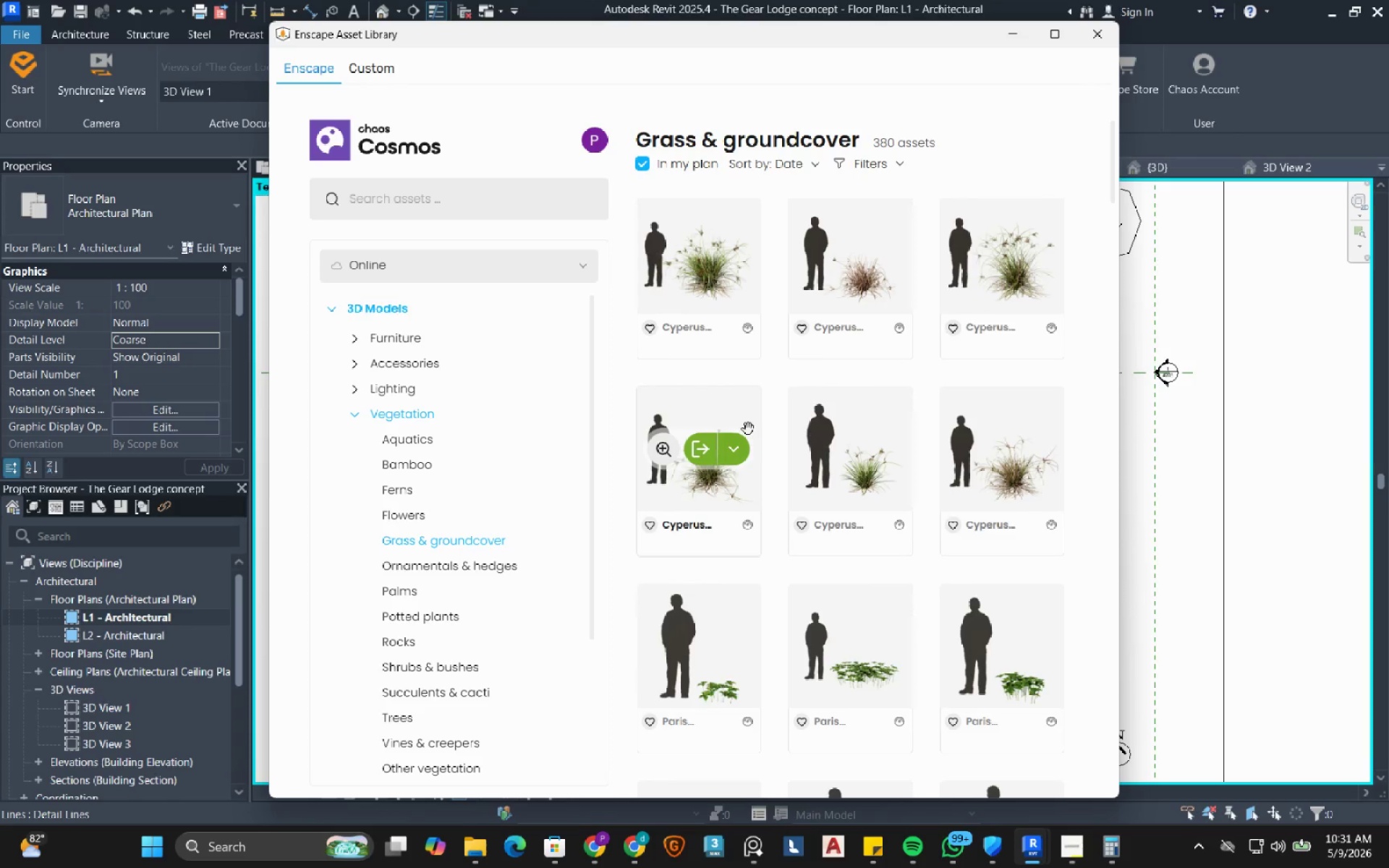 
left_click([851, 648])
 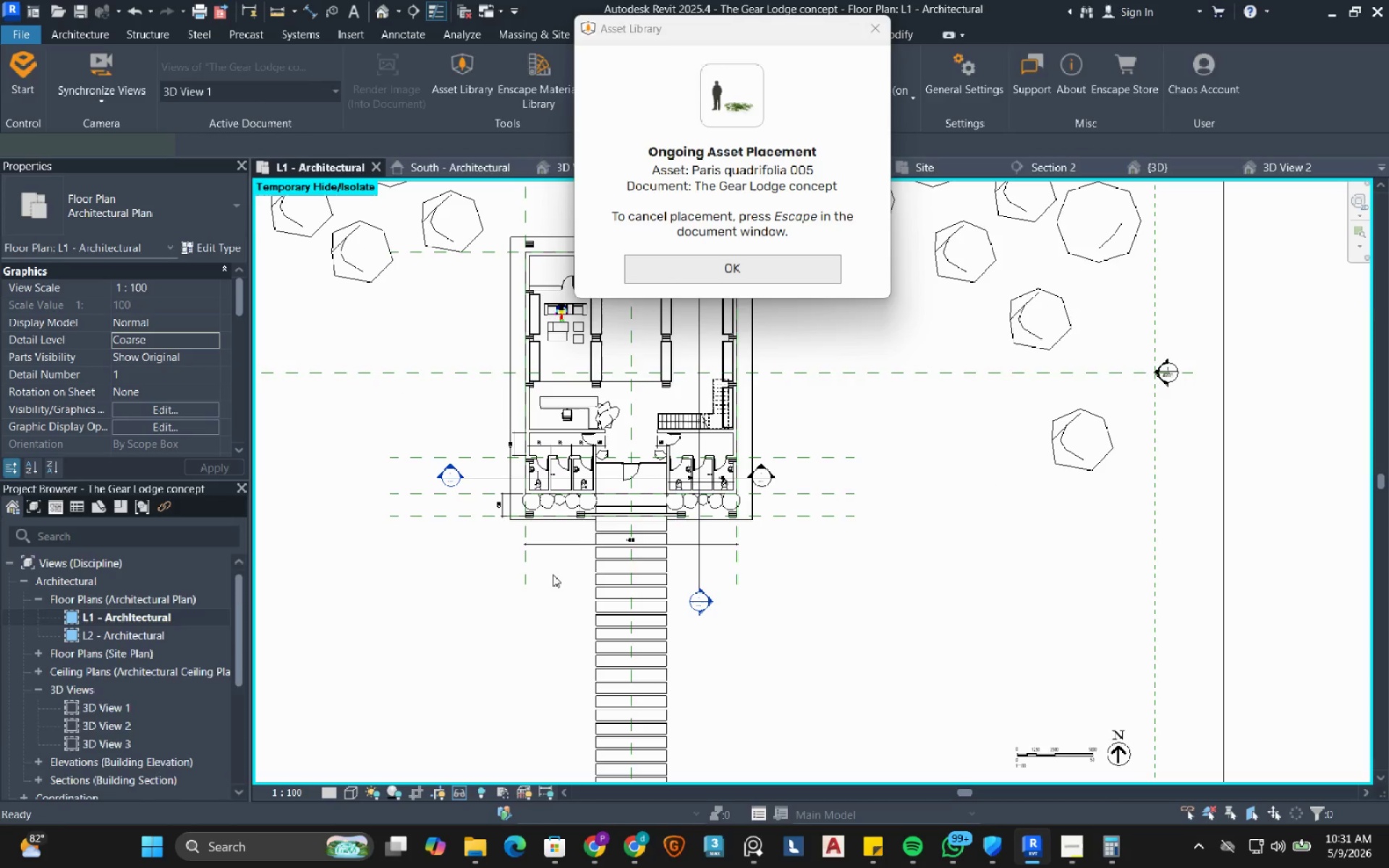 
wait(6.39)
 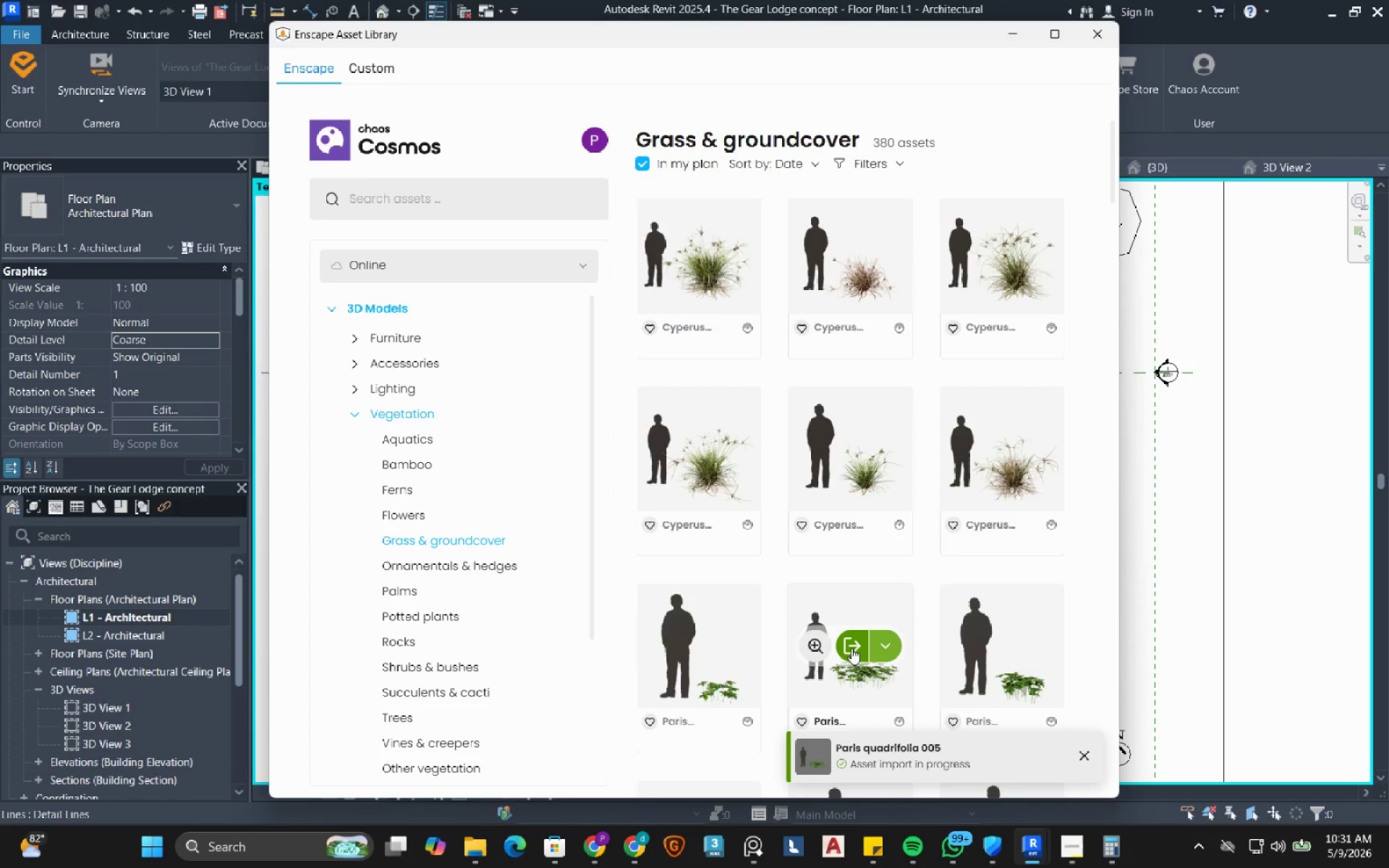 
scroll: coordinate [553, 574], scroll_direction: up, amount: 7.0
 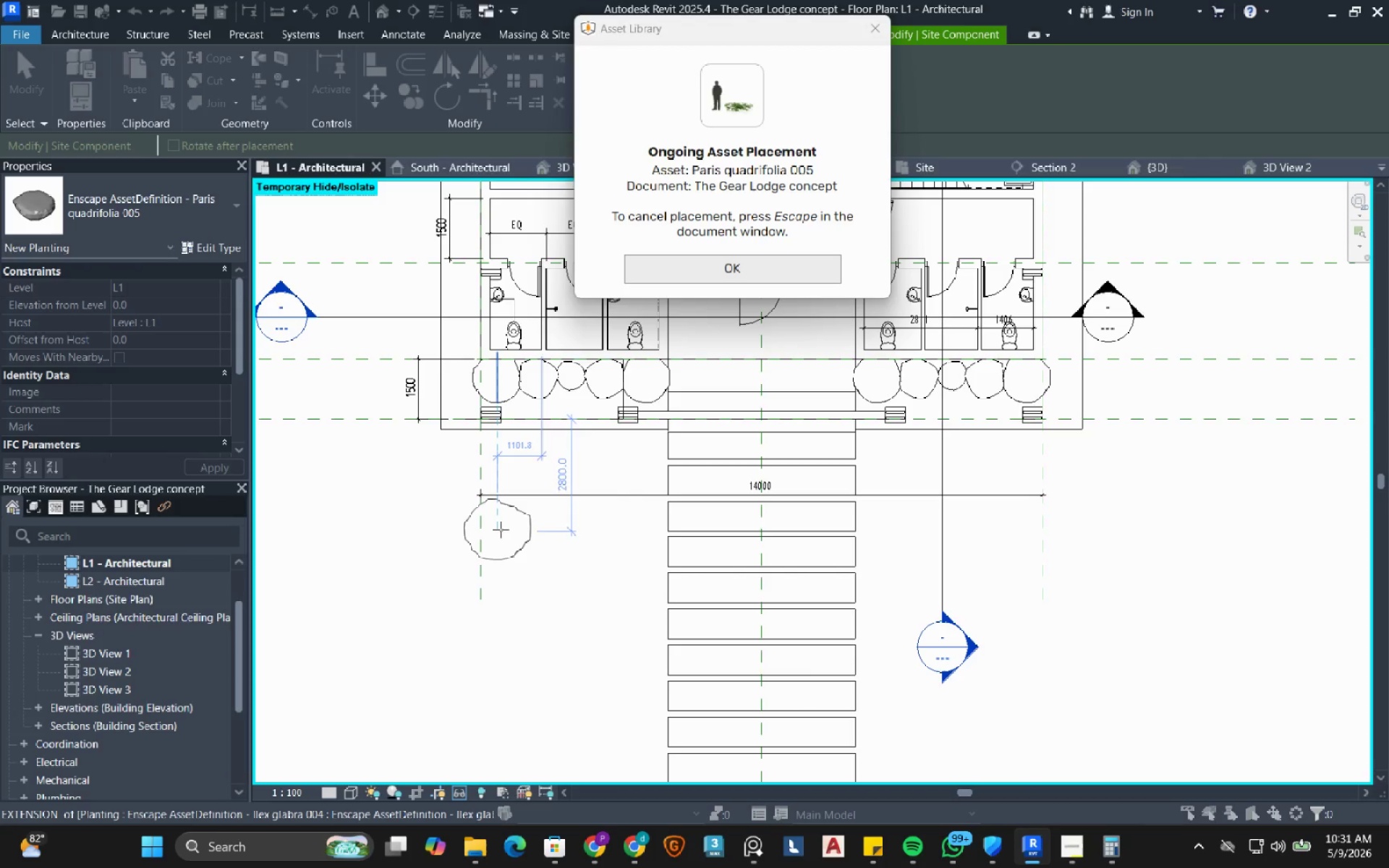 
left_click([519, 542])
 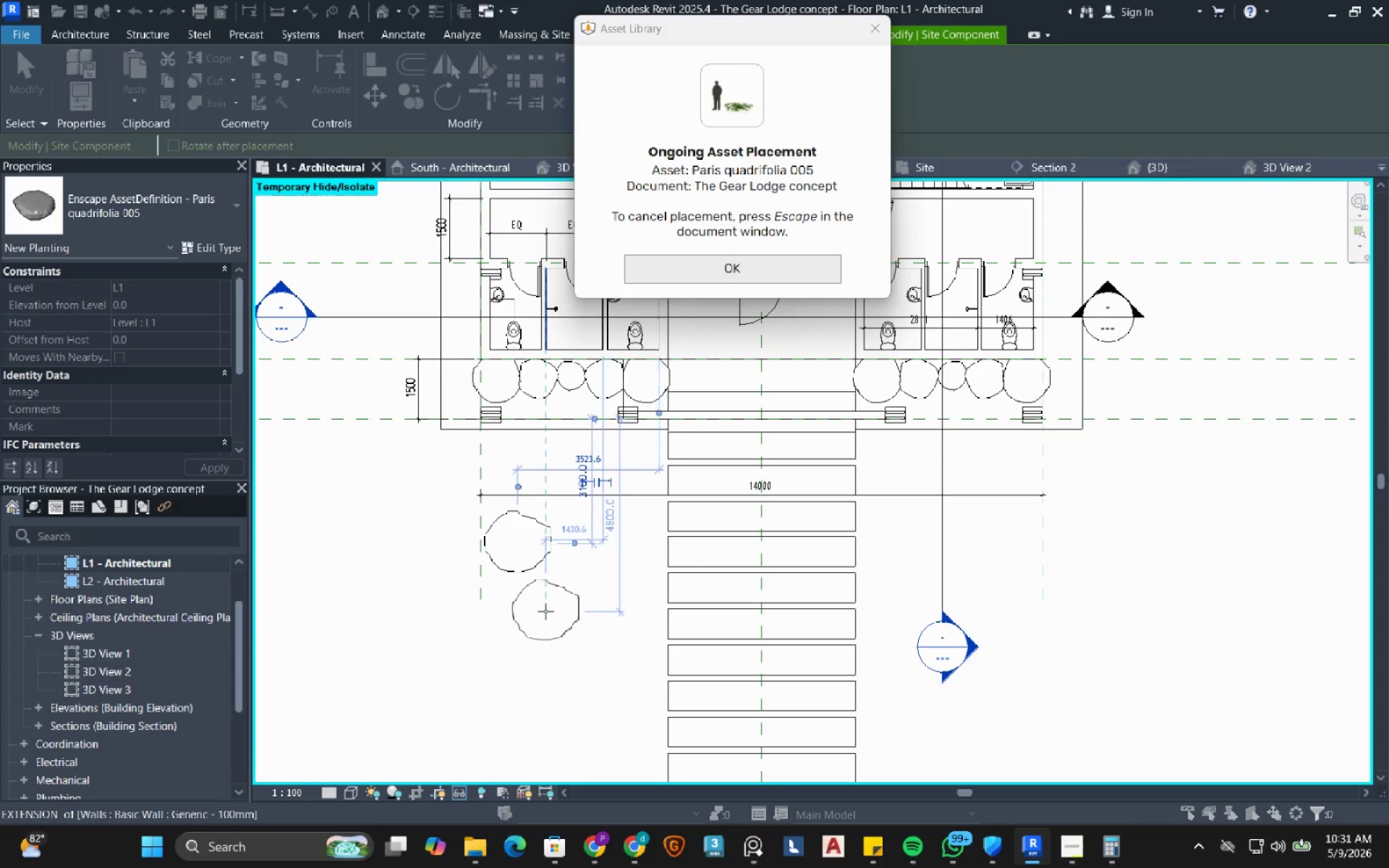 
key(Escape)
 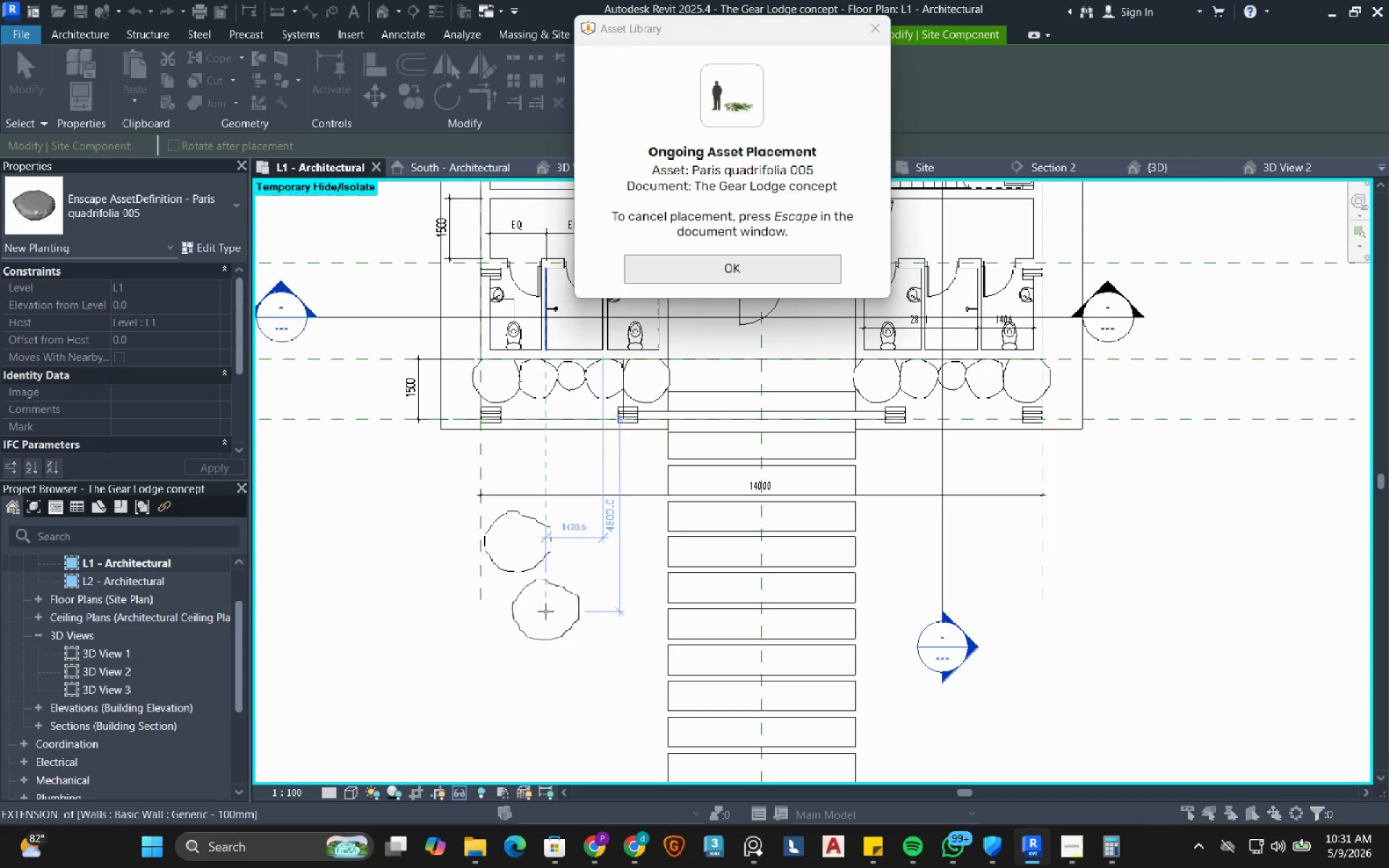 
key(Escape)
 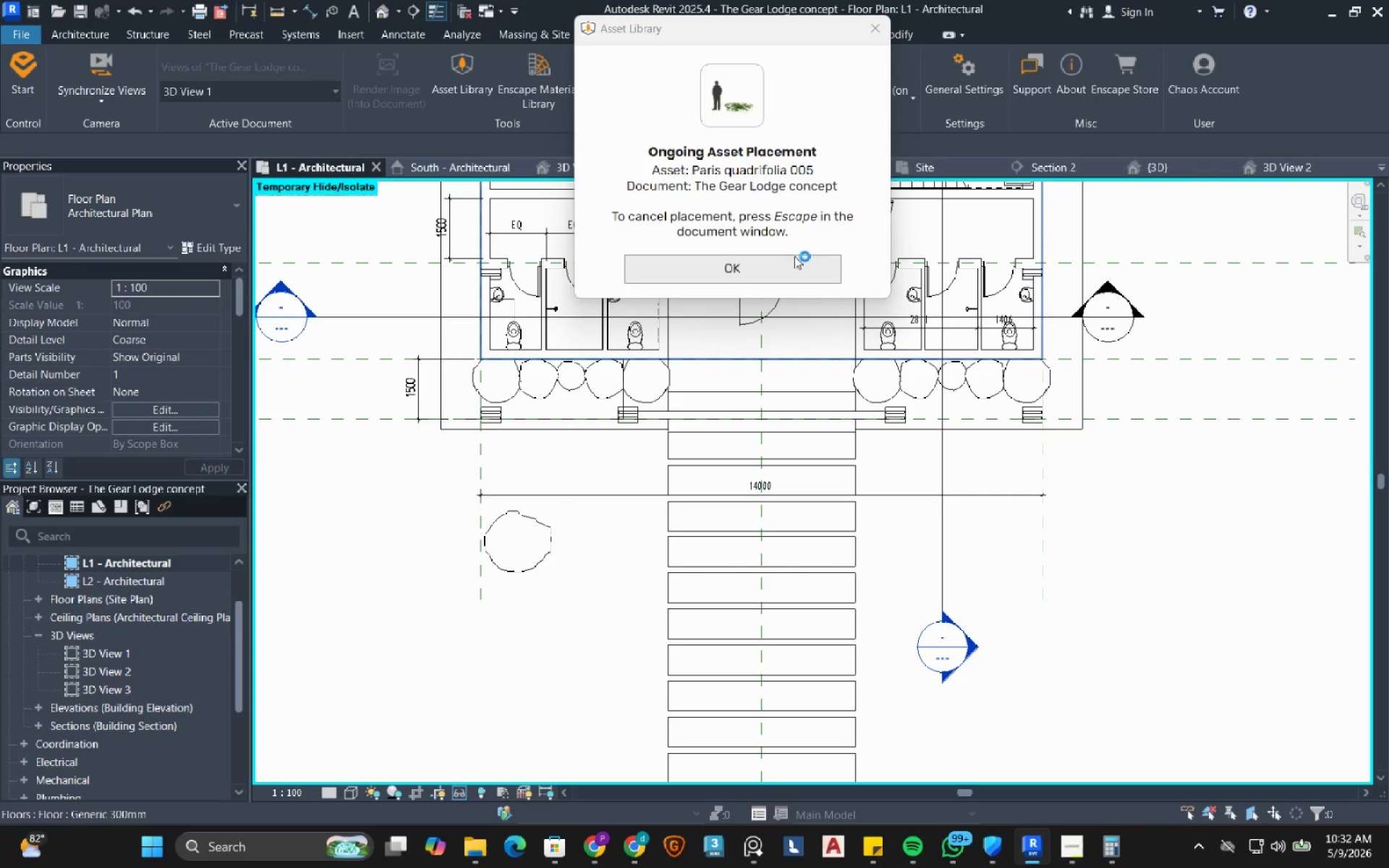 
left_click([787, 274])
 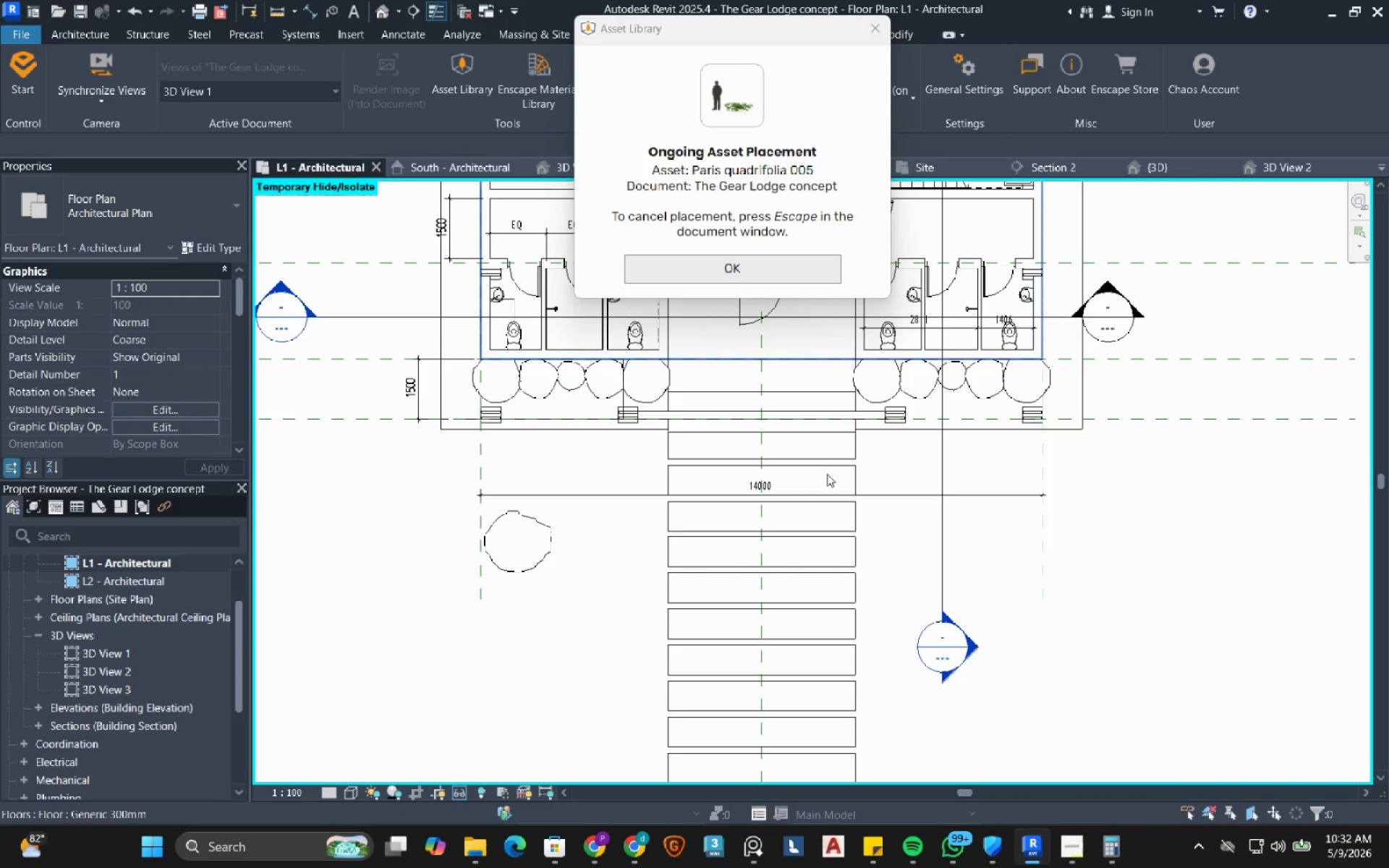 
wait(6.67)
 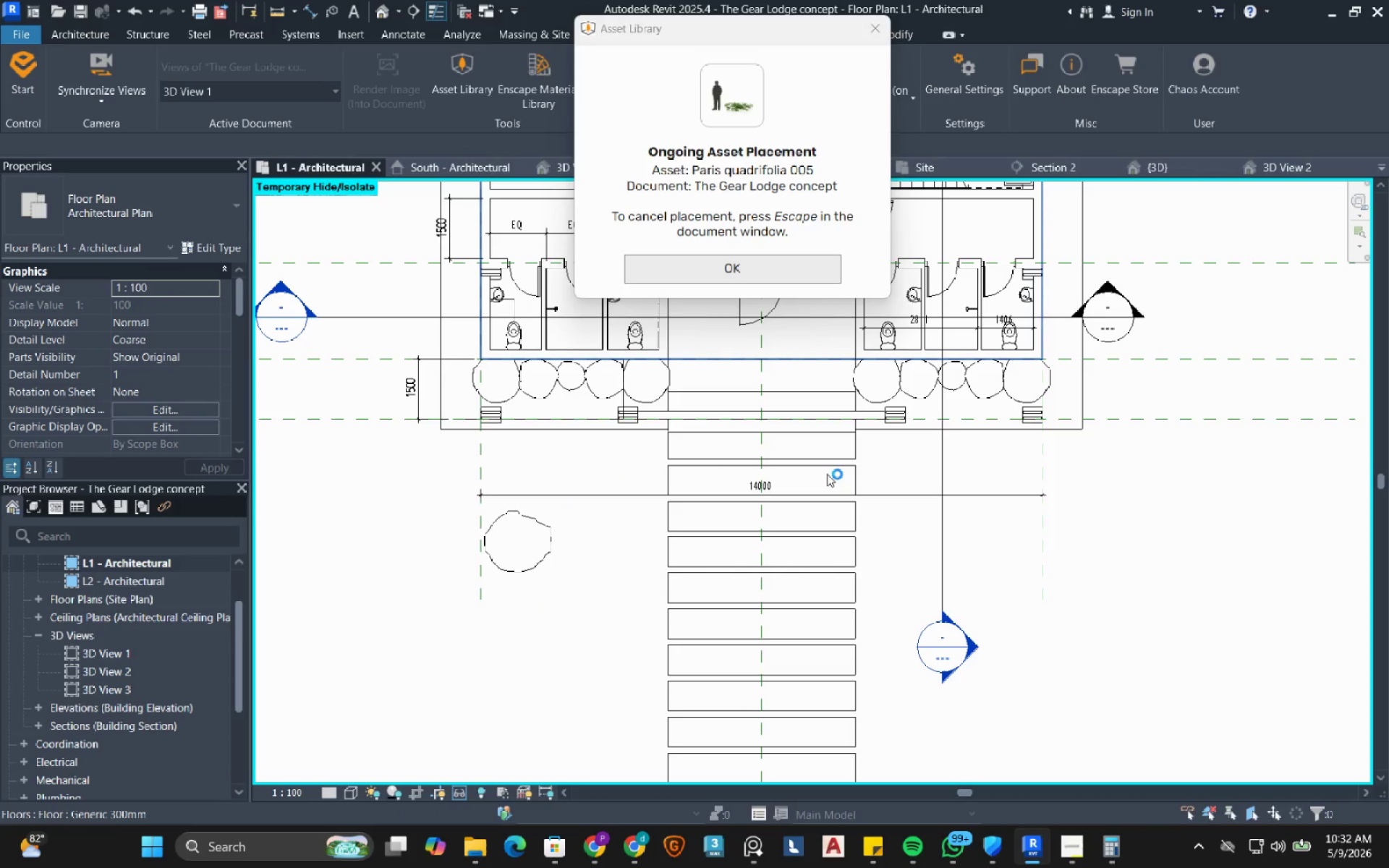 
left_click_drag(start_coordinate=[765, 271], to_coordinate=[509, 161])
 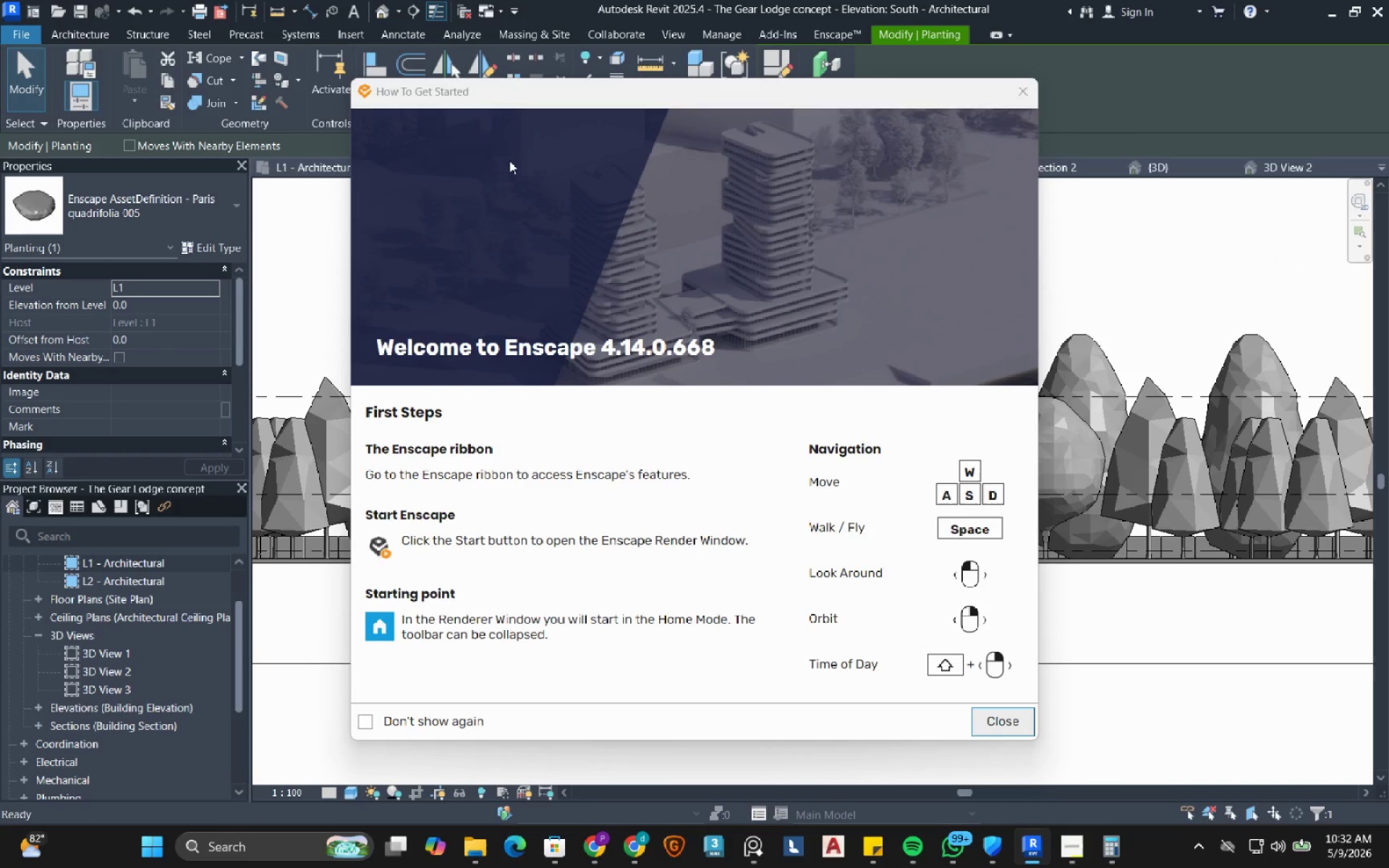 
left_click([509, 161])
 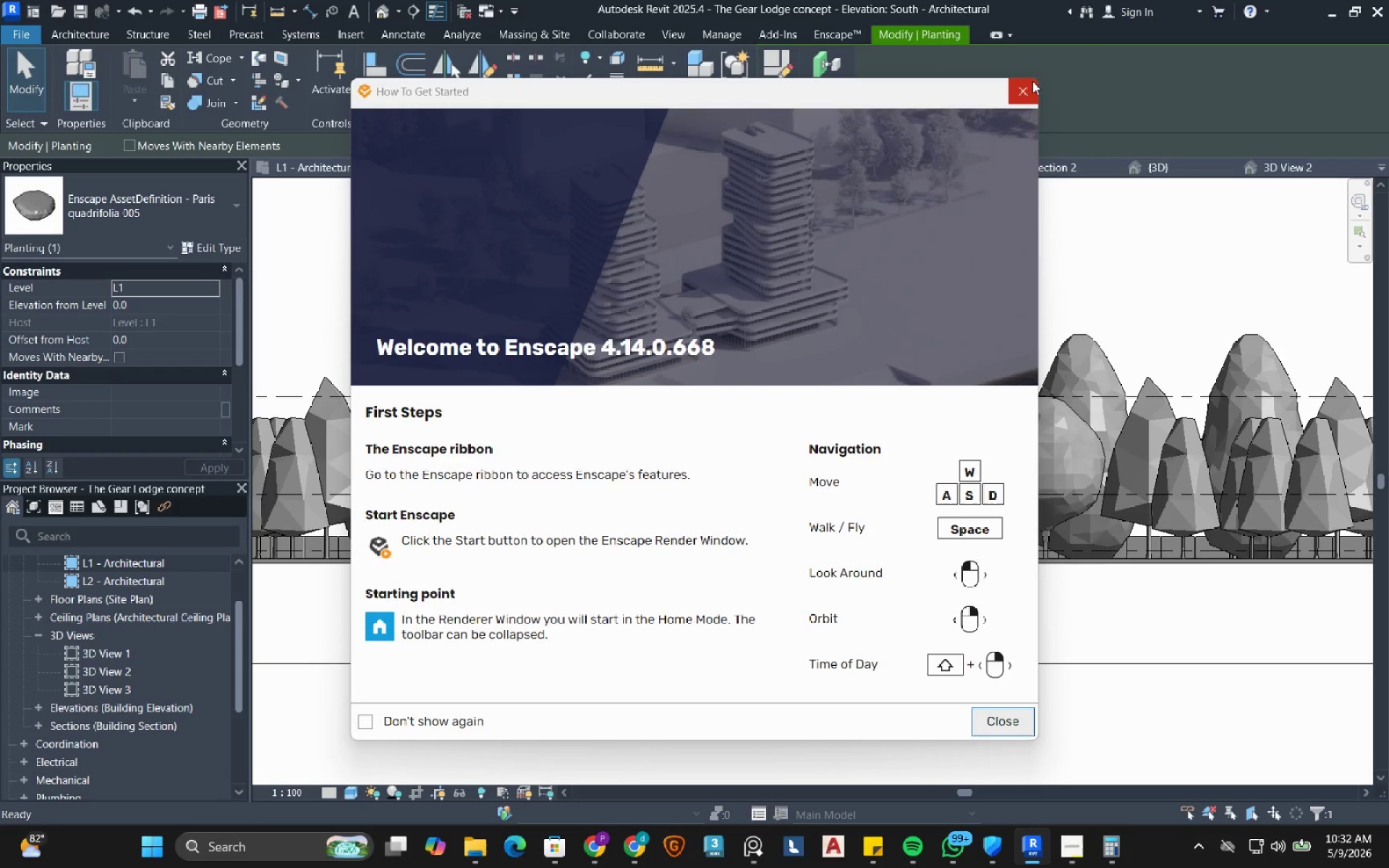 
left_click([1029, 85])
 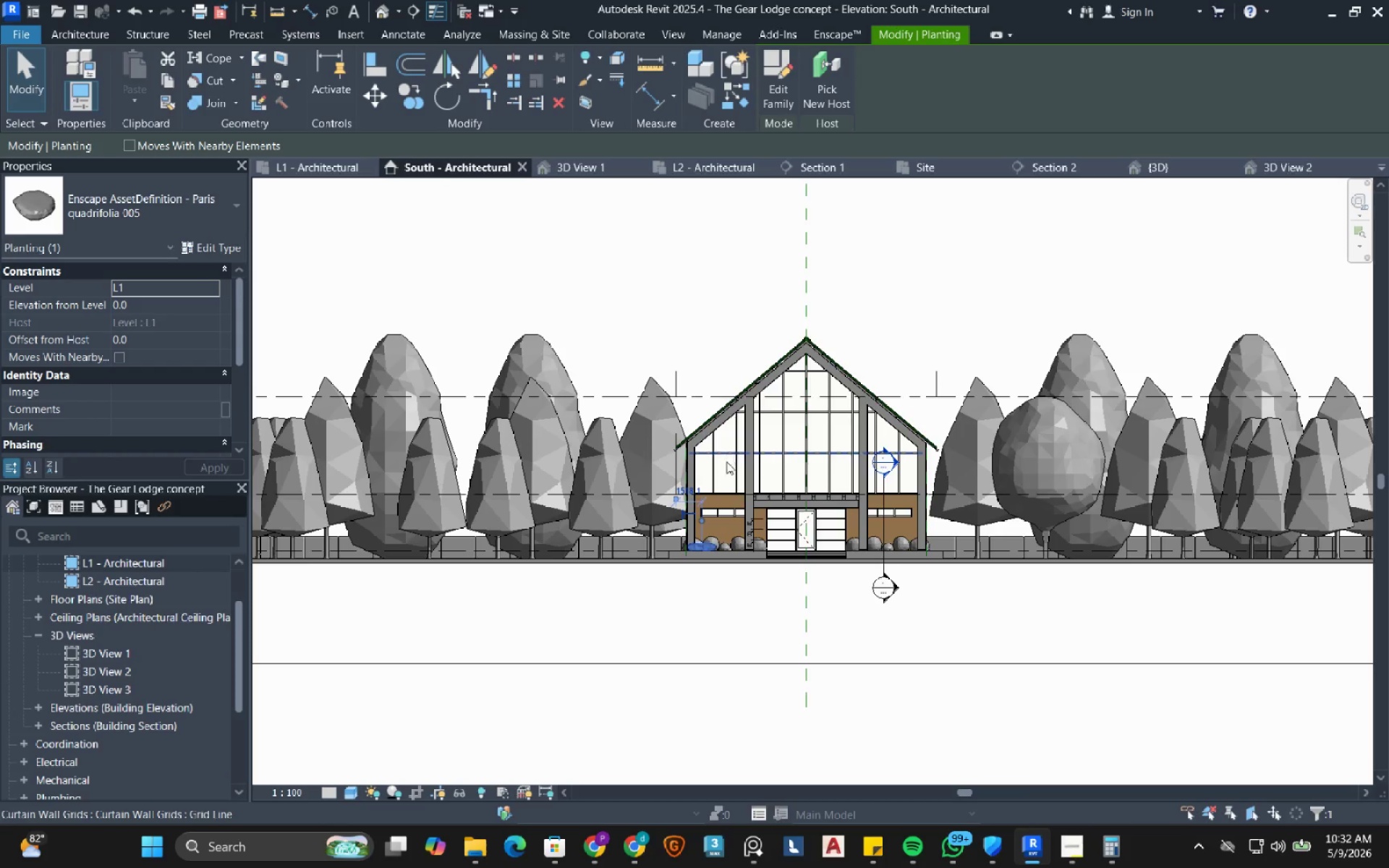 
scroll: coordinate [684, 571], scroll_direction: up, amount: 17.0
 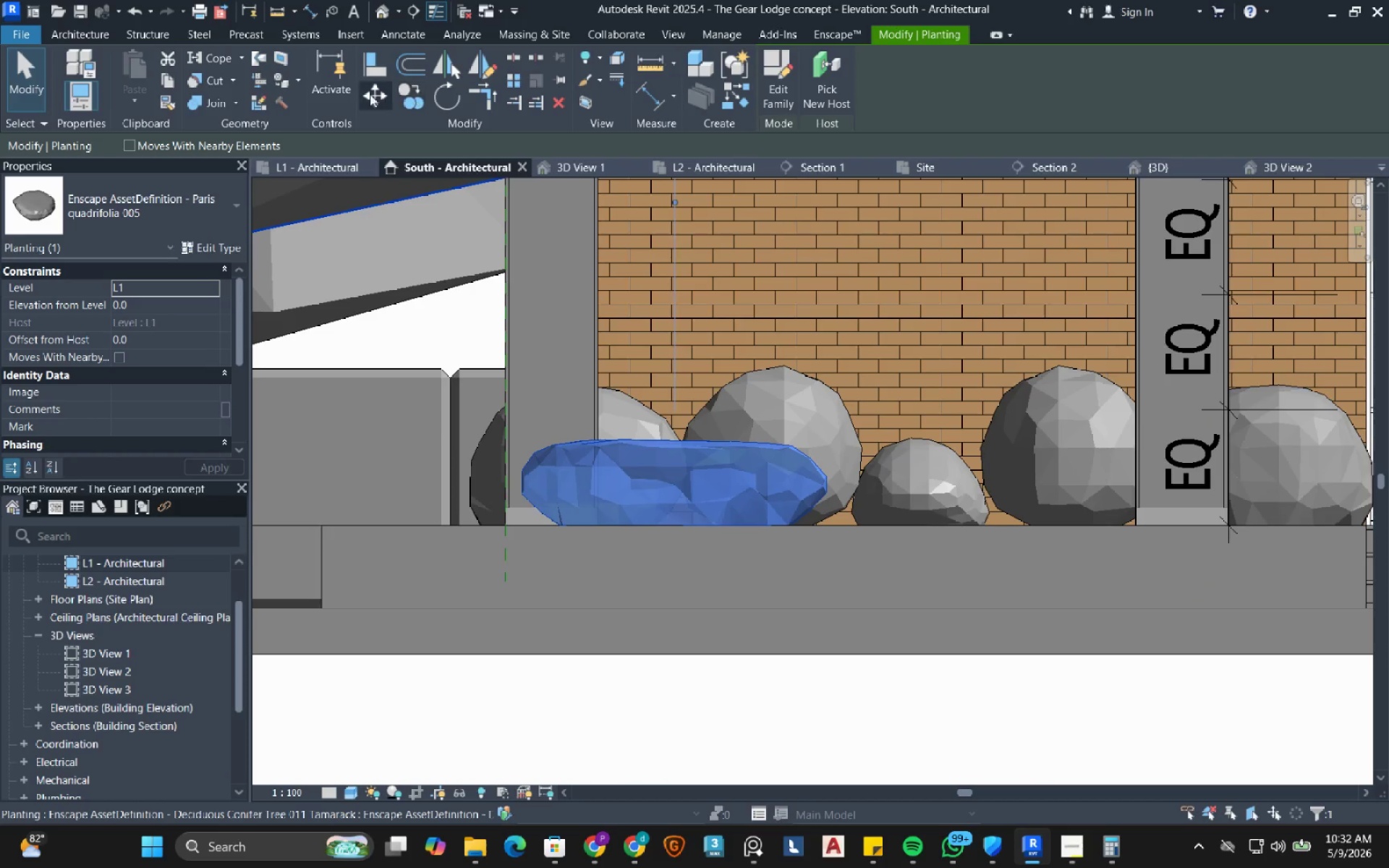 
left_click([370, 94])
 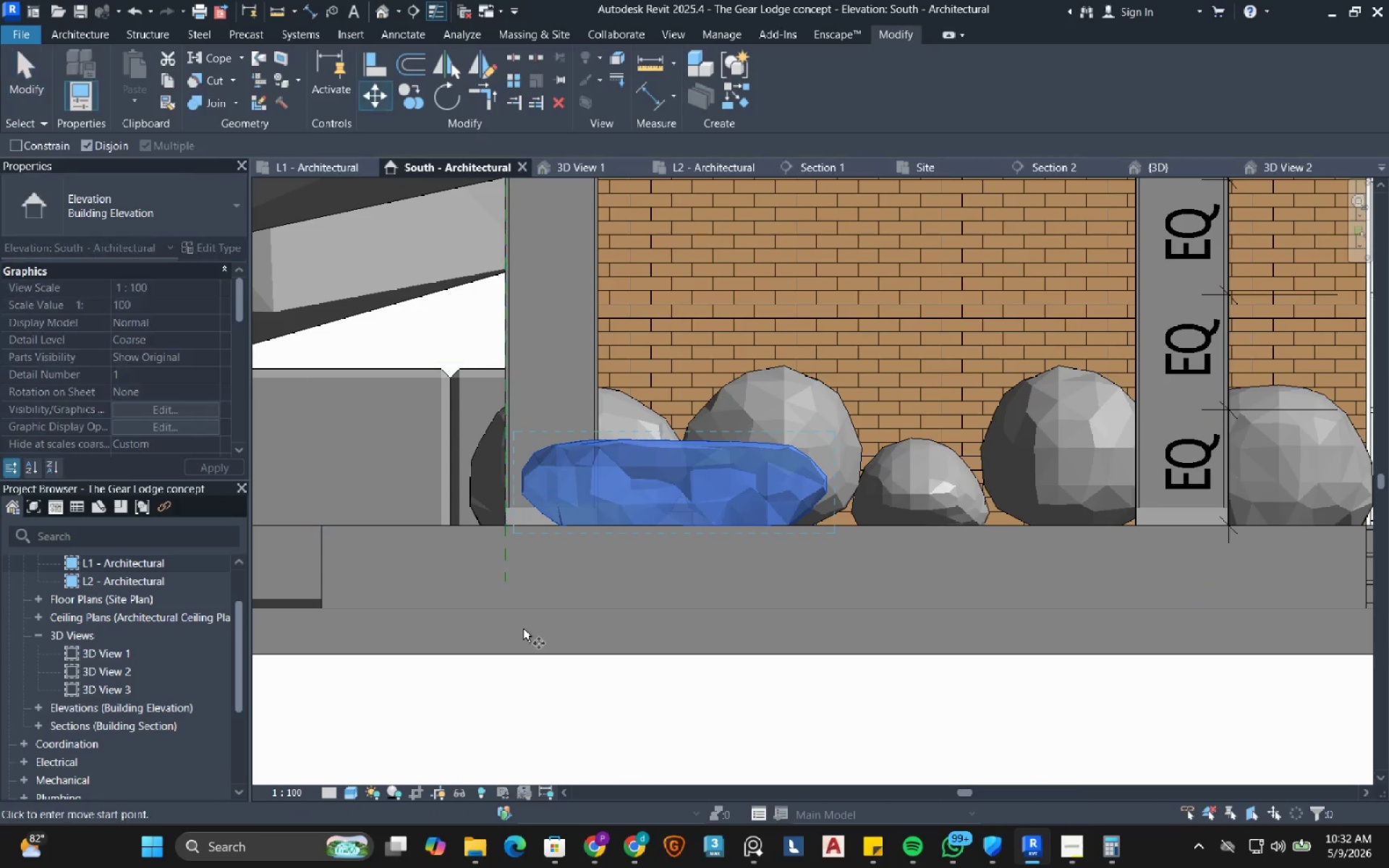 
scroll: coordinate [524, 623], scroll_direction: up, amount: 3.0
 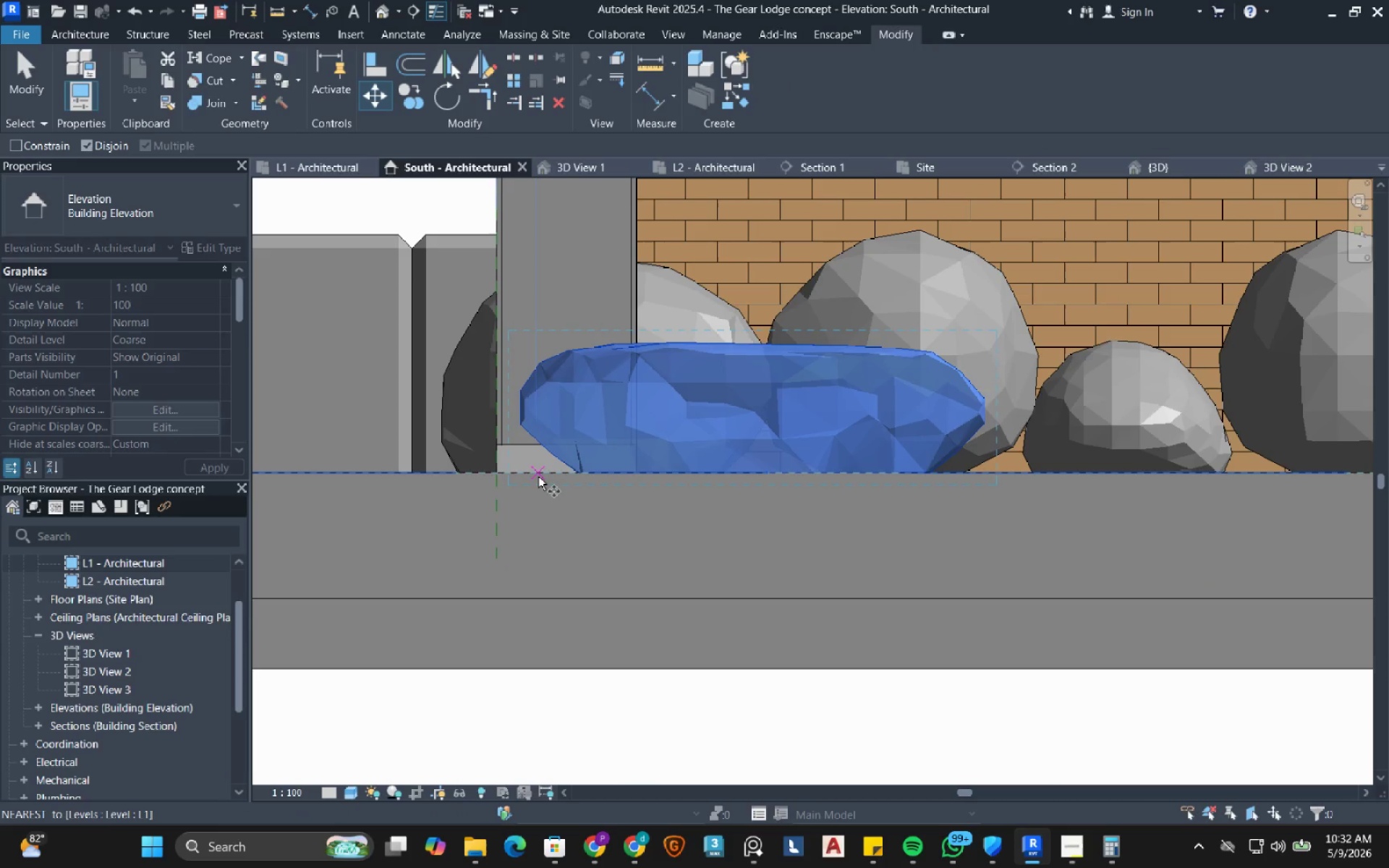 
left_click([538, 477])
 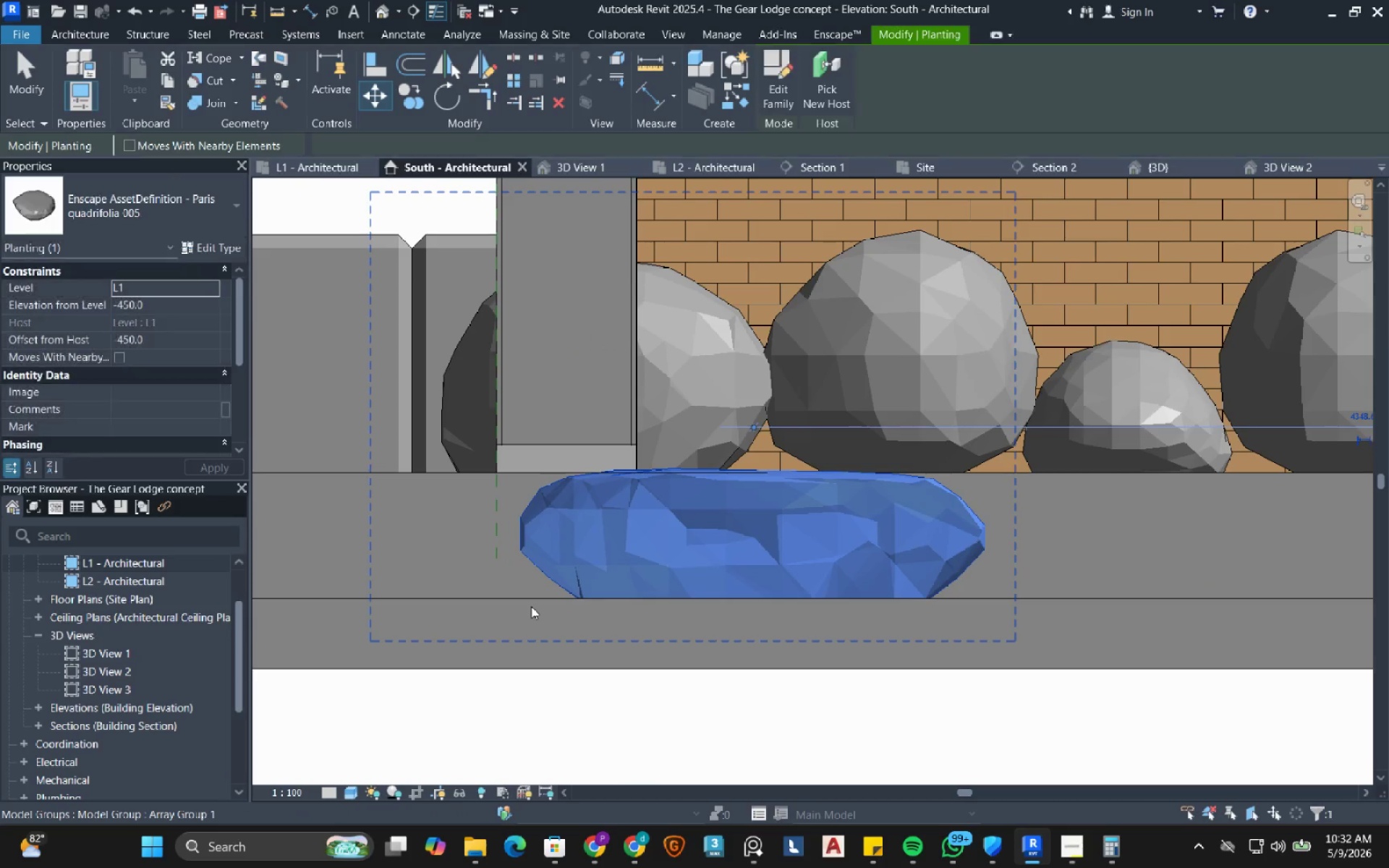 
scroll: coordinate [551, 540], scroll_direction: down, amount: 7.0
 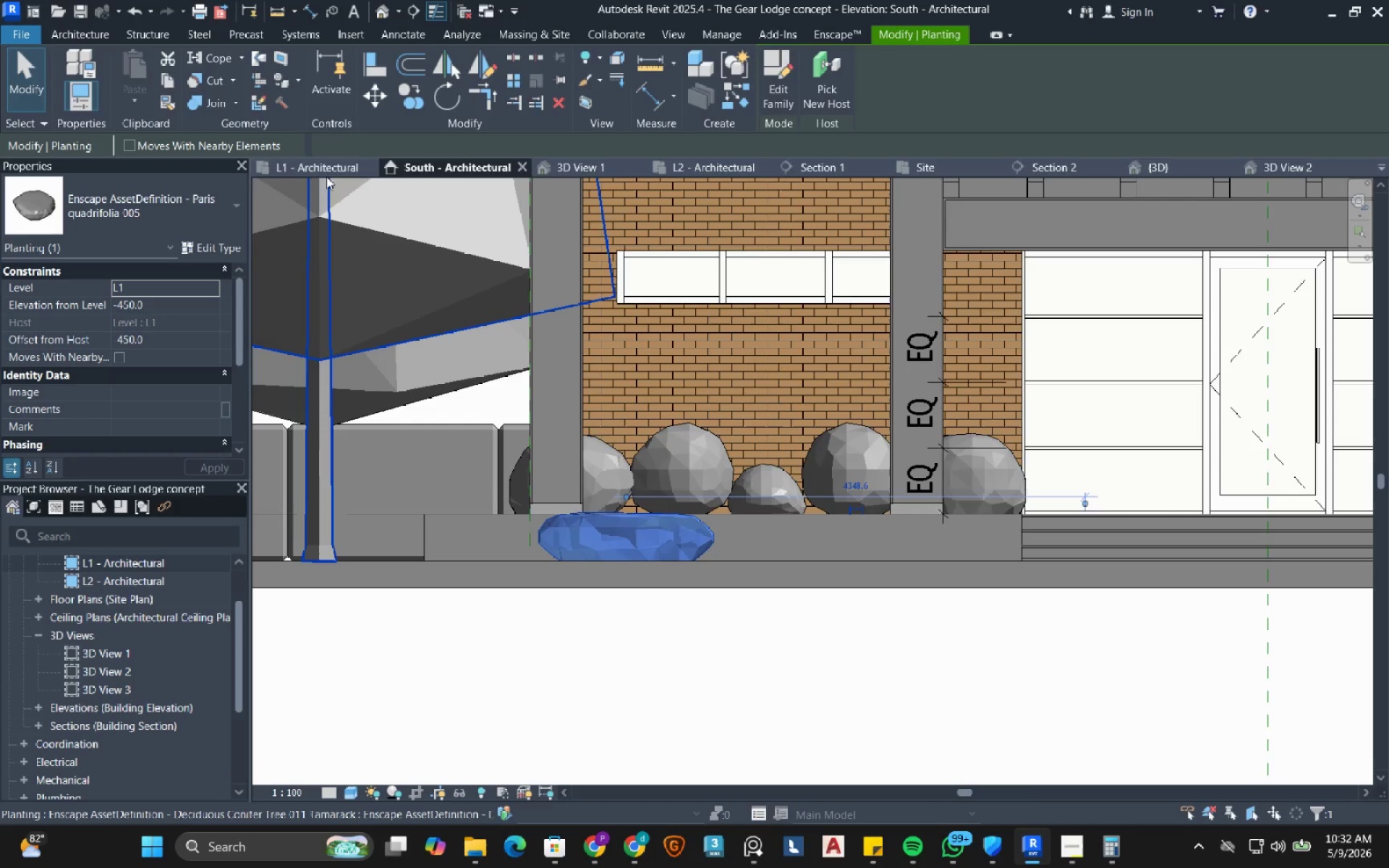 
left_click([322, 165])
 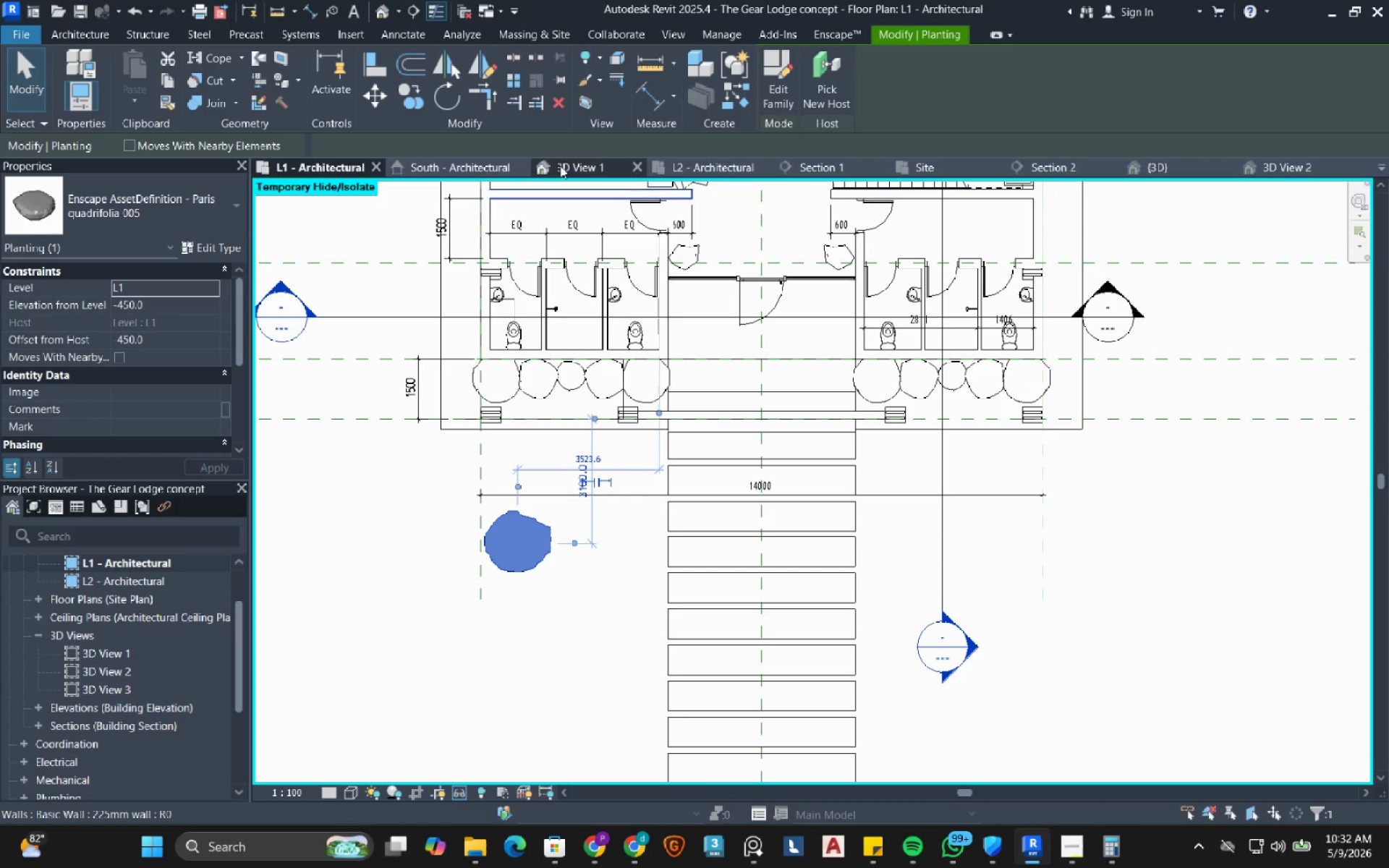 
left_click([581, 160])
 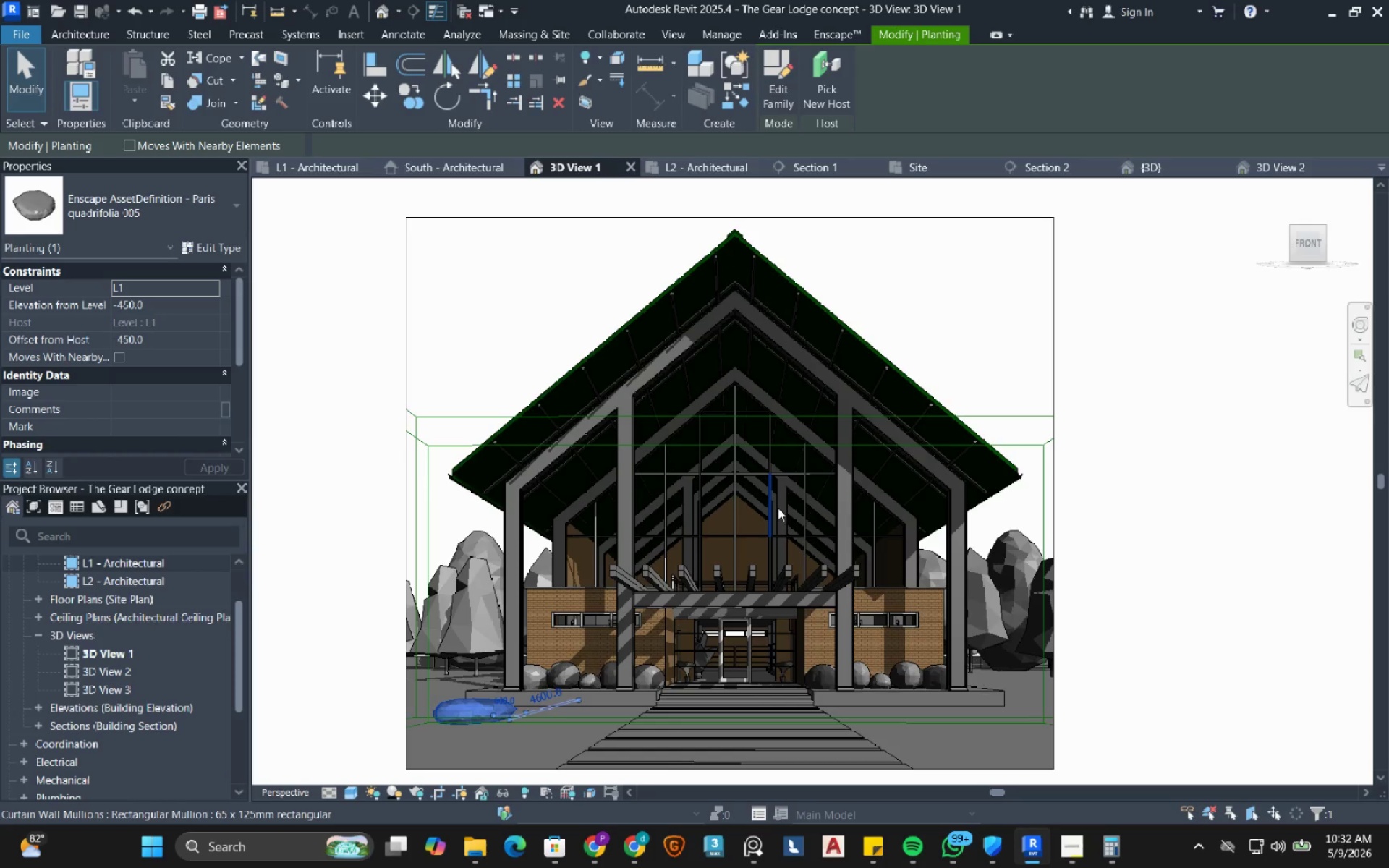 
mouse_move([769, 496])
 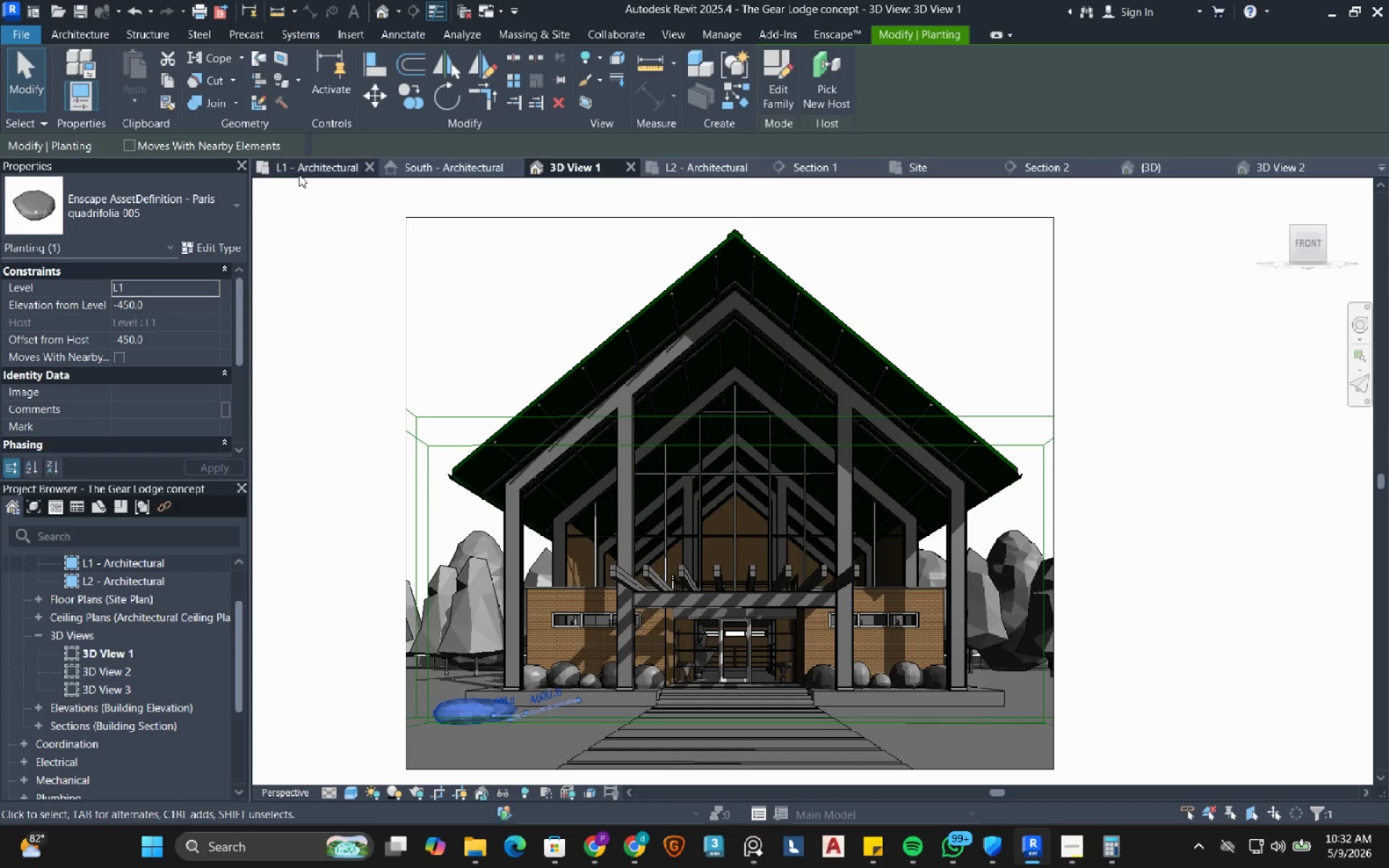 
left_click([299, 174])
 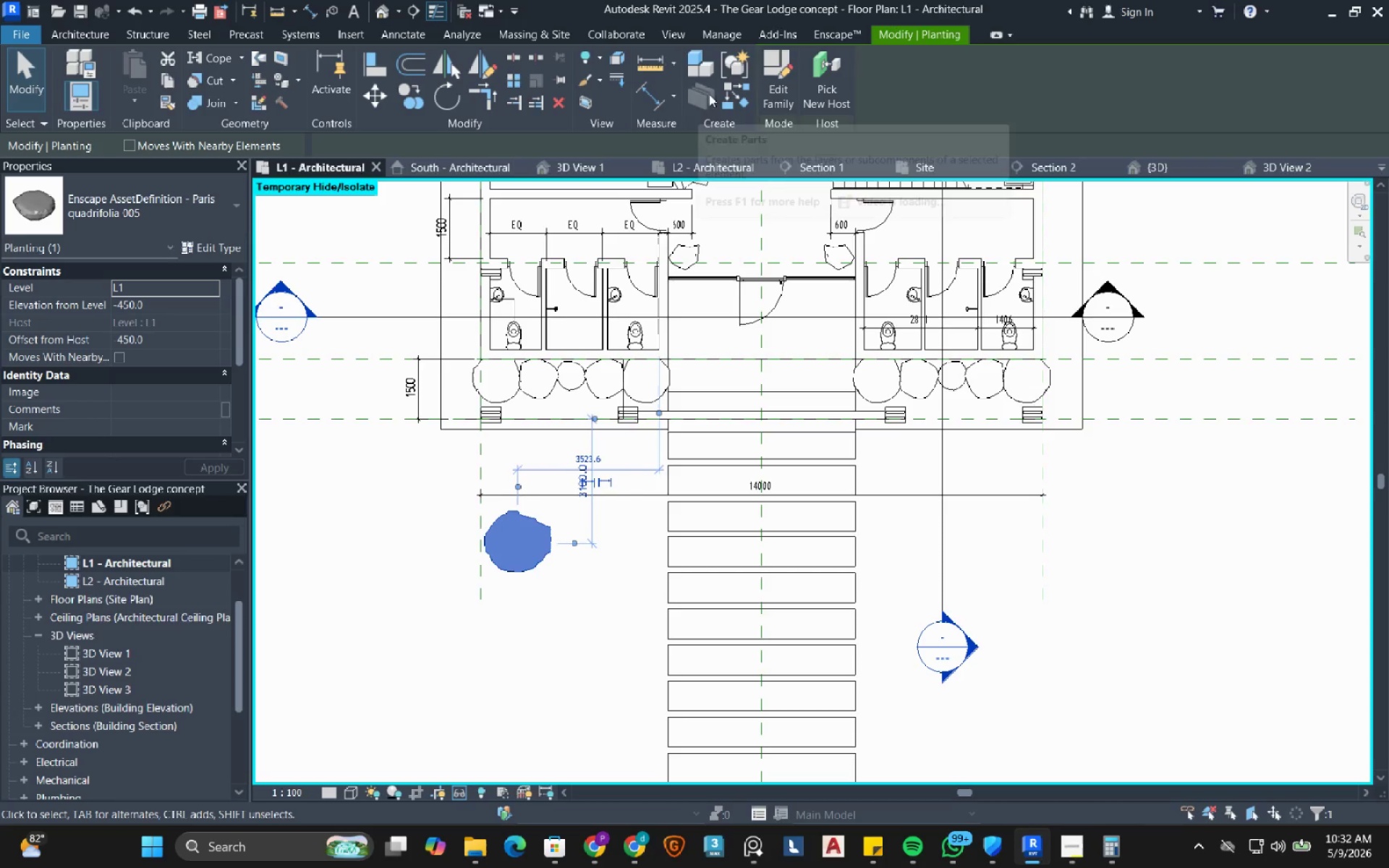 
left_click([729, 93])
 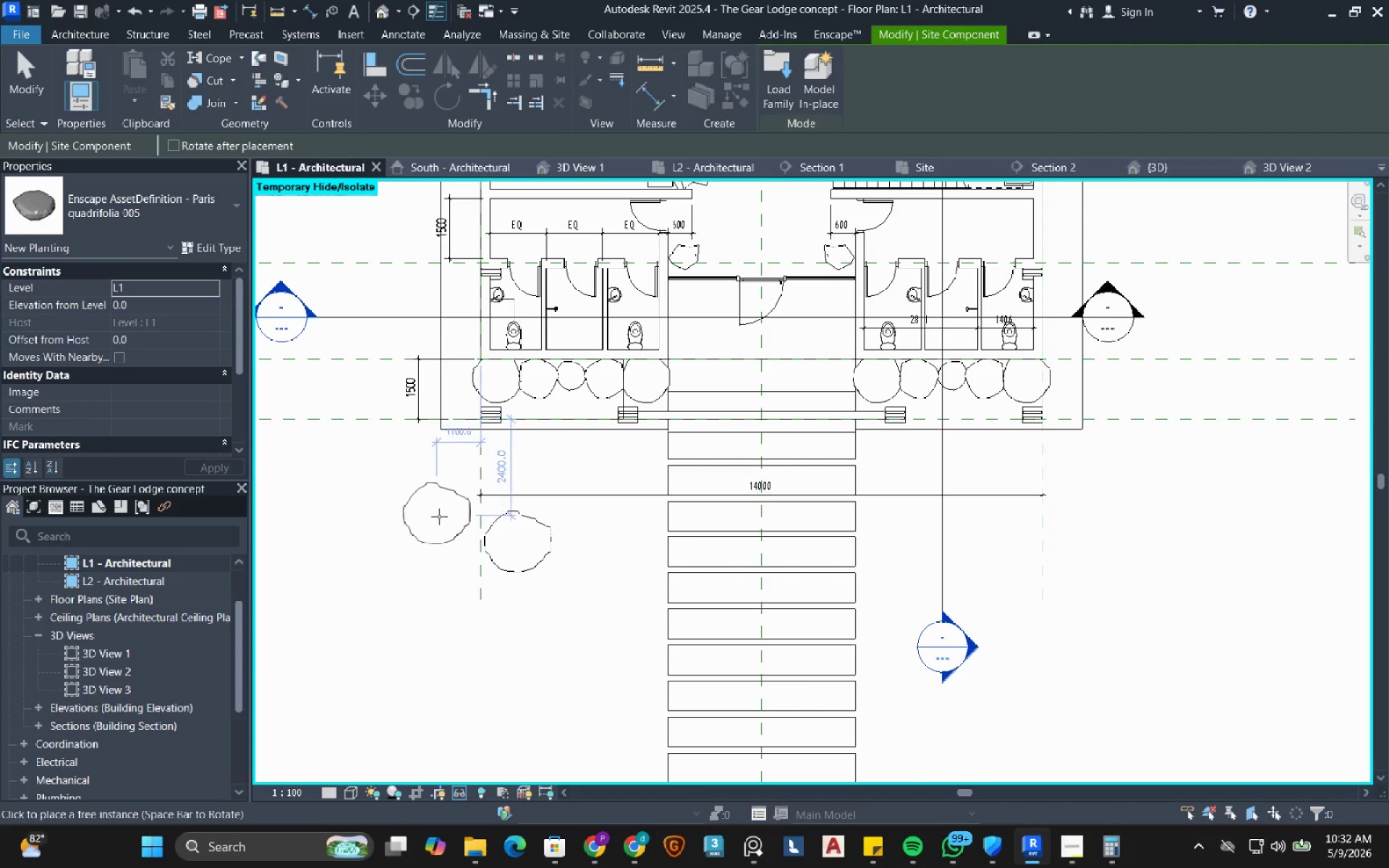 
left_click([439, 516])
 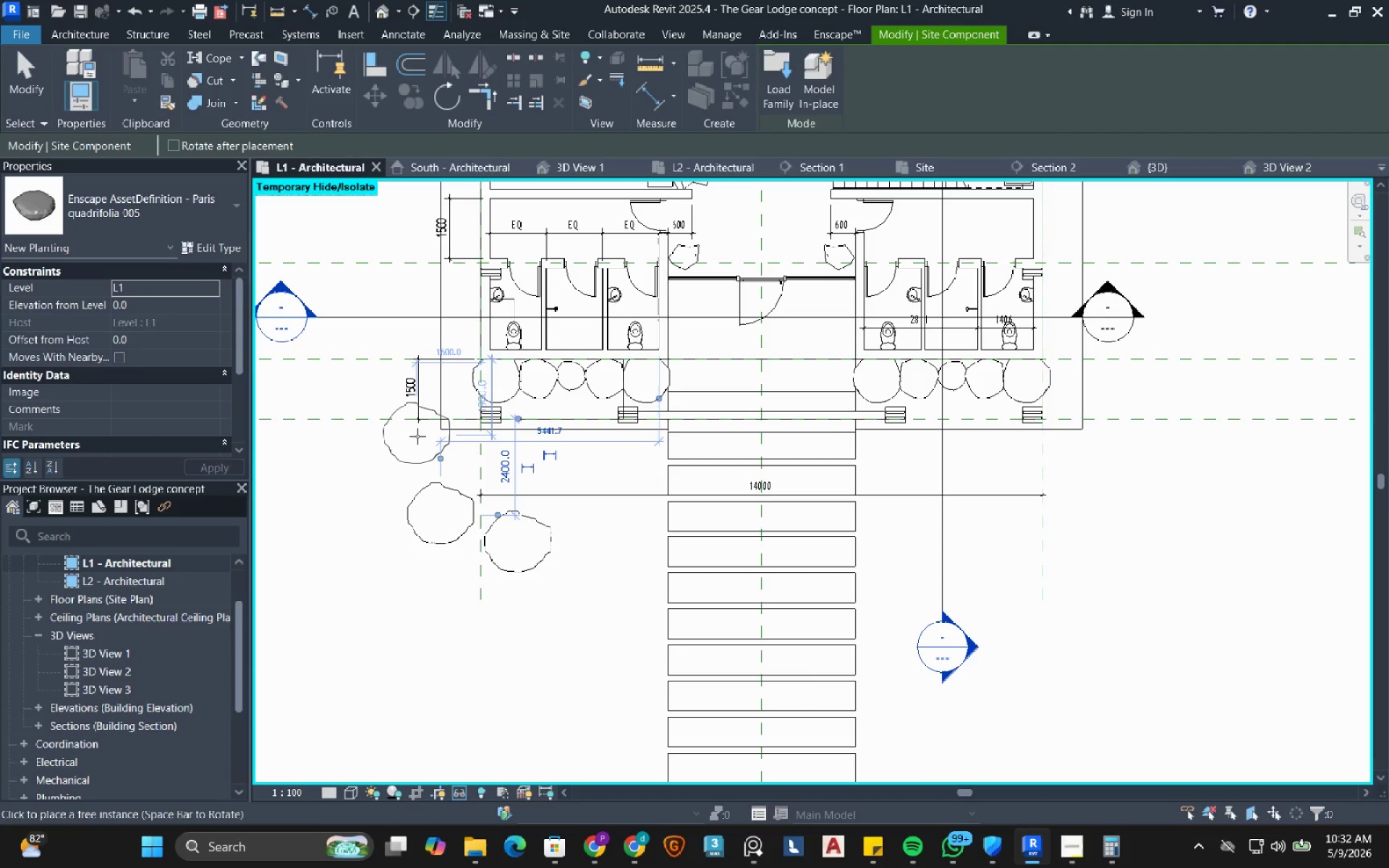 
left_click([417, 436])
 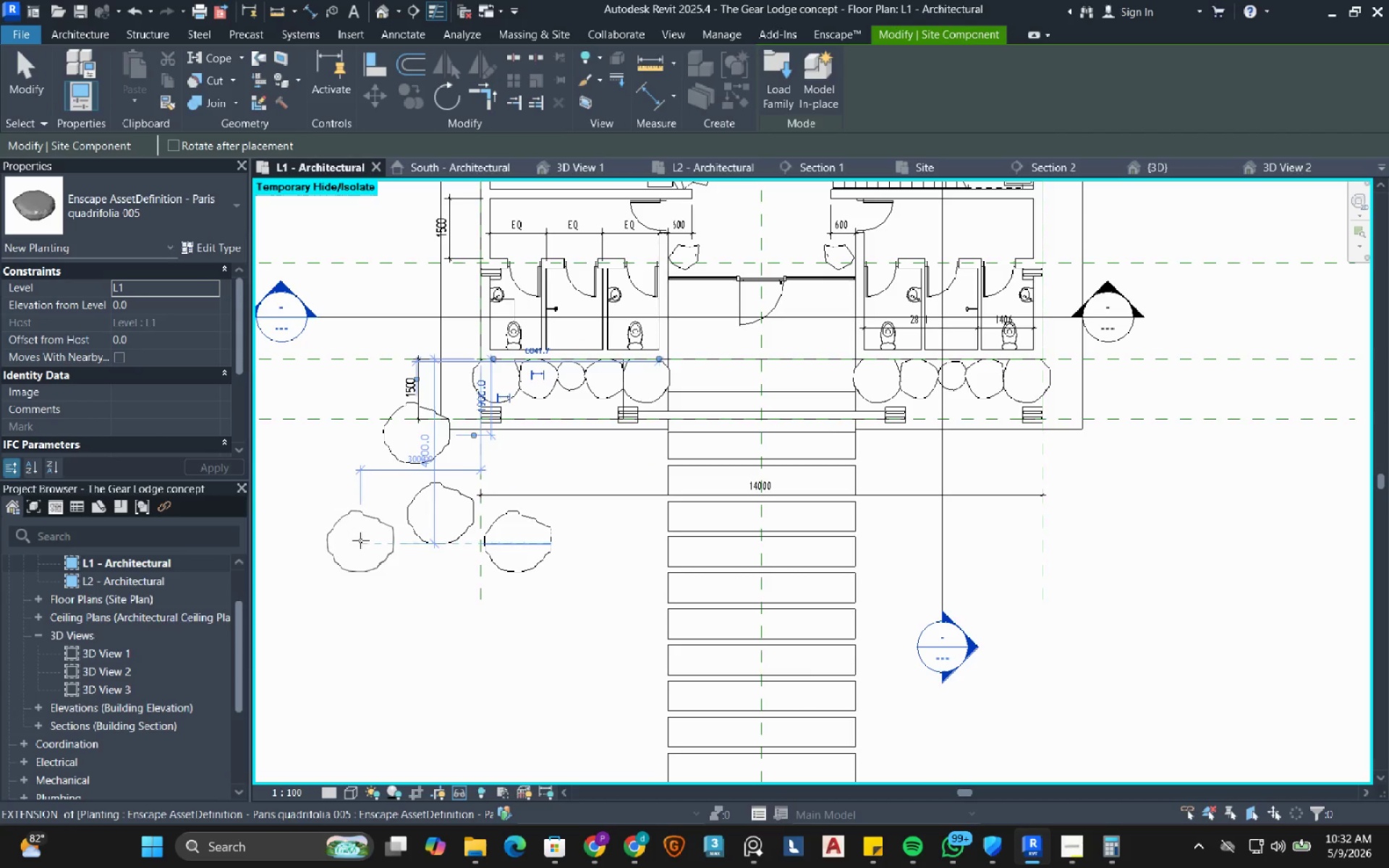 
left_click([360, 540])
 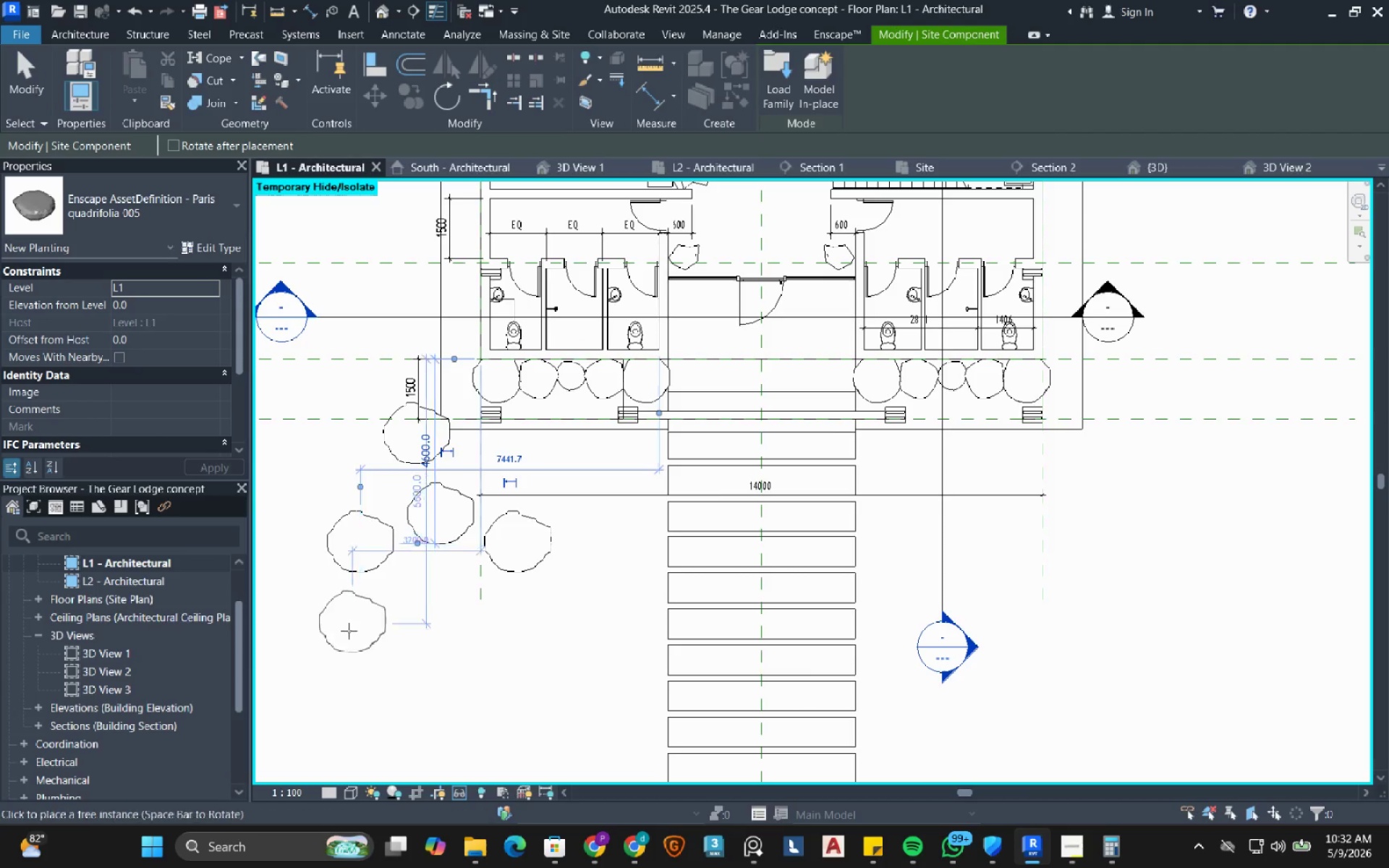 
left_click([349, 631])
 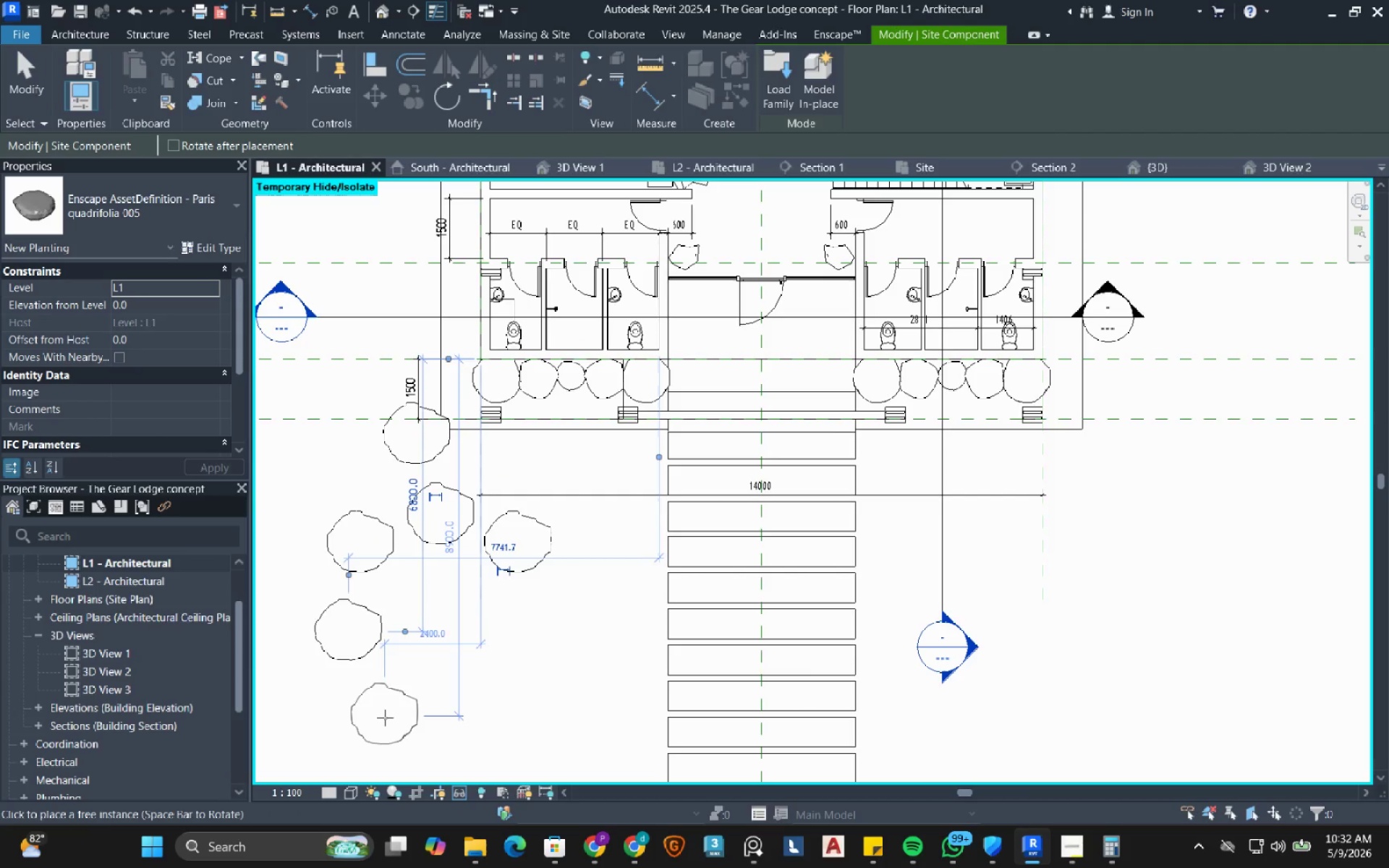 
left_click([385, 718])
 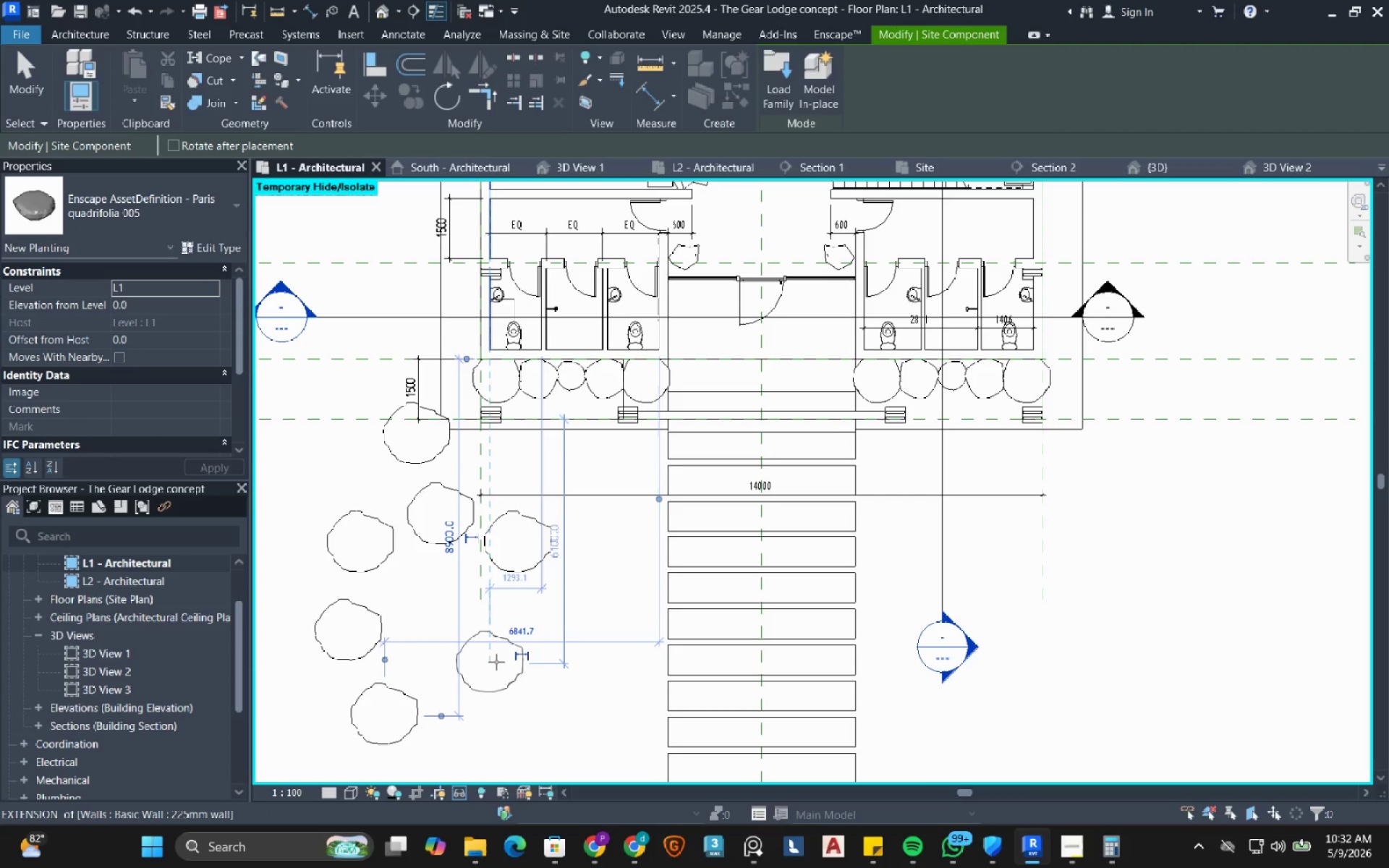 
left_click([496, 662])
 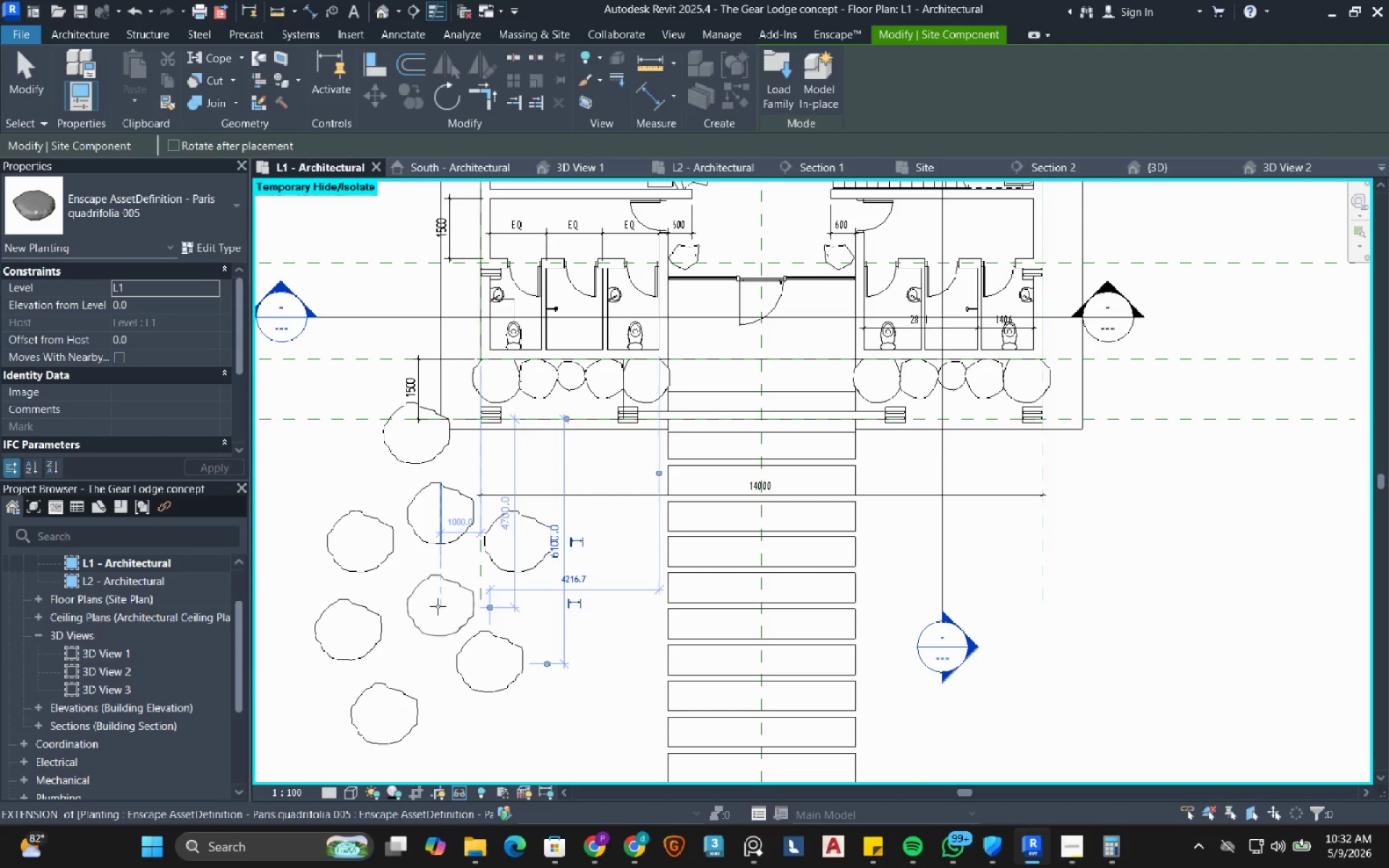 
left_click([438, 606])
 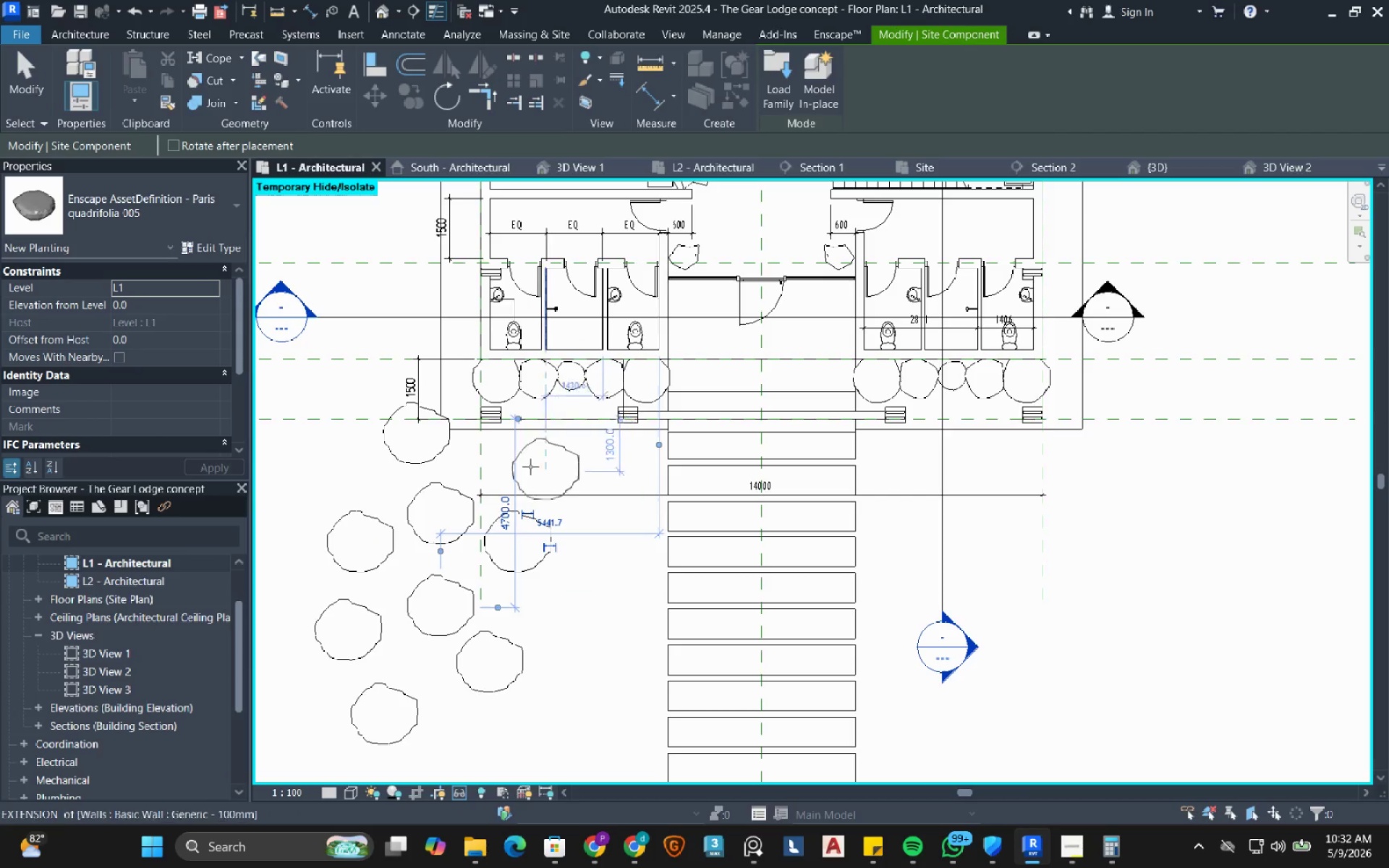 
left_click([530, 467])
 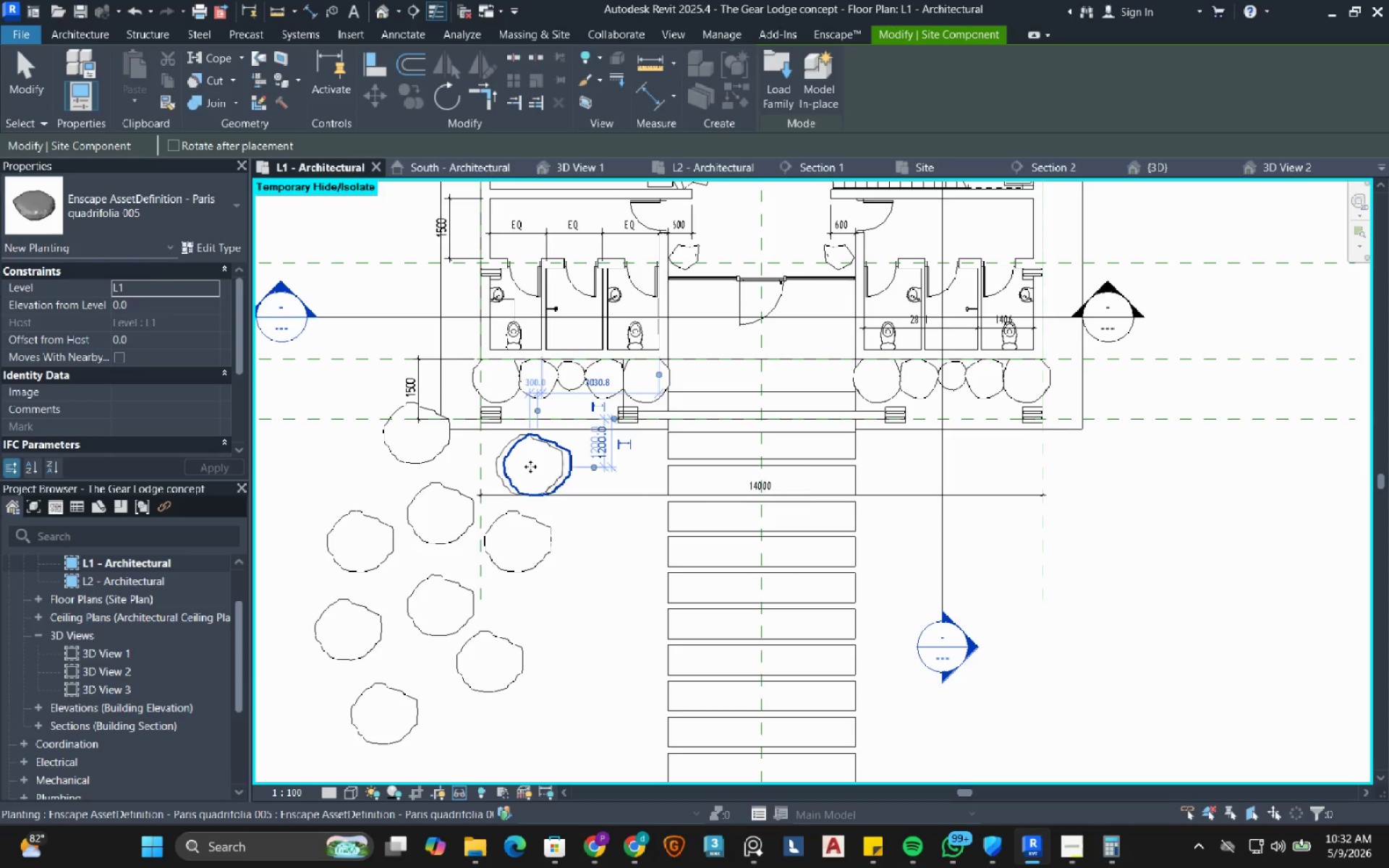 
key(Escape)
 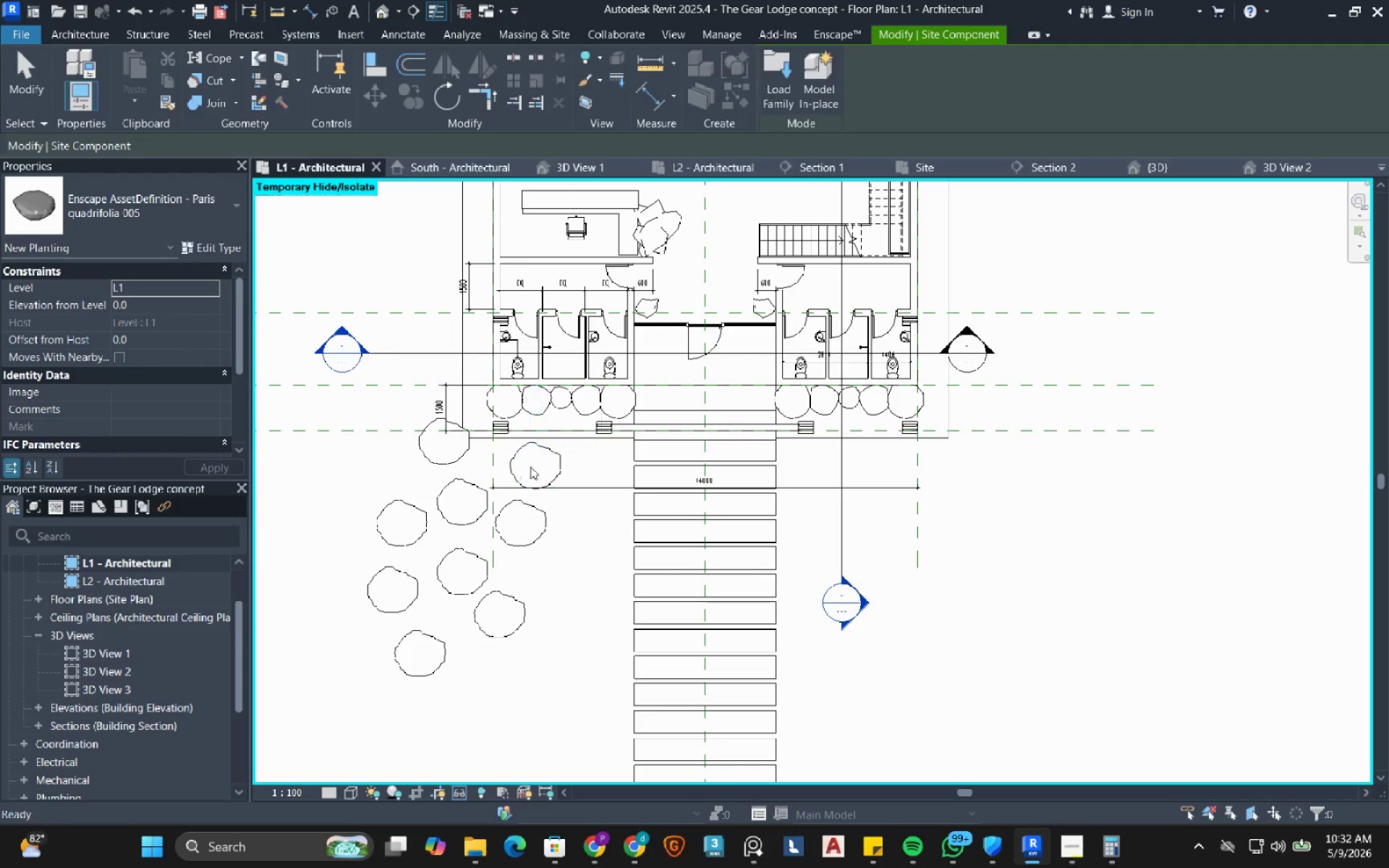 
key(Escape)
 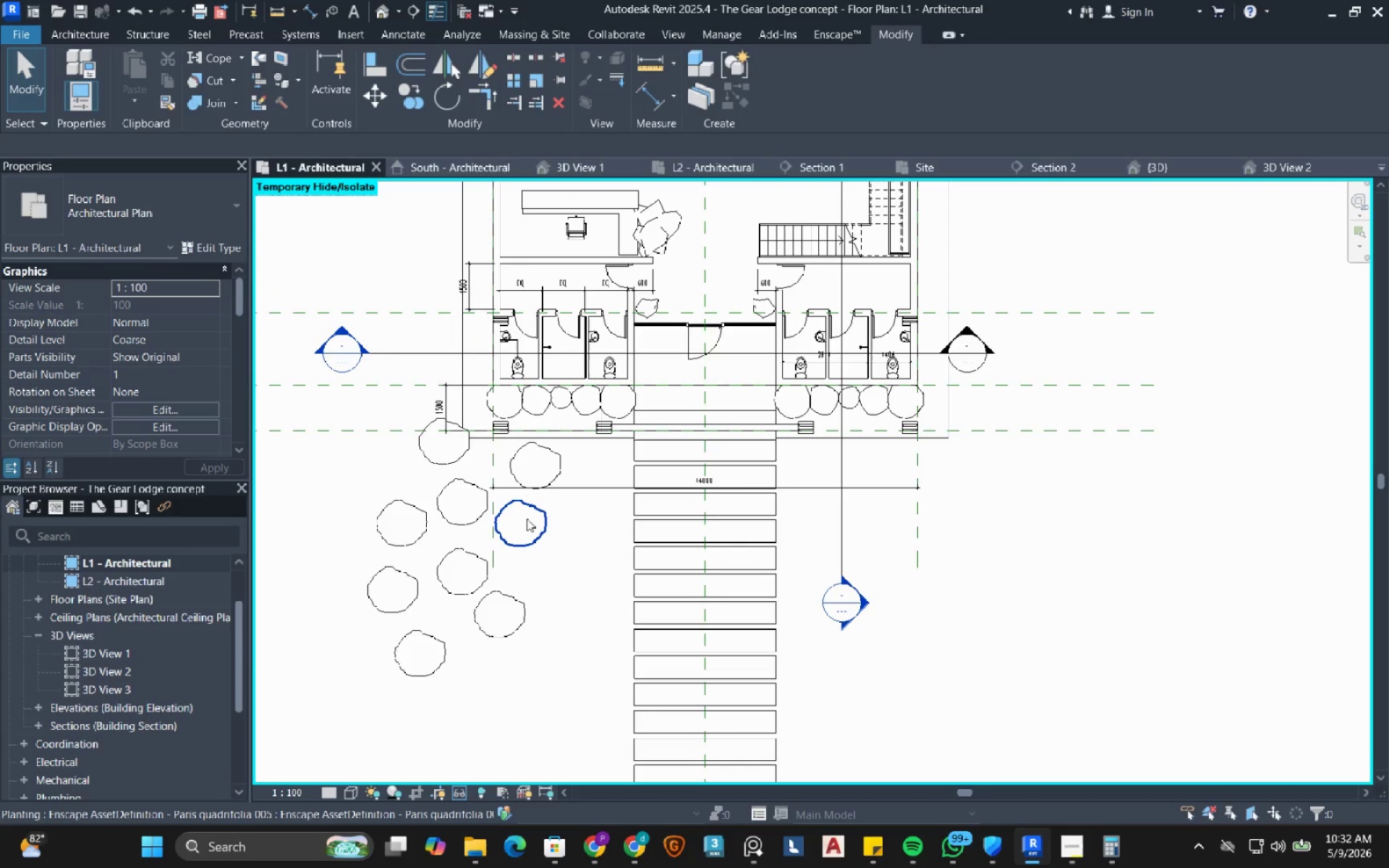 
scroll: coordinate [530, 467], scroll_direction: down, amount: 2.0
 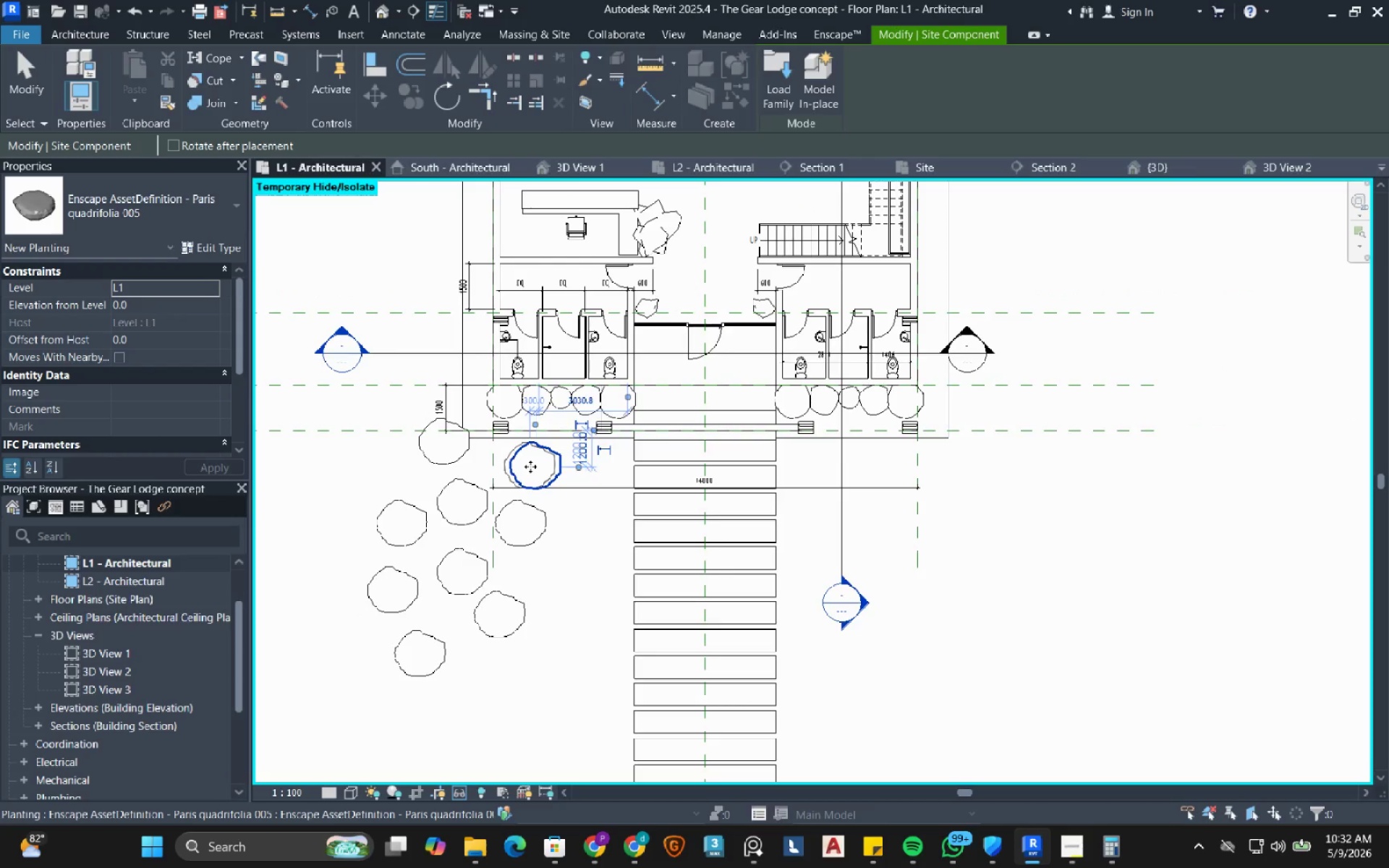 
left_click([527, 519])
 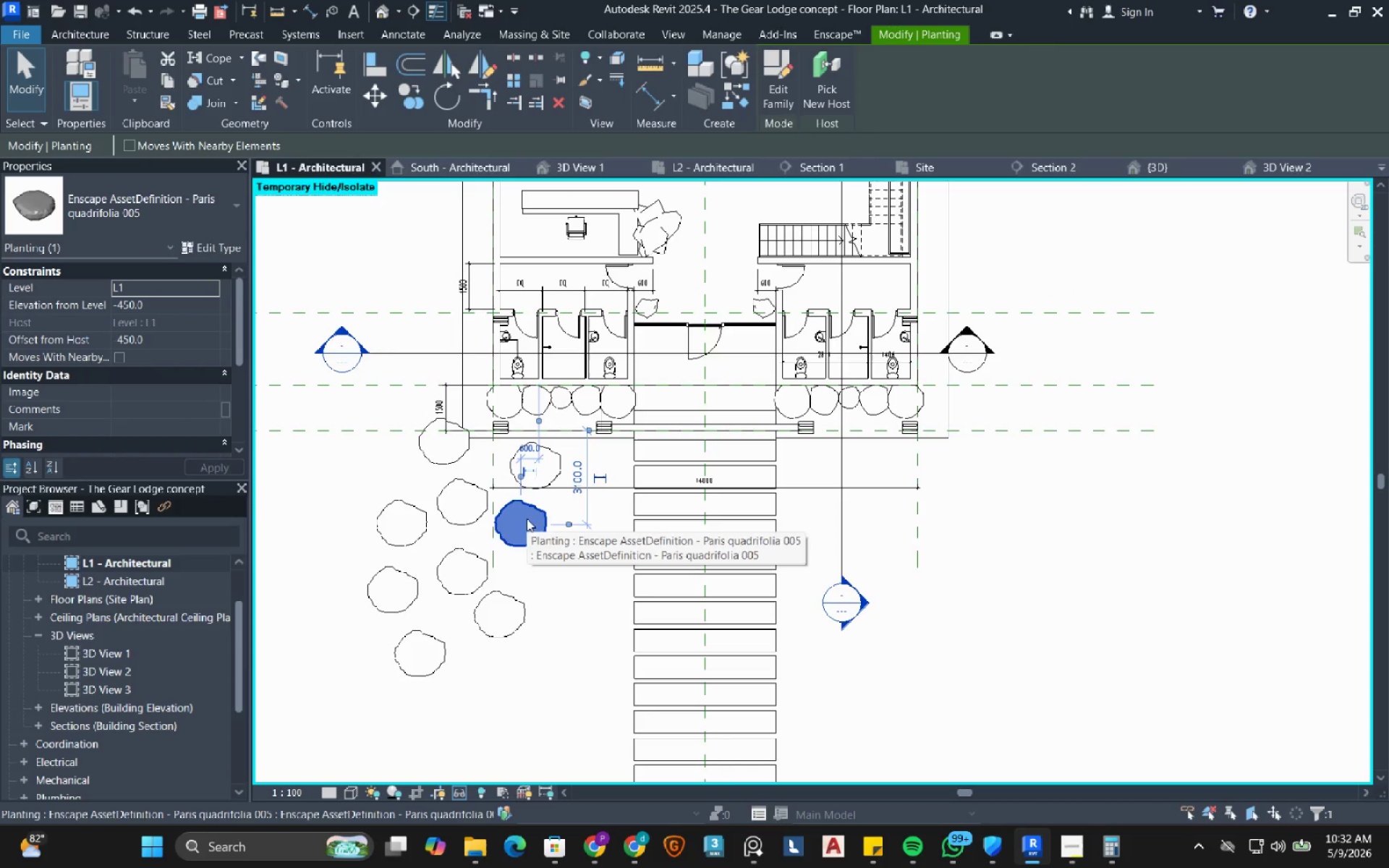 
type(sa)
 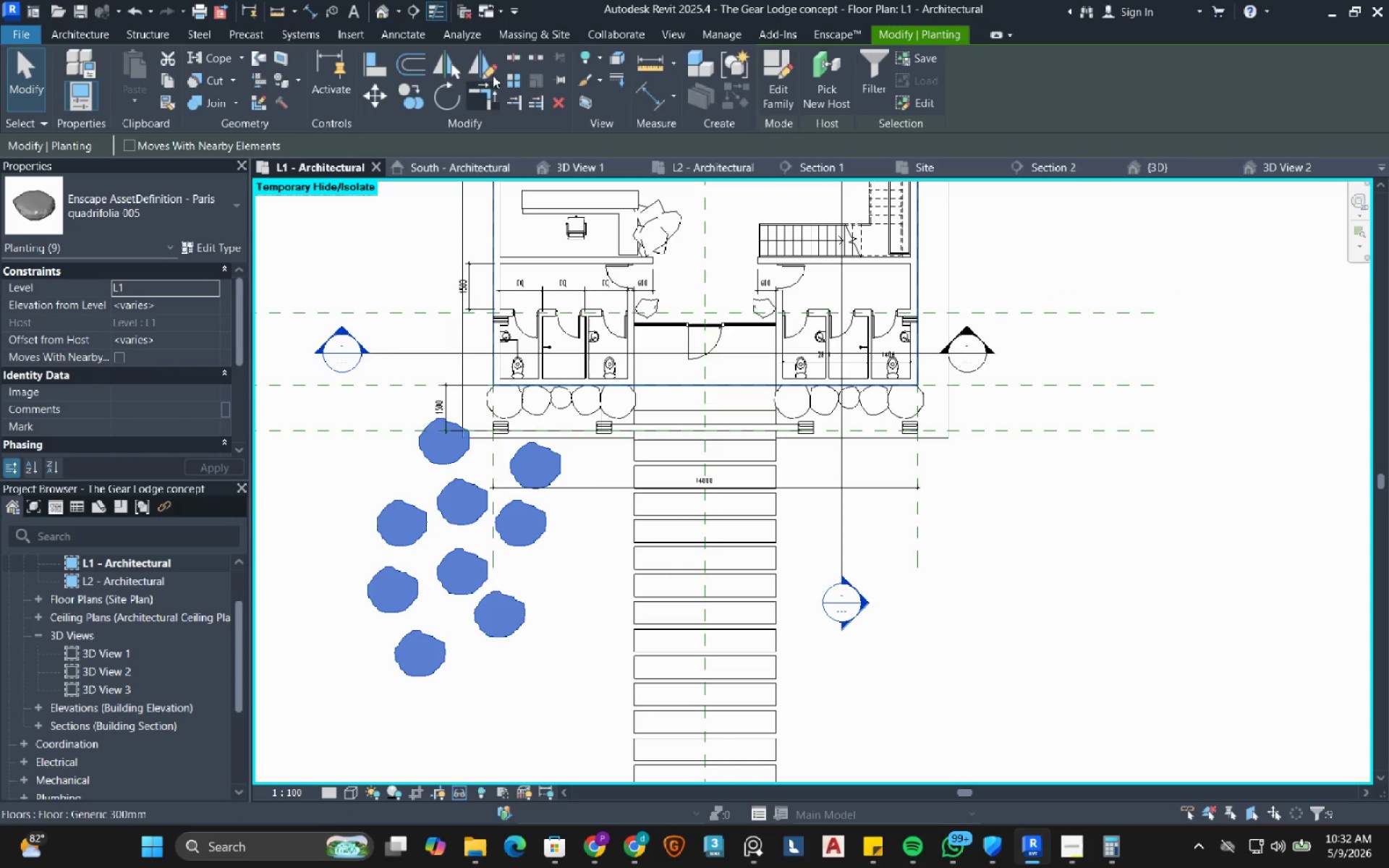 
left_click([477, 67])
 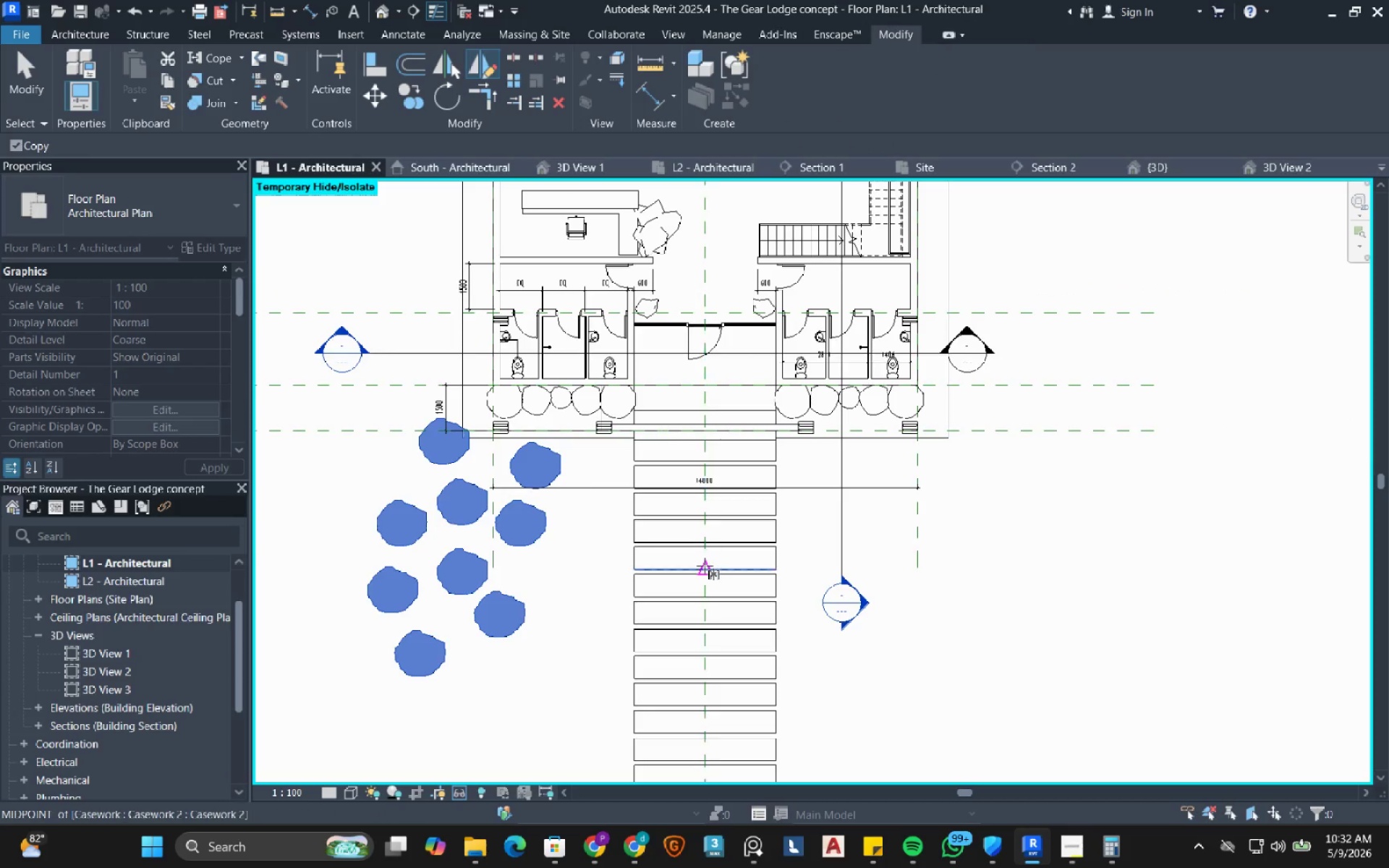 
left_click([705, 566])
 